 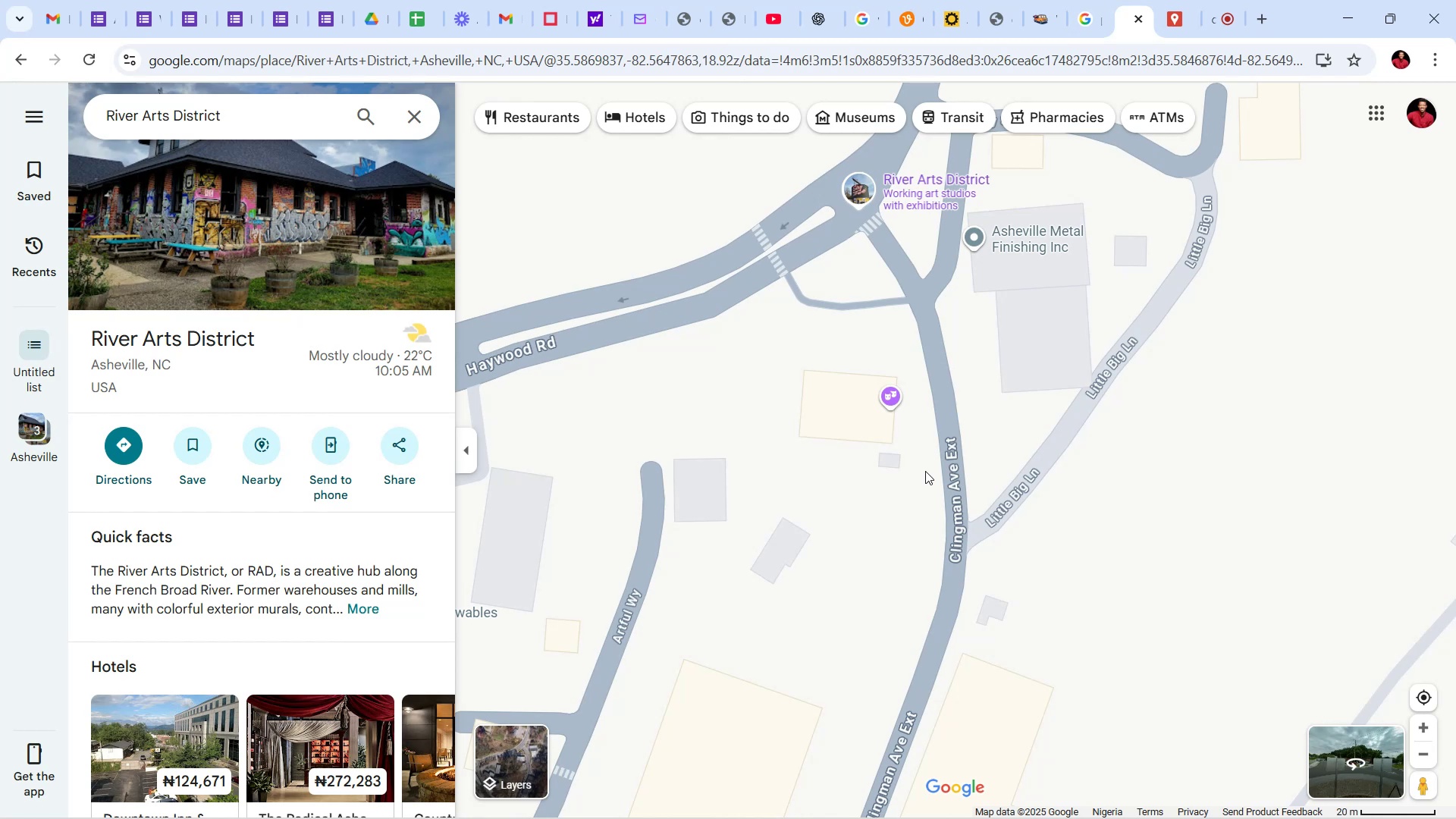 
scroll: coordinate [806, 509], scroll_direction: down, amount: 7.0
 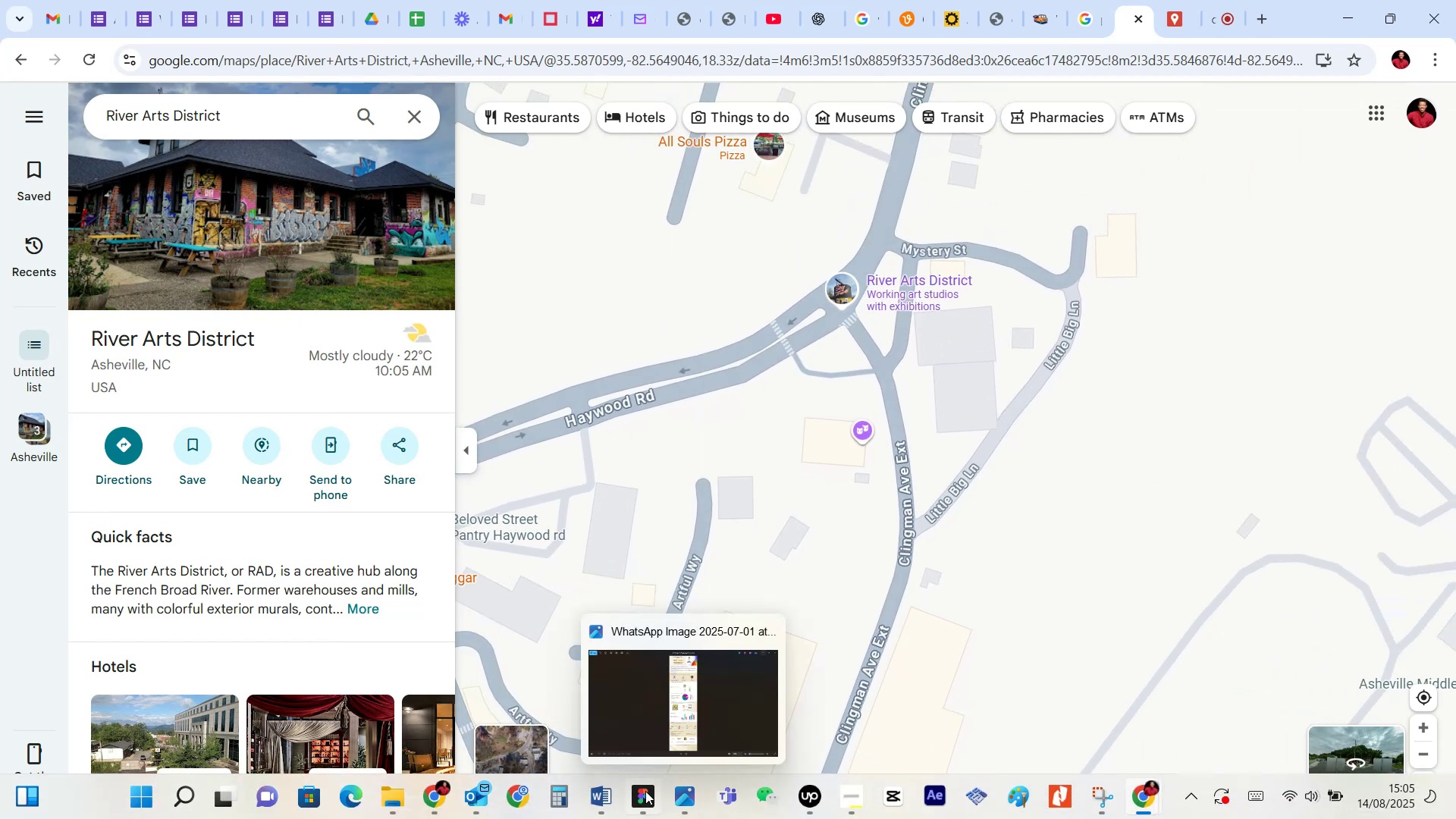 
left_click([644, 792])
 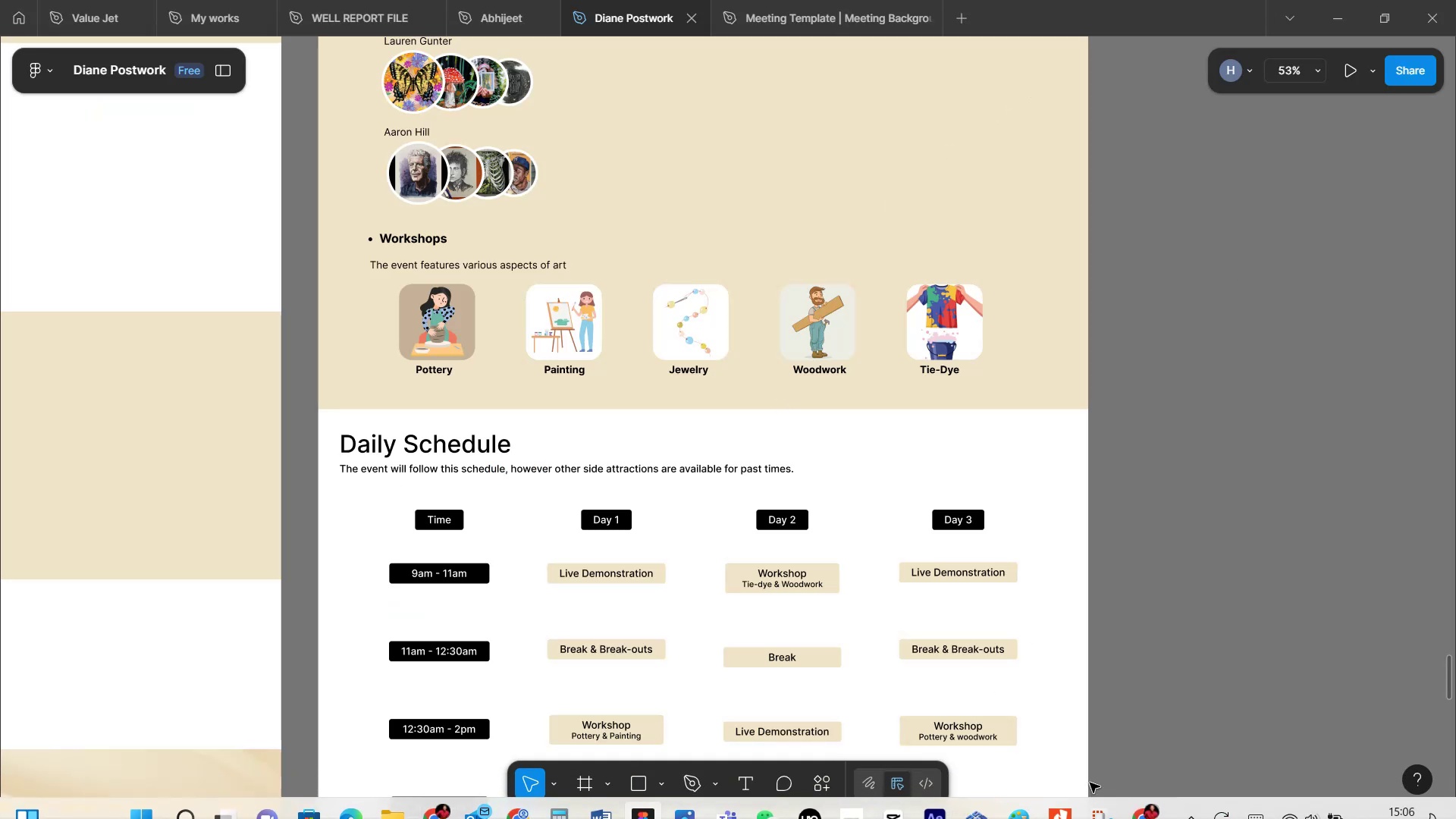 
left_click([1148, 797])
 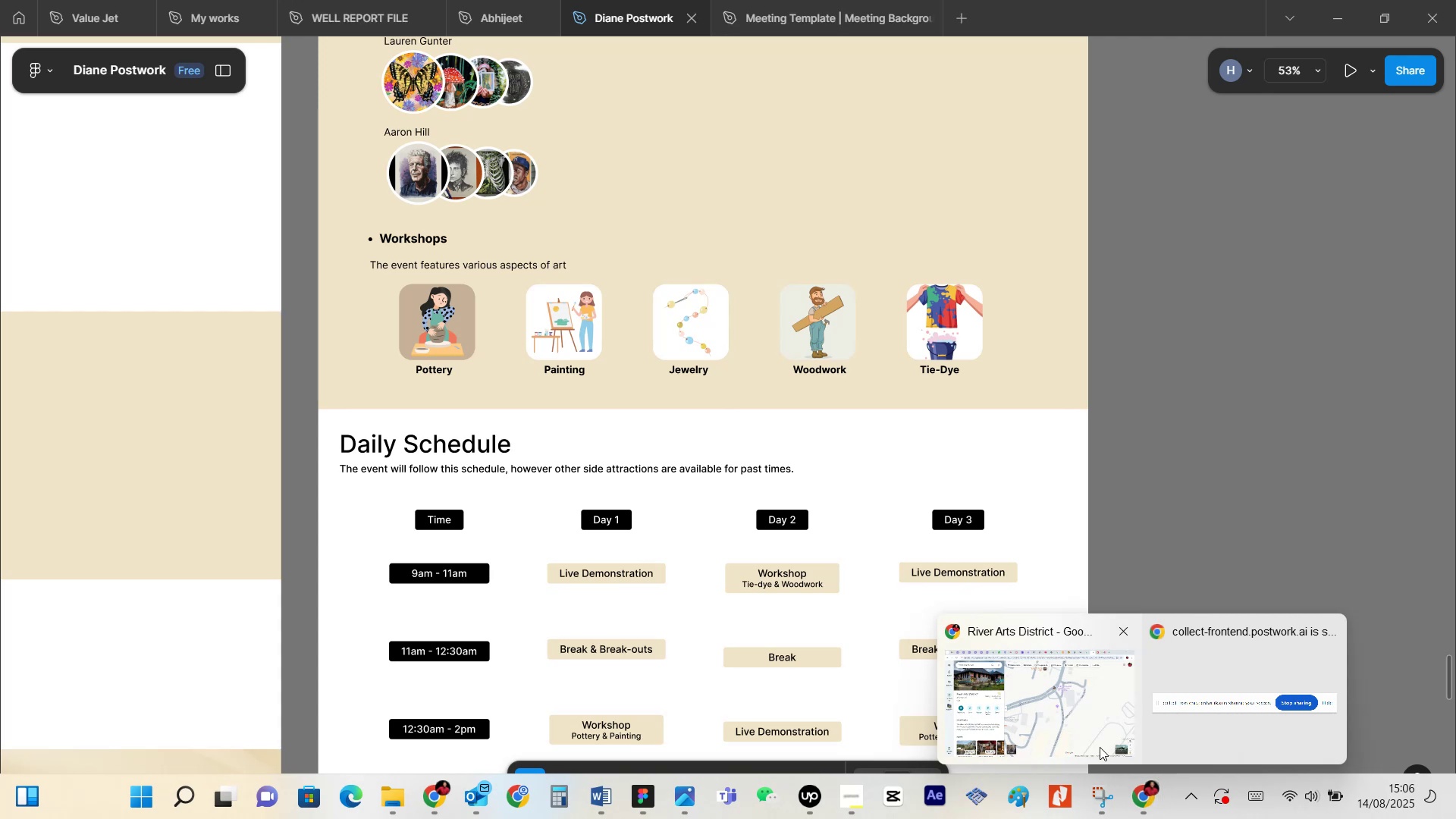 
left_click([1100, 747])
 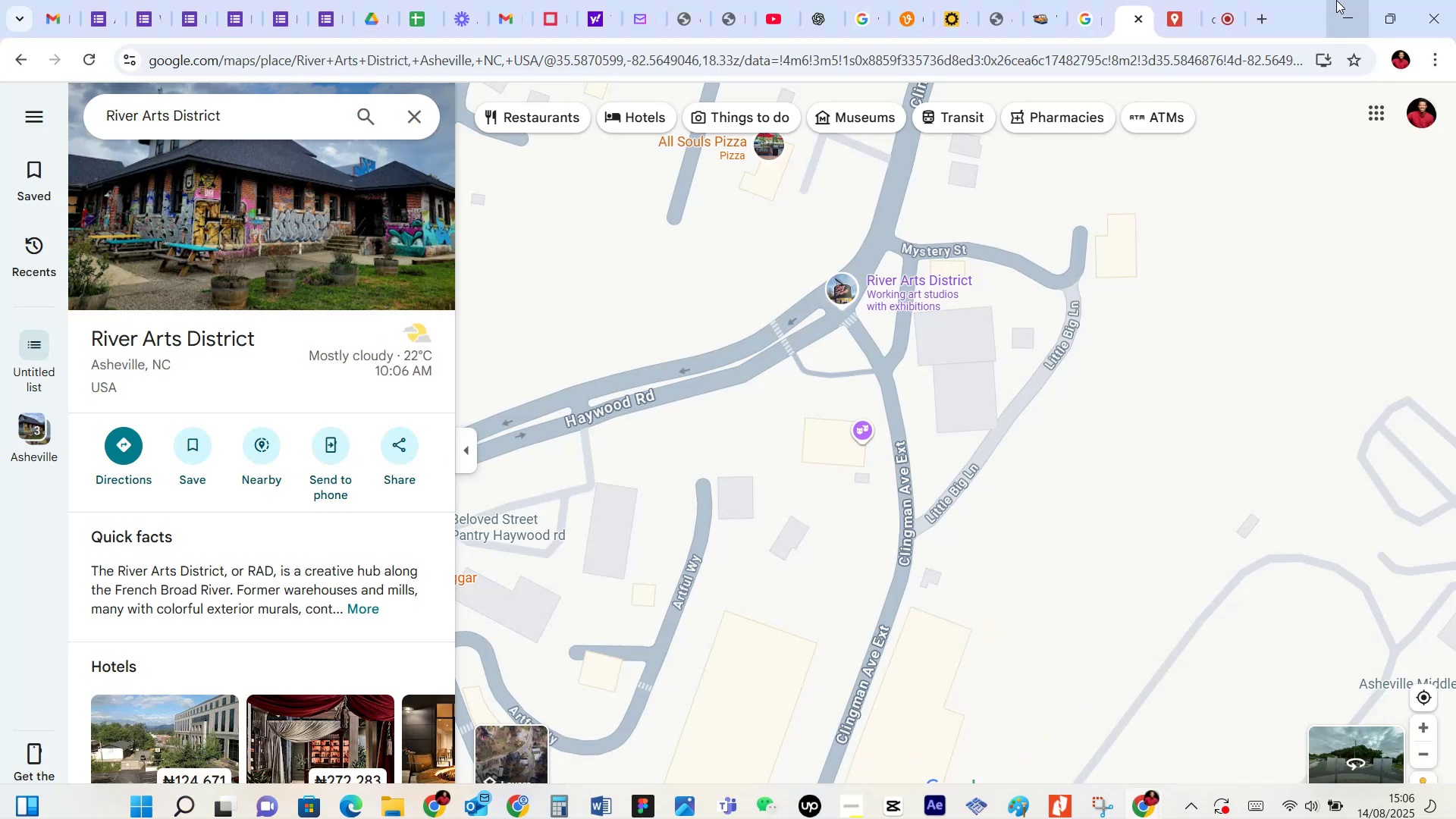 
mouse_move([1352, 24])
 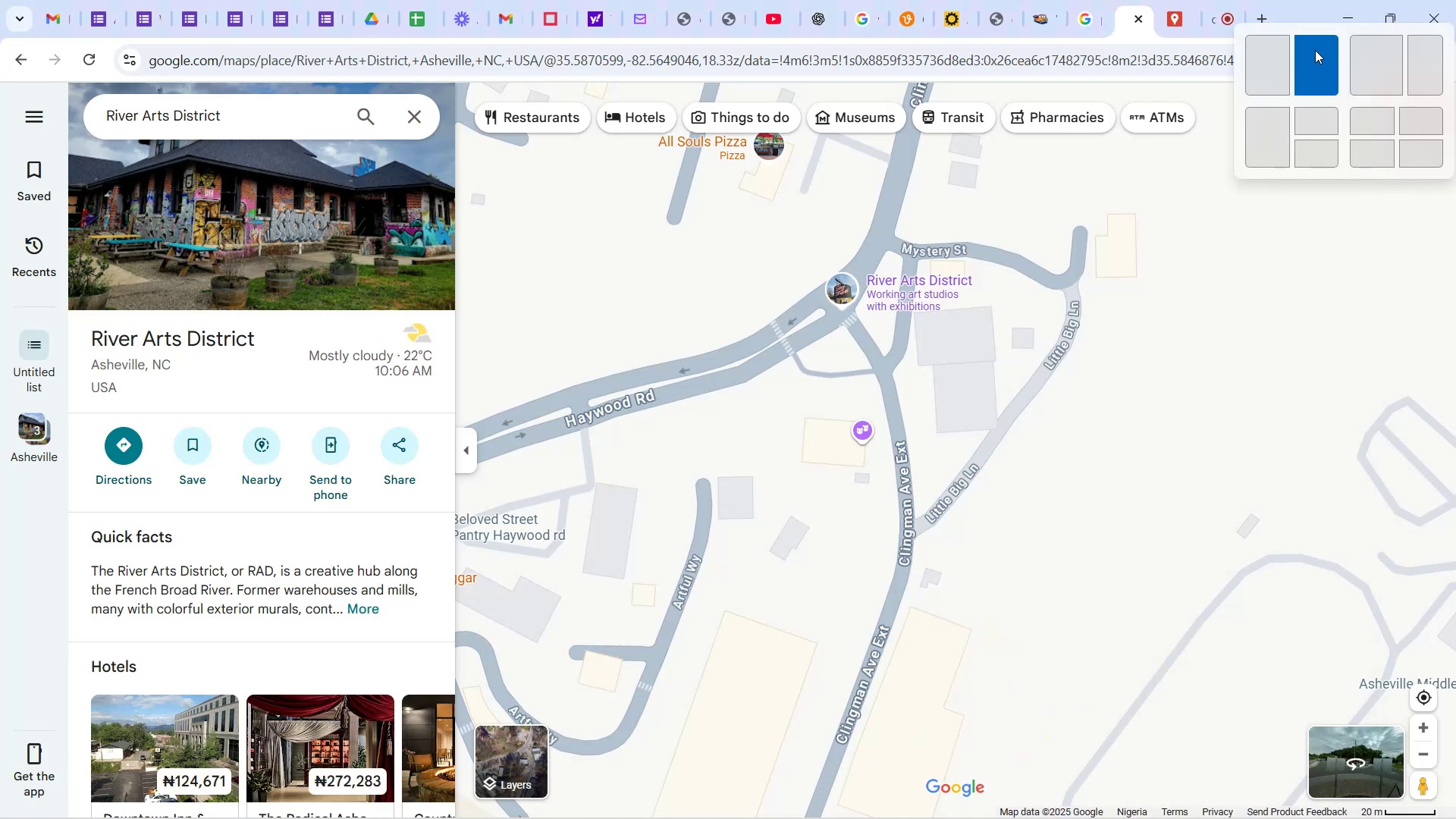 
left_click([1315, 50])
 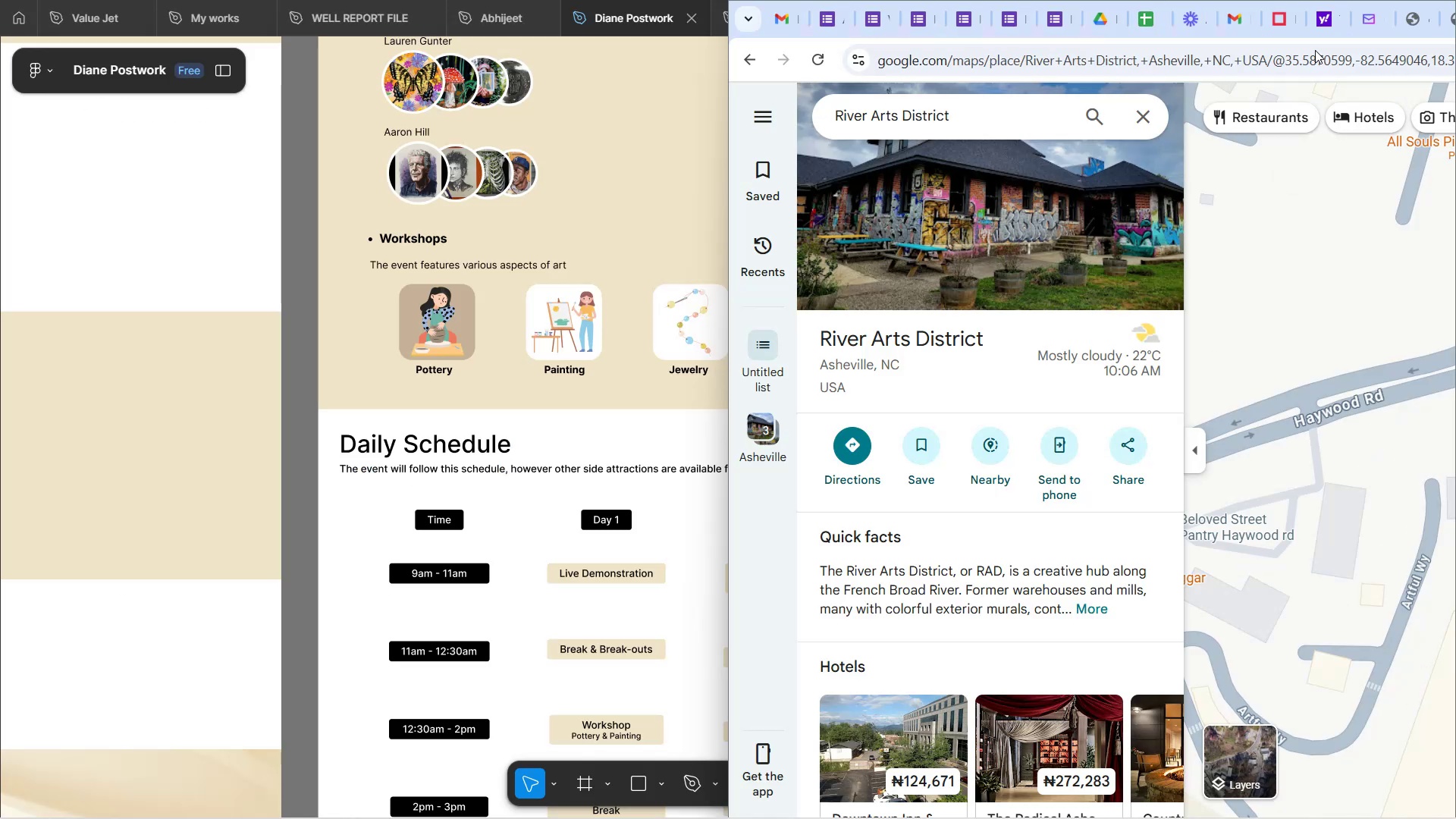 
mouse_move([644, 418])
 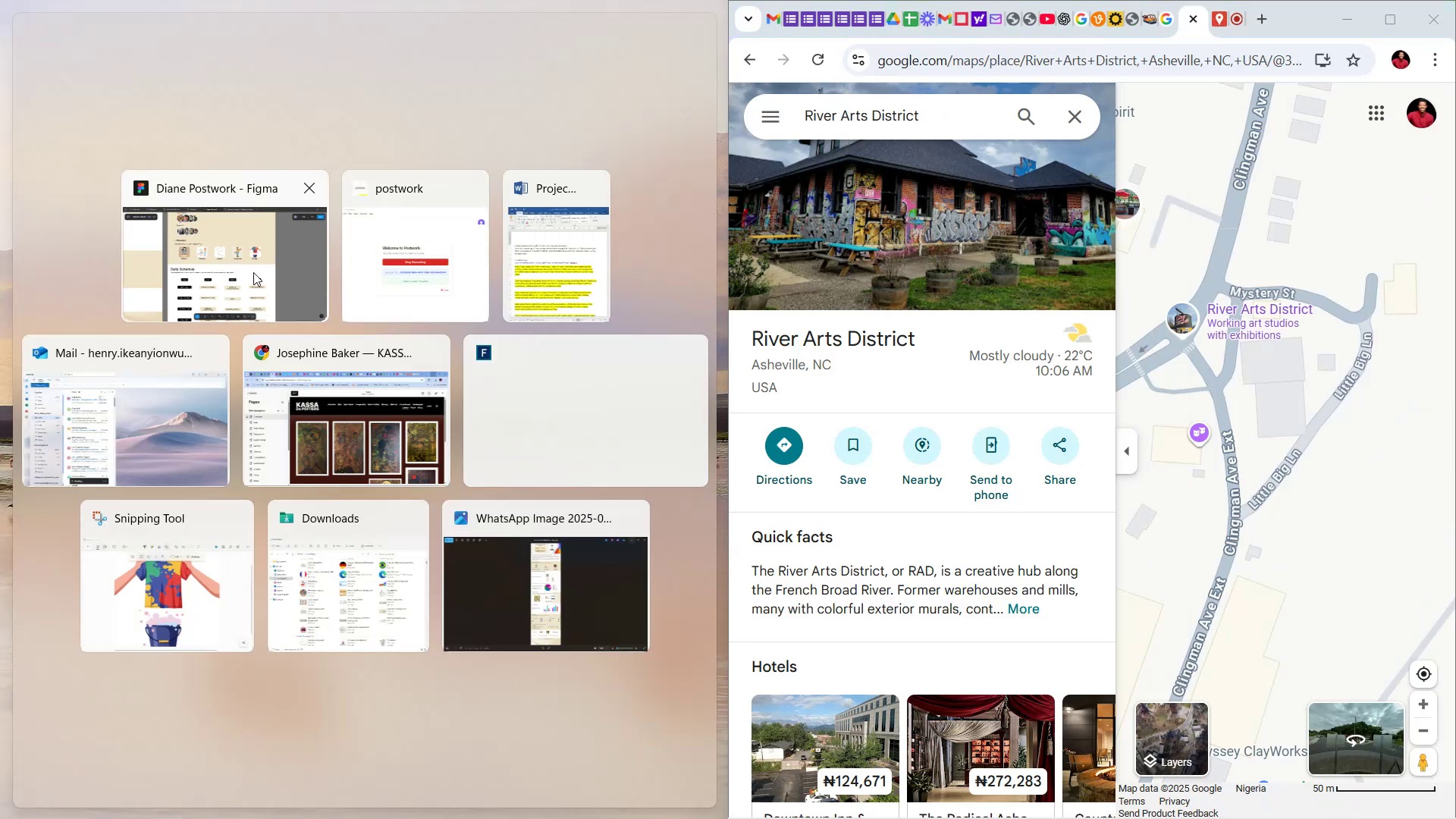 
left_click([253, 272])
 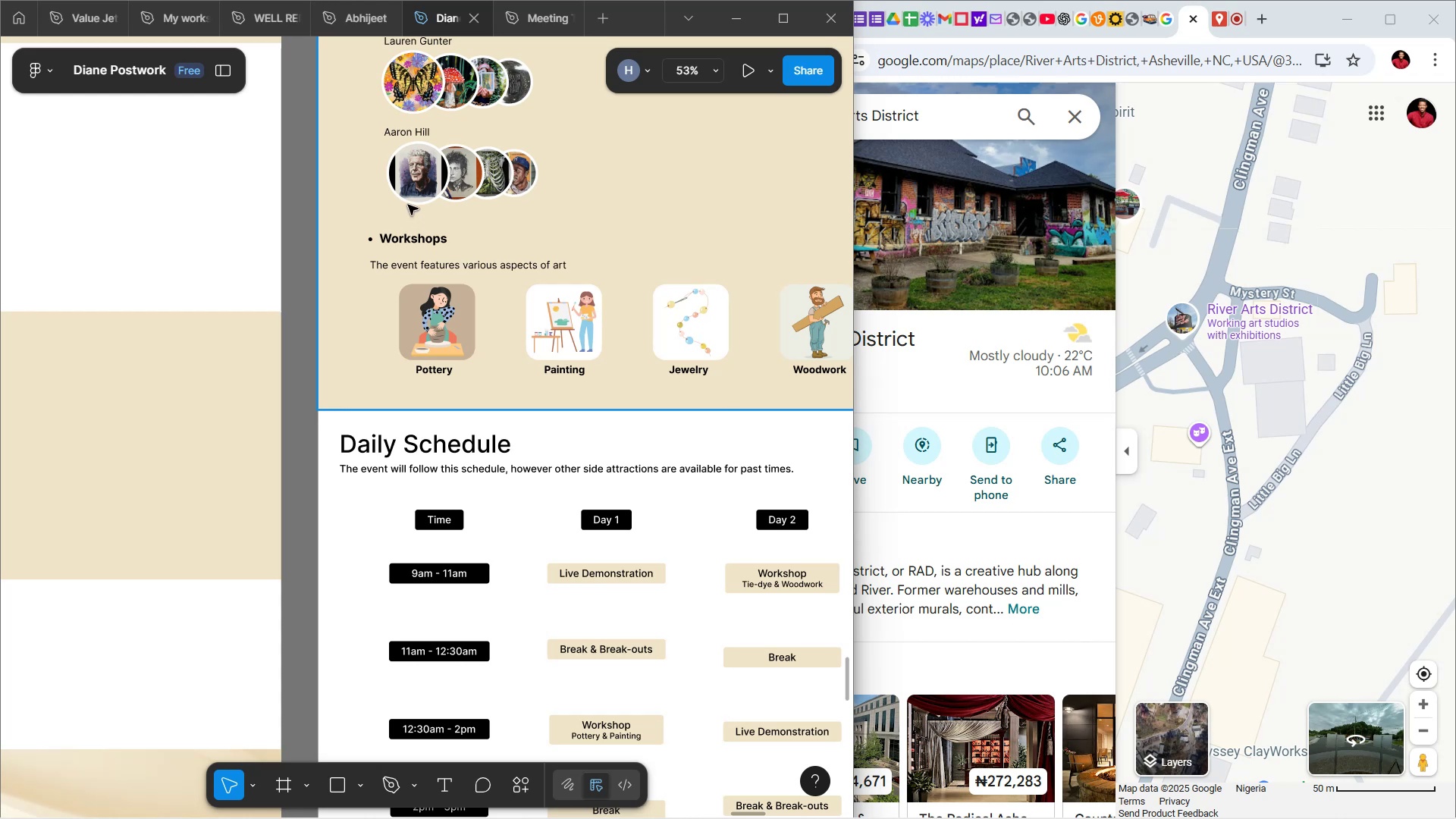 
wait(53.05)
 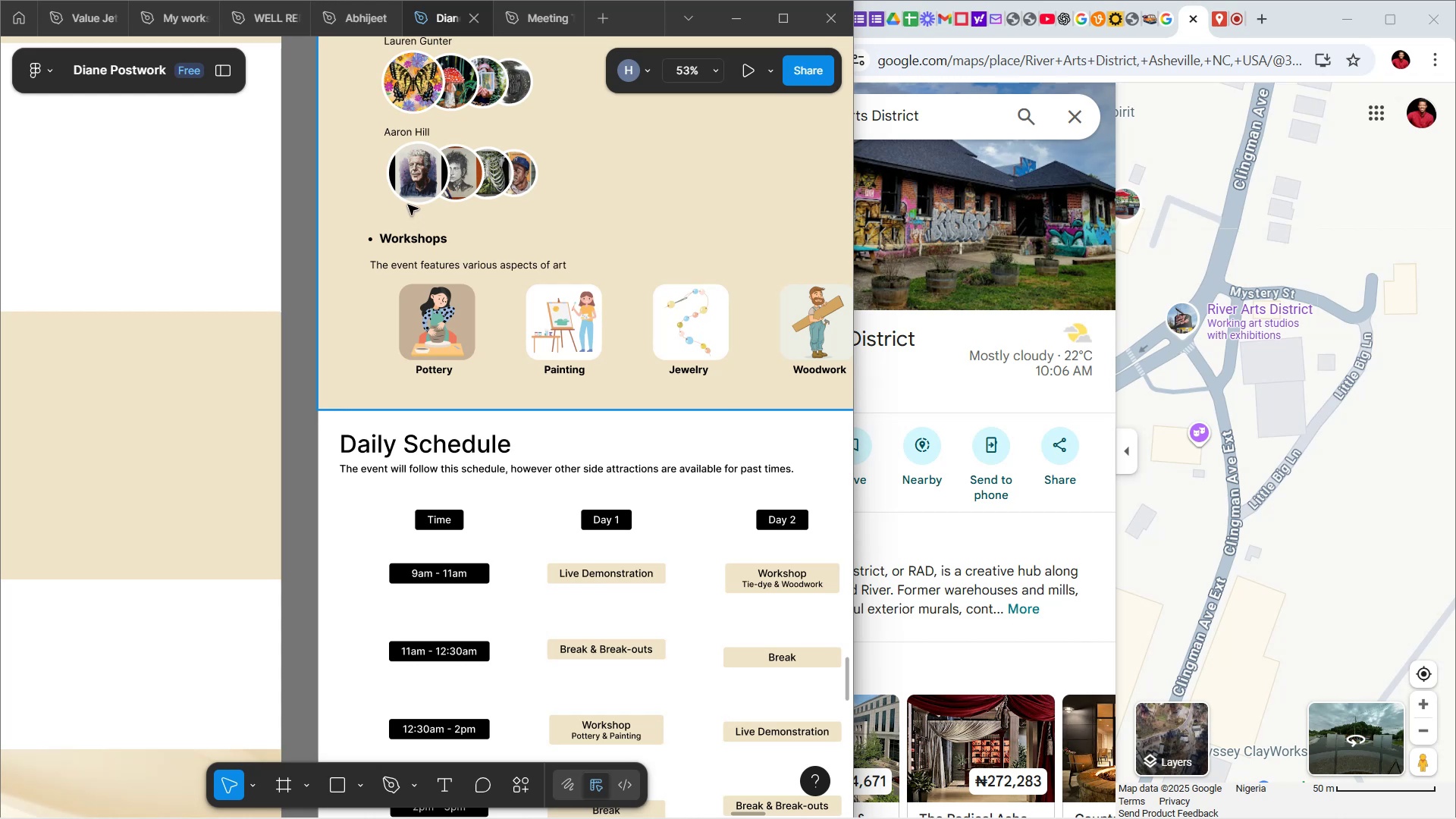 
scroll: coordinate [688, 424], scroll_direction: down, amount: 35.0
 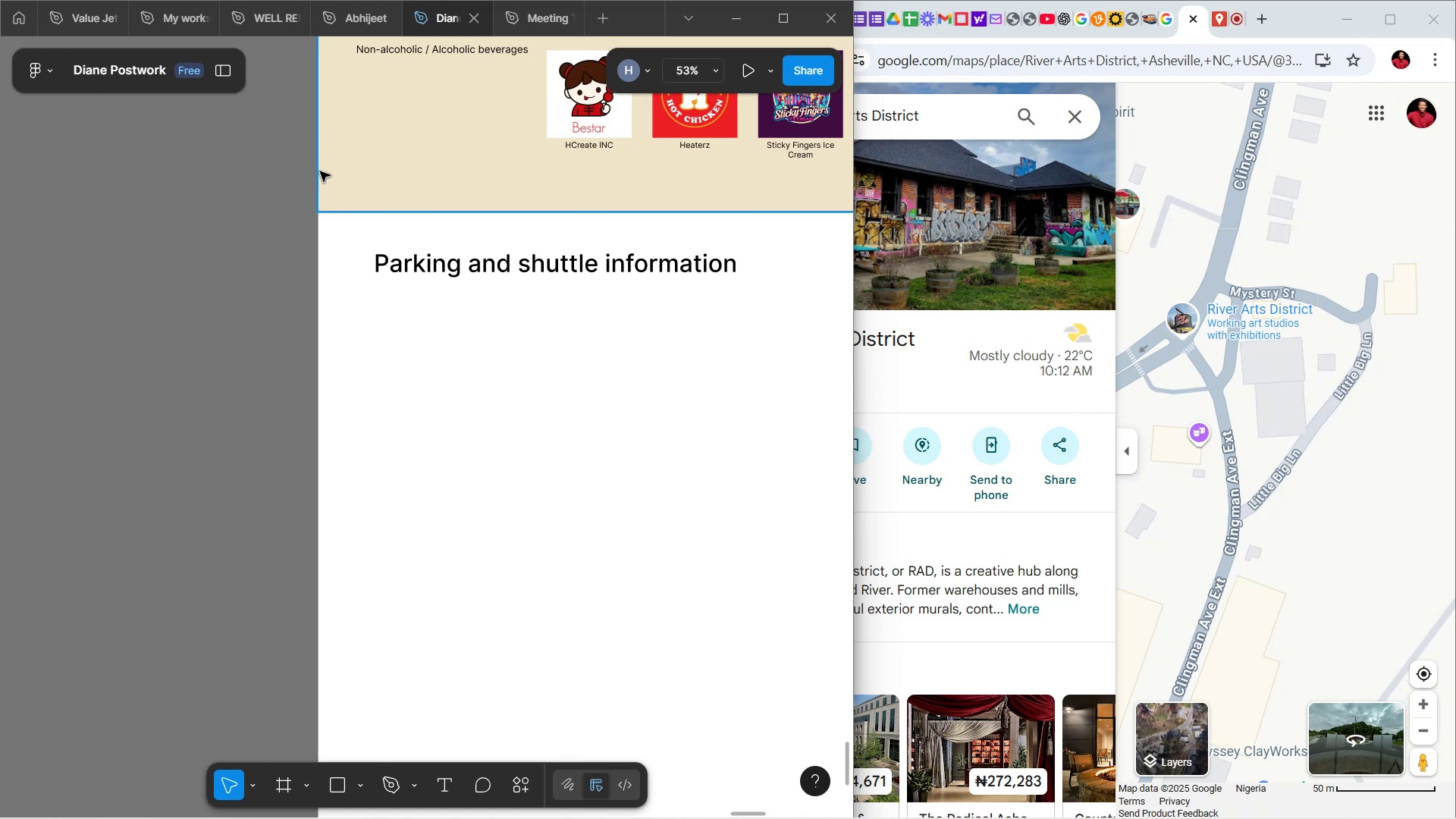 
wait(321.34)
 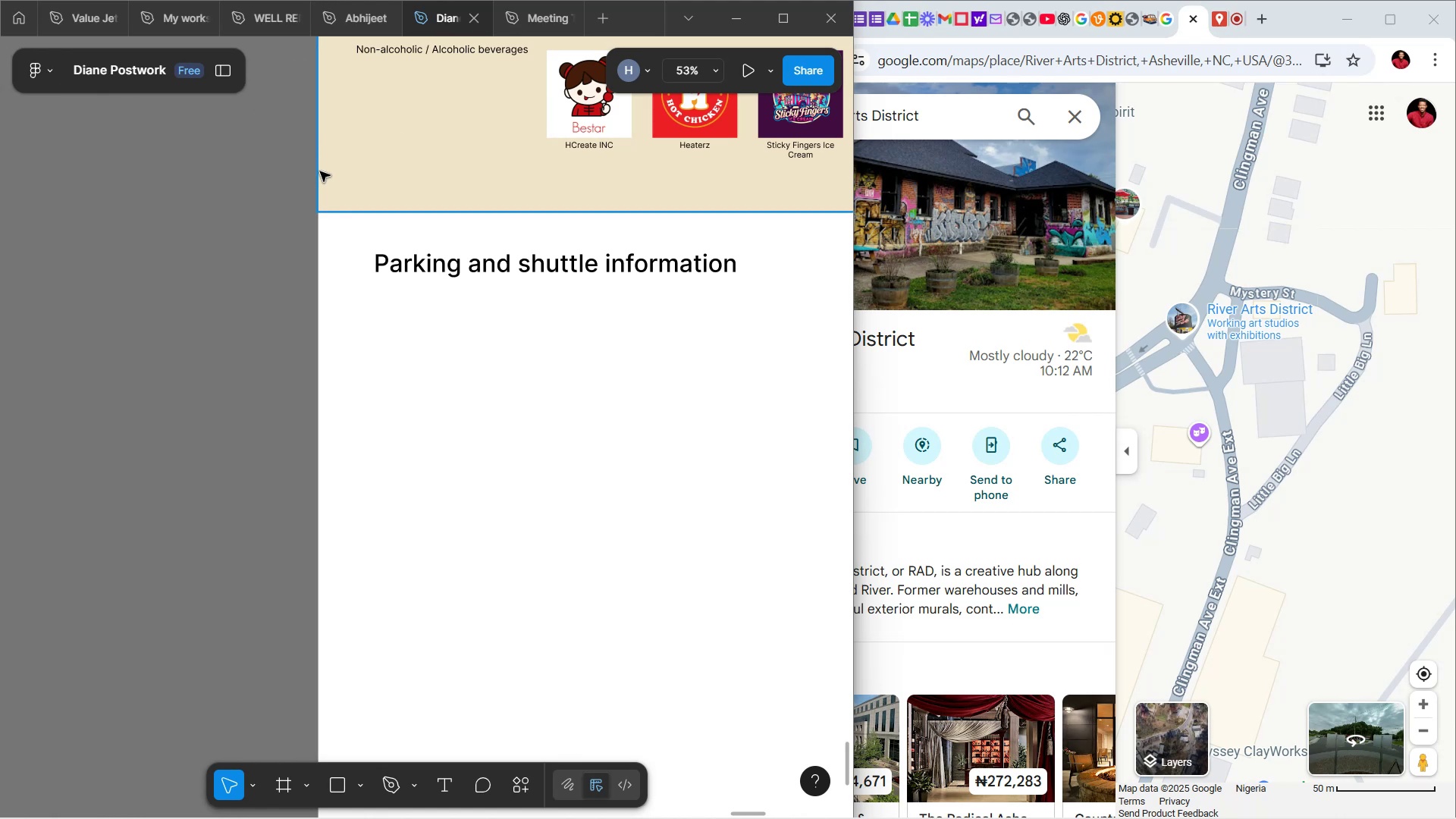 
scroll: coordinate [1163, 411], scroll_direction: down, amount: 4.0
 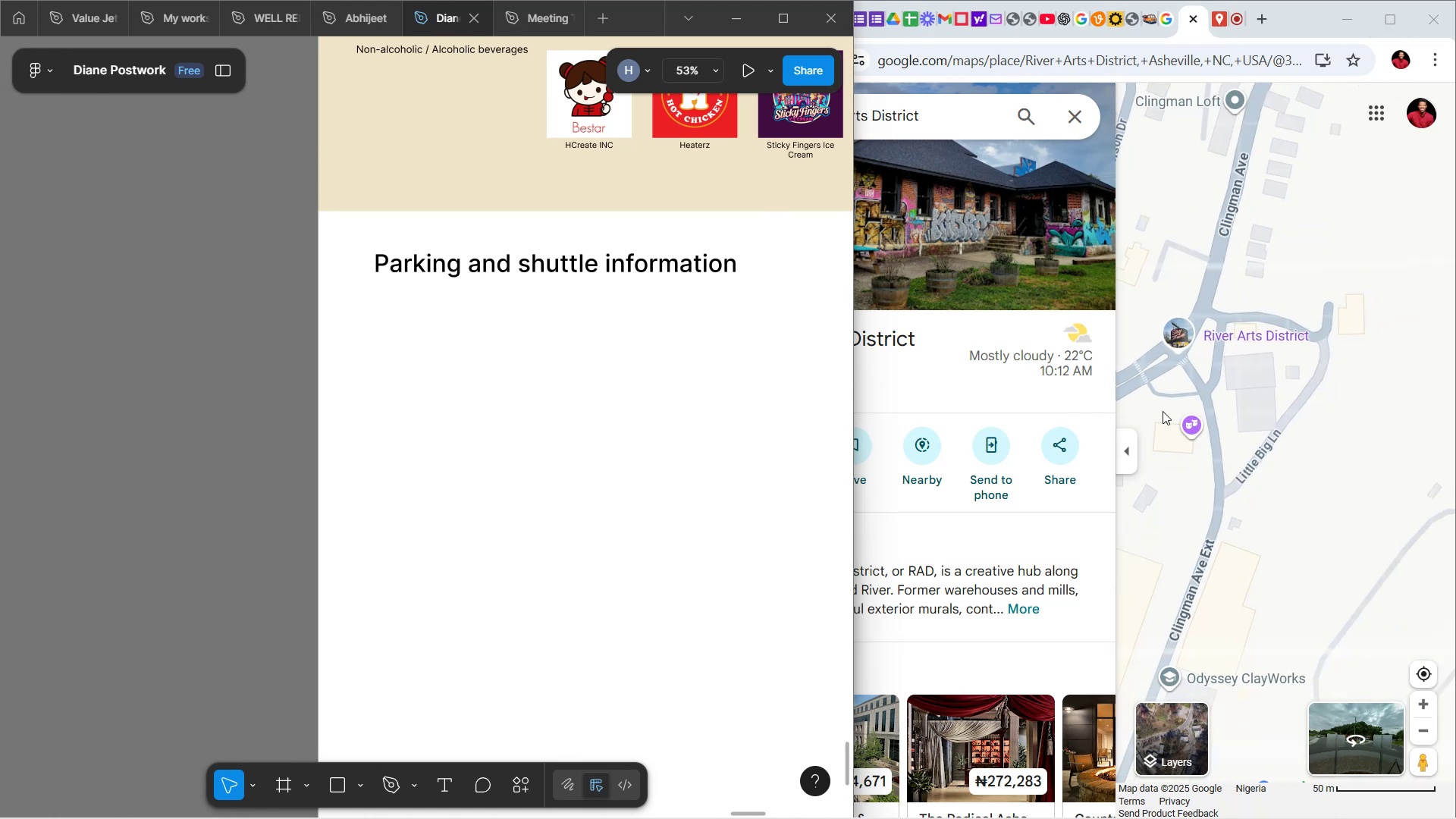 
scroll: coordinate [1163, 411], scroll_direction: up, amount: 2.0
 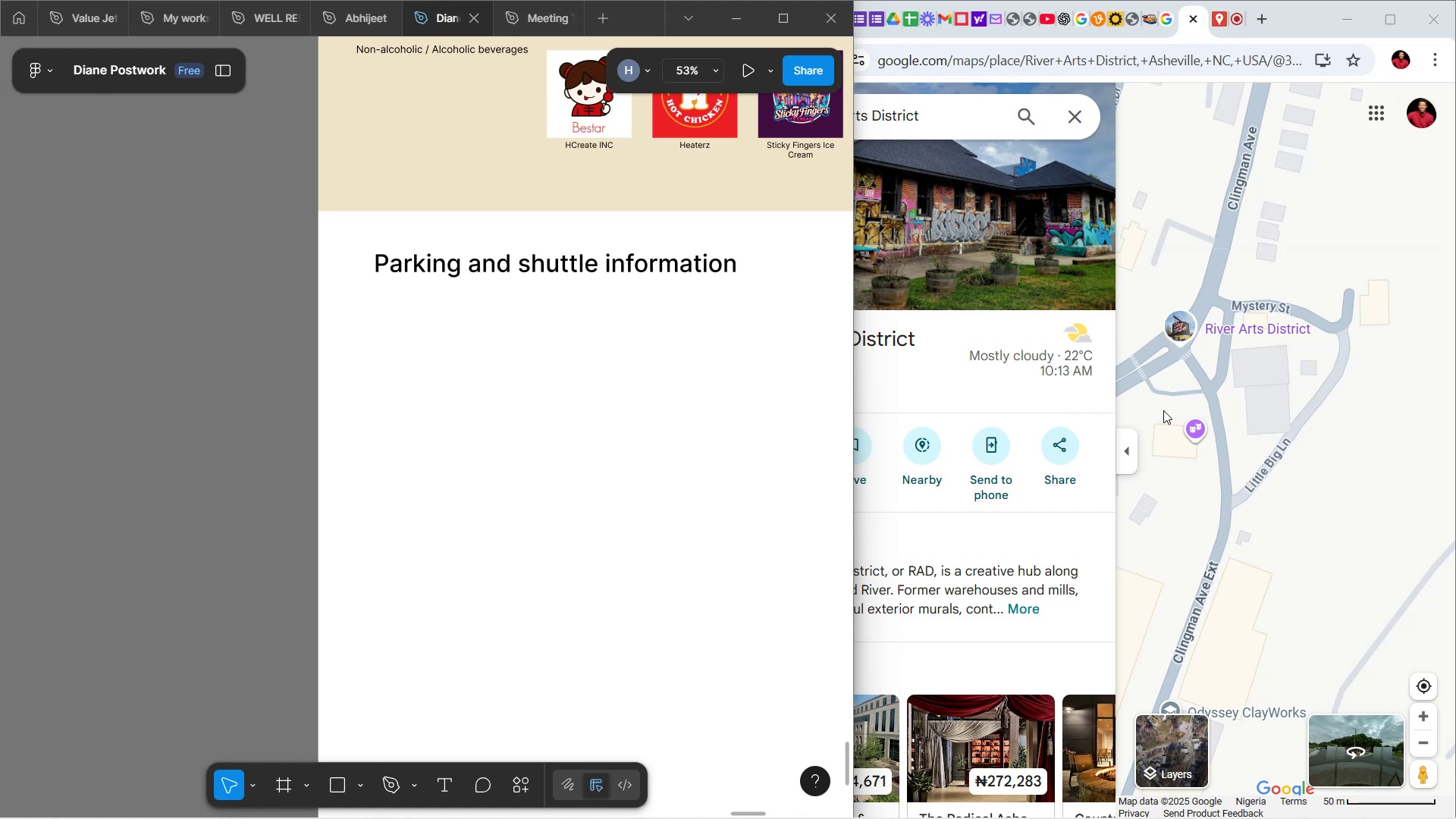 
wait(39.94)
 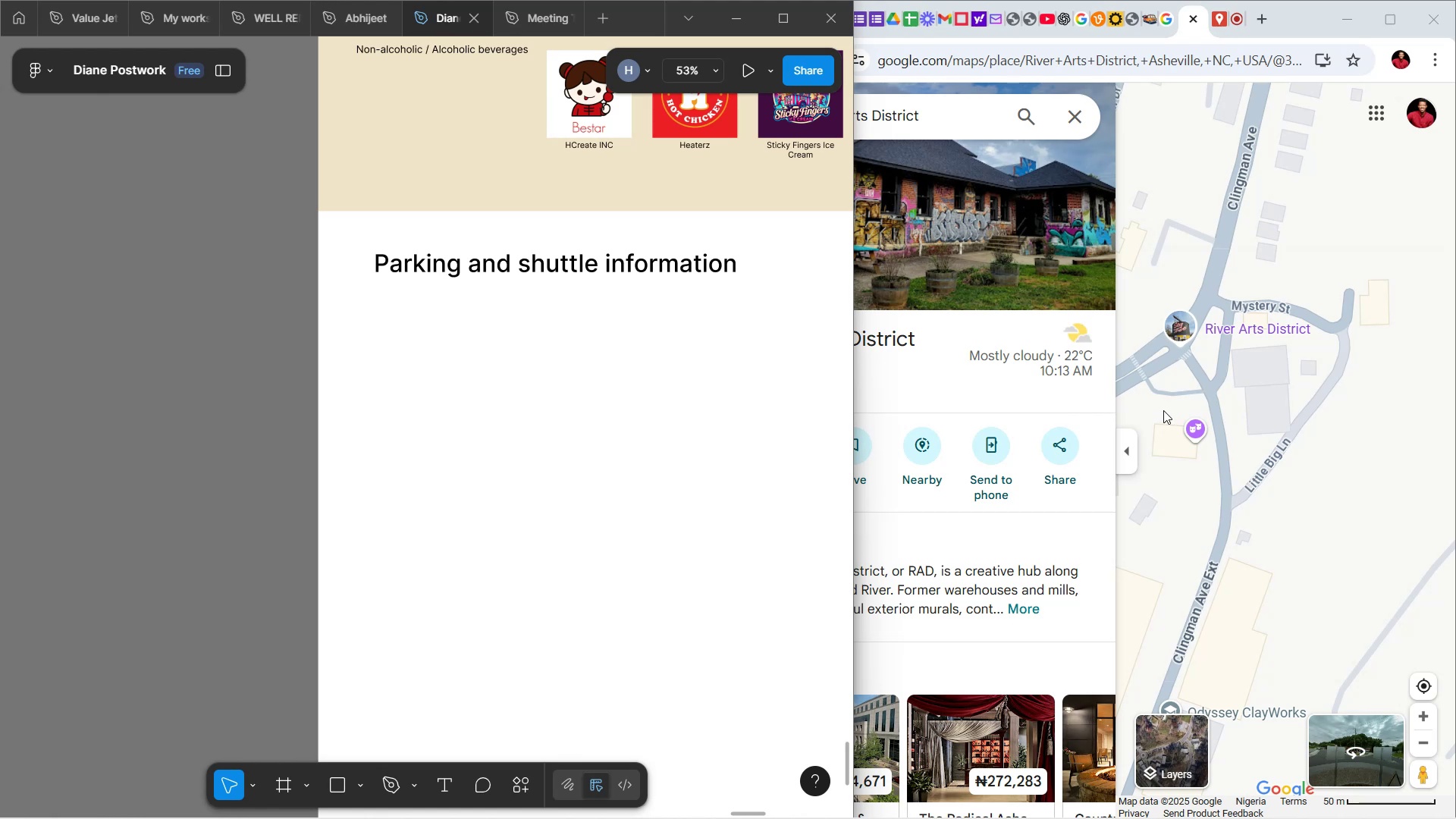 
scroll: coordinate [593, 330], scroll_direction: up, amount: 21.0
 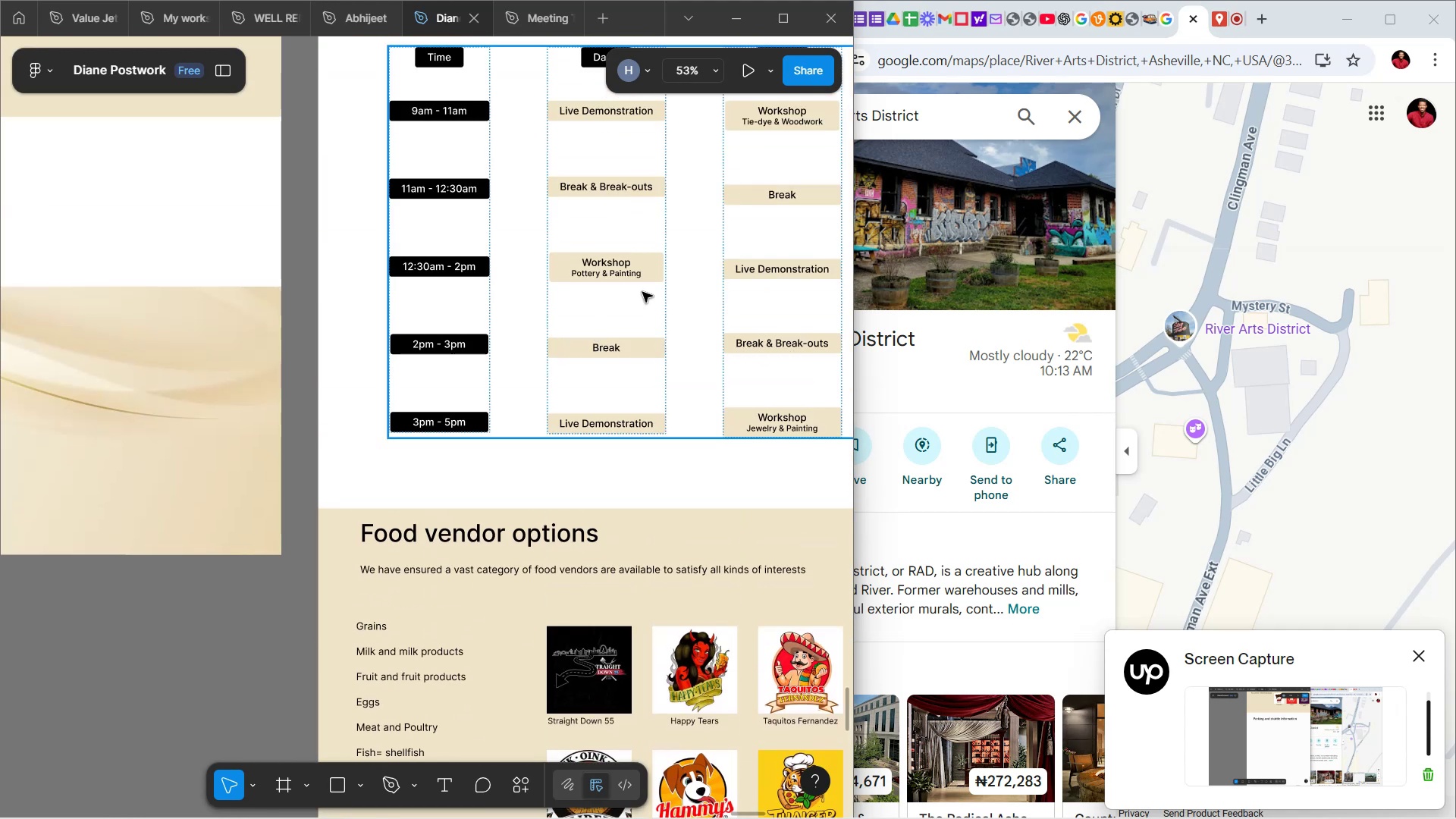 
scroll: coordinate [627, 254], scroll_direction: down, amount: 11.0
 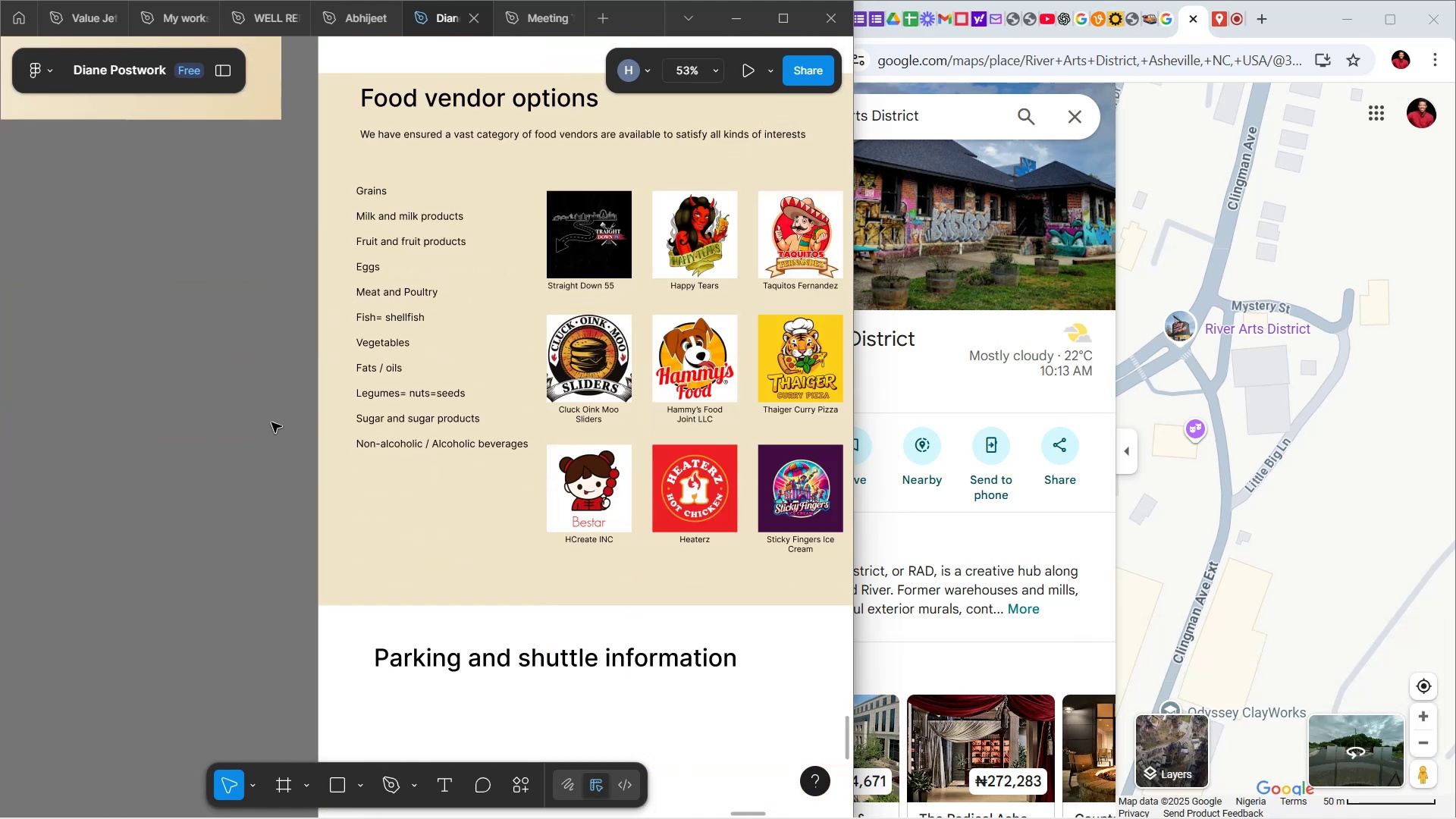 
left_click([271, 422])
 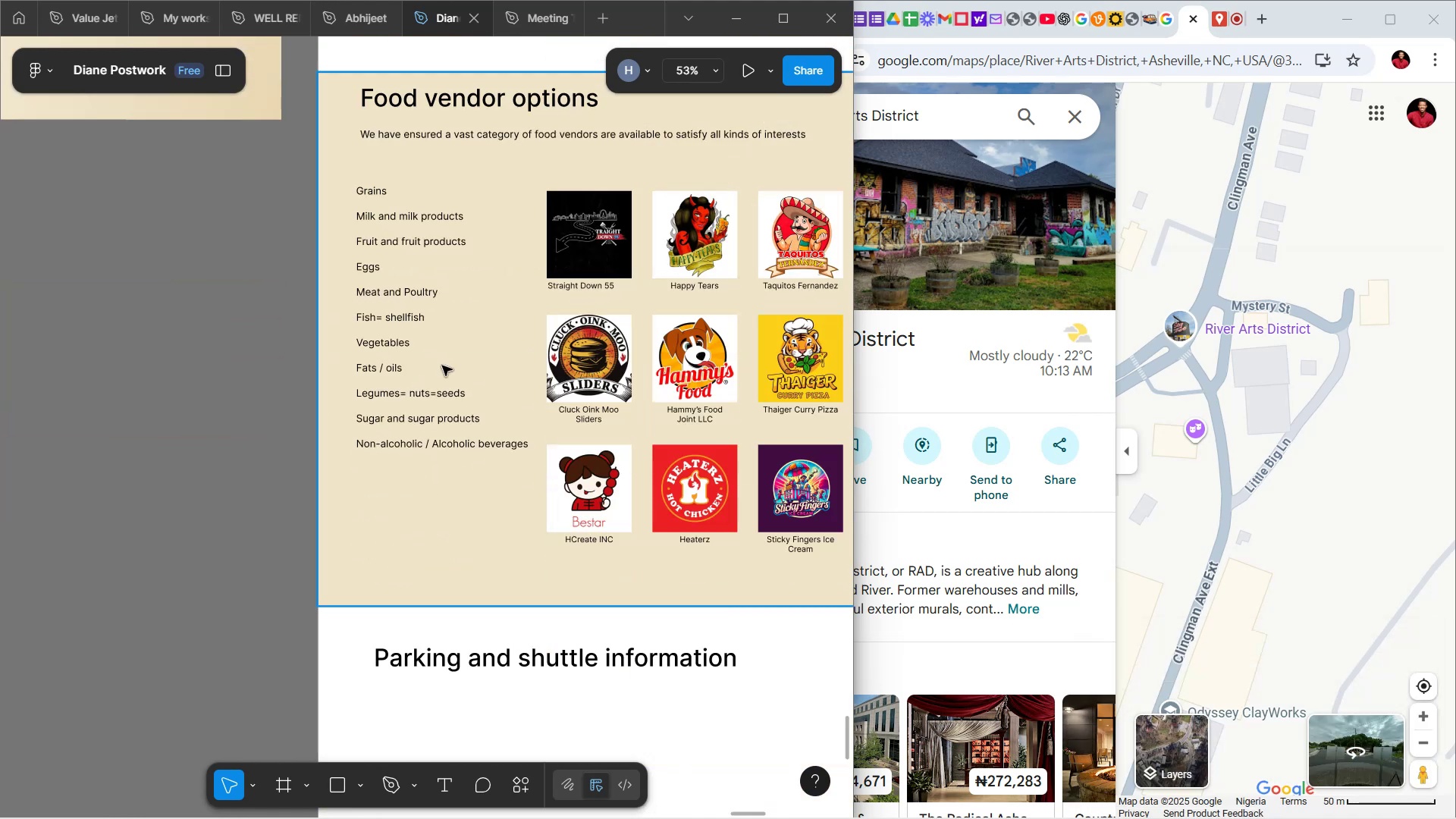 
scroll: coordinate [1021, 416], scroll_direction: down, amount: 16.0
 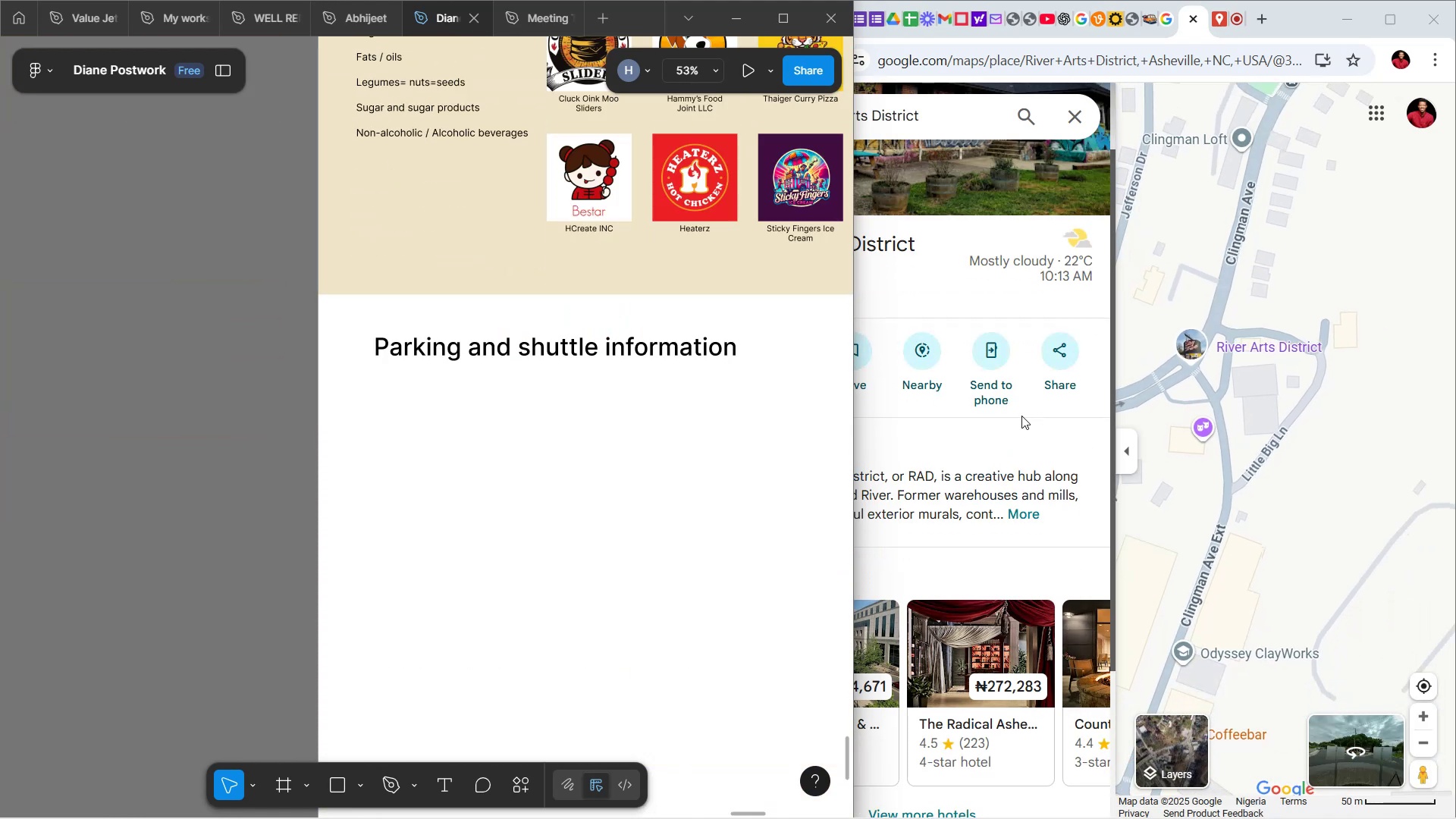 
scroll: coordinate [1021, 416], scroll_direction: up, amount: 3.0
 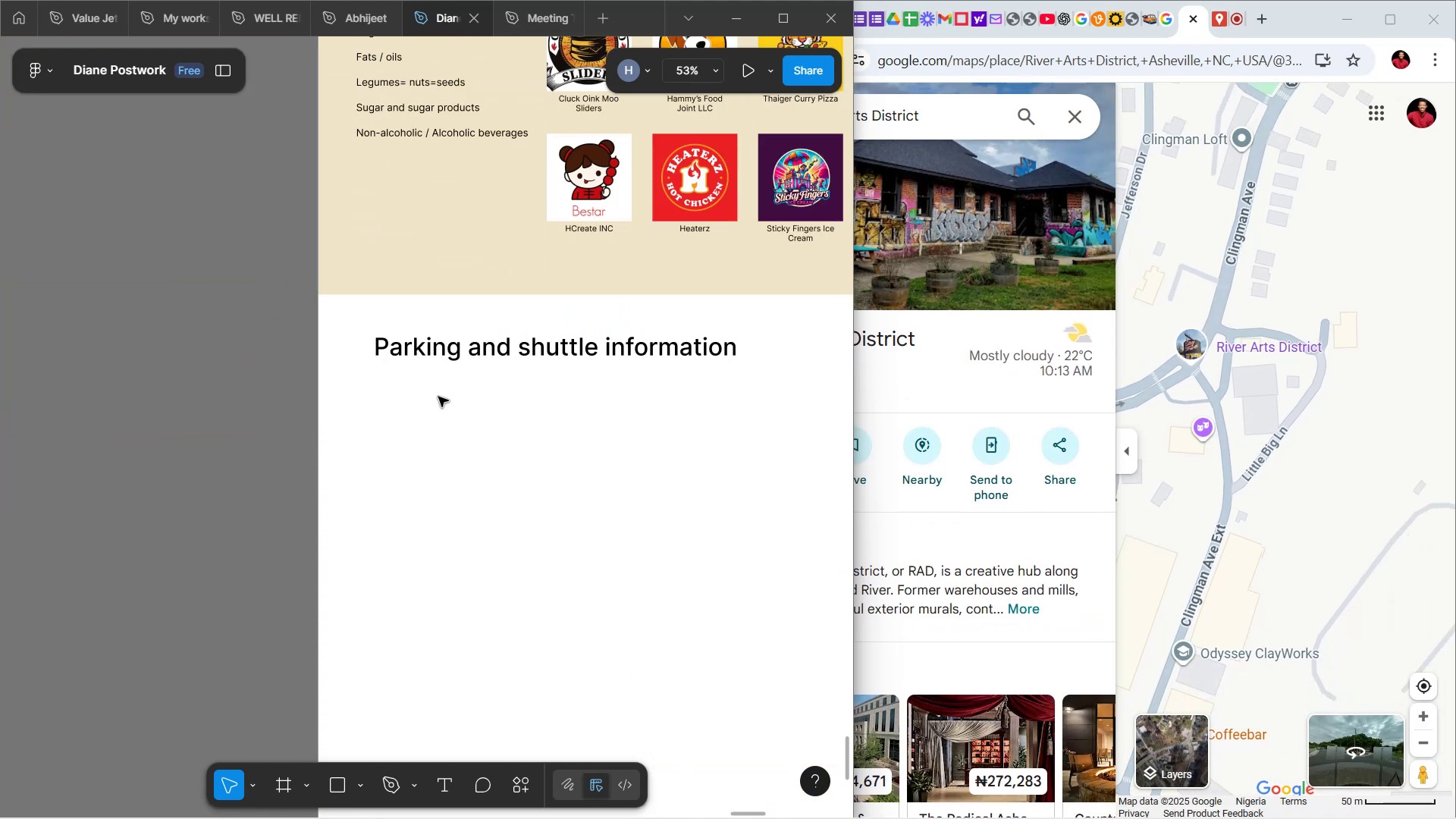 
scroll: coordinate [460, 302], scroll_direction: down, amount: 25.0
 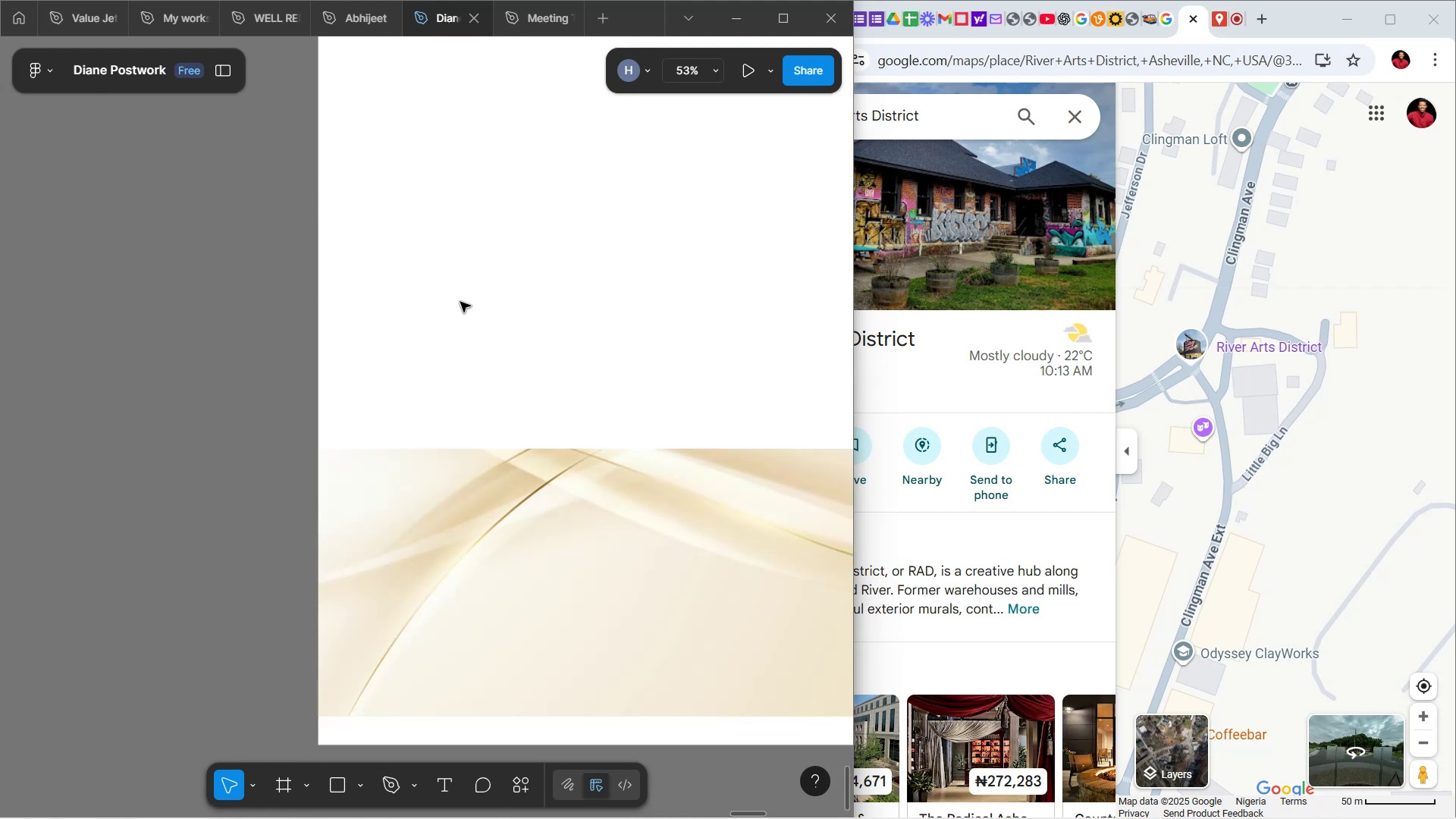 
scroll: coordinate [303, 330], scroll_direction: up, amount: 39.0
 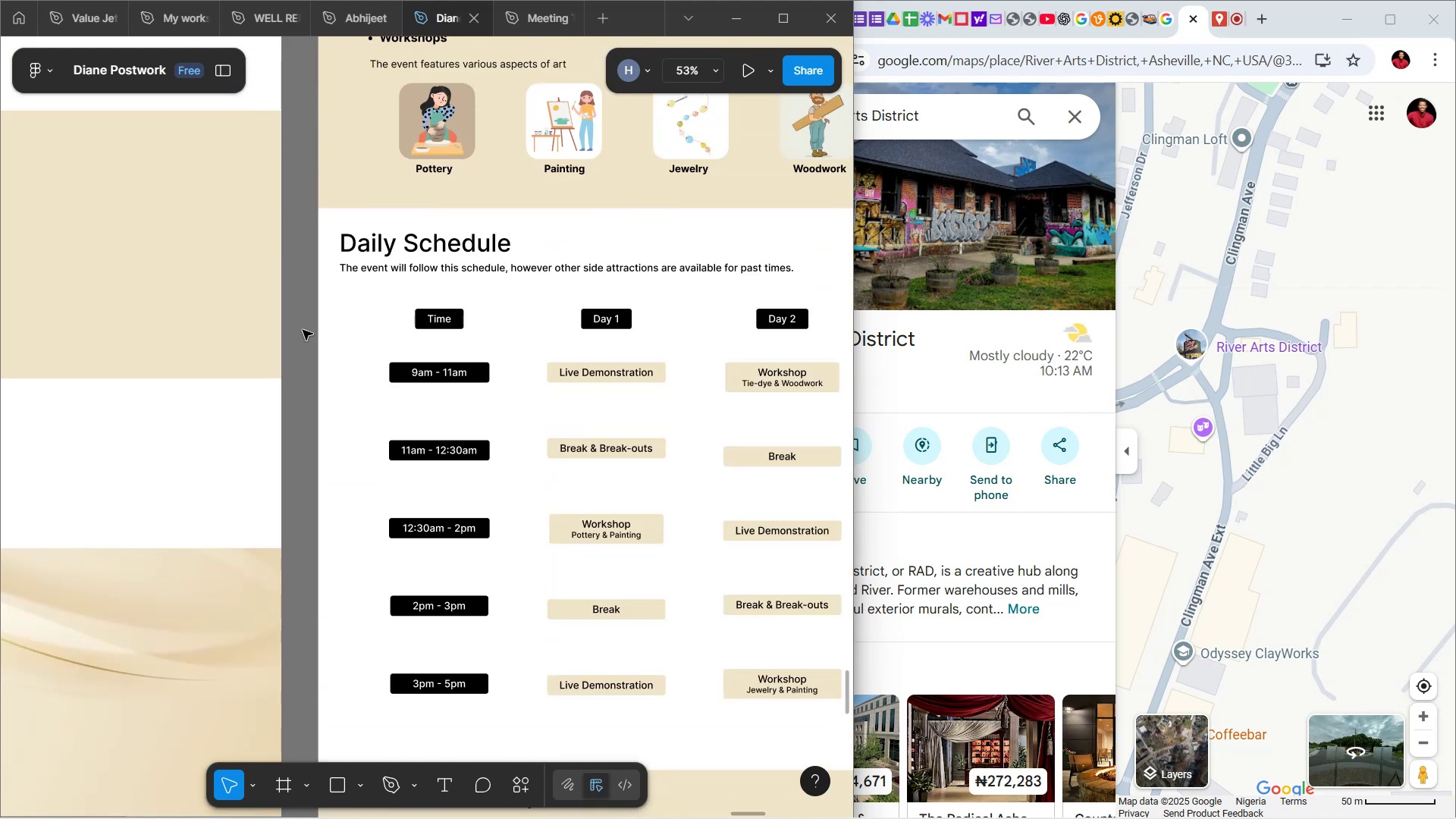 
scroll: coordinate [303, 330], scroll_direction: down, amount: 3.0
 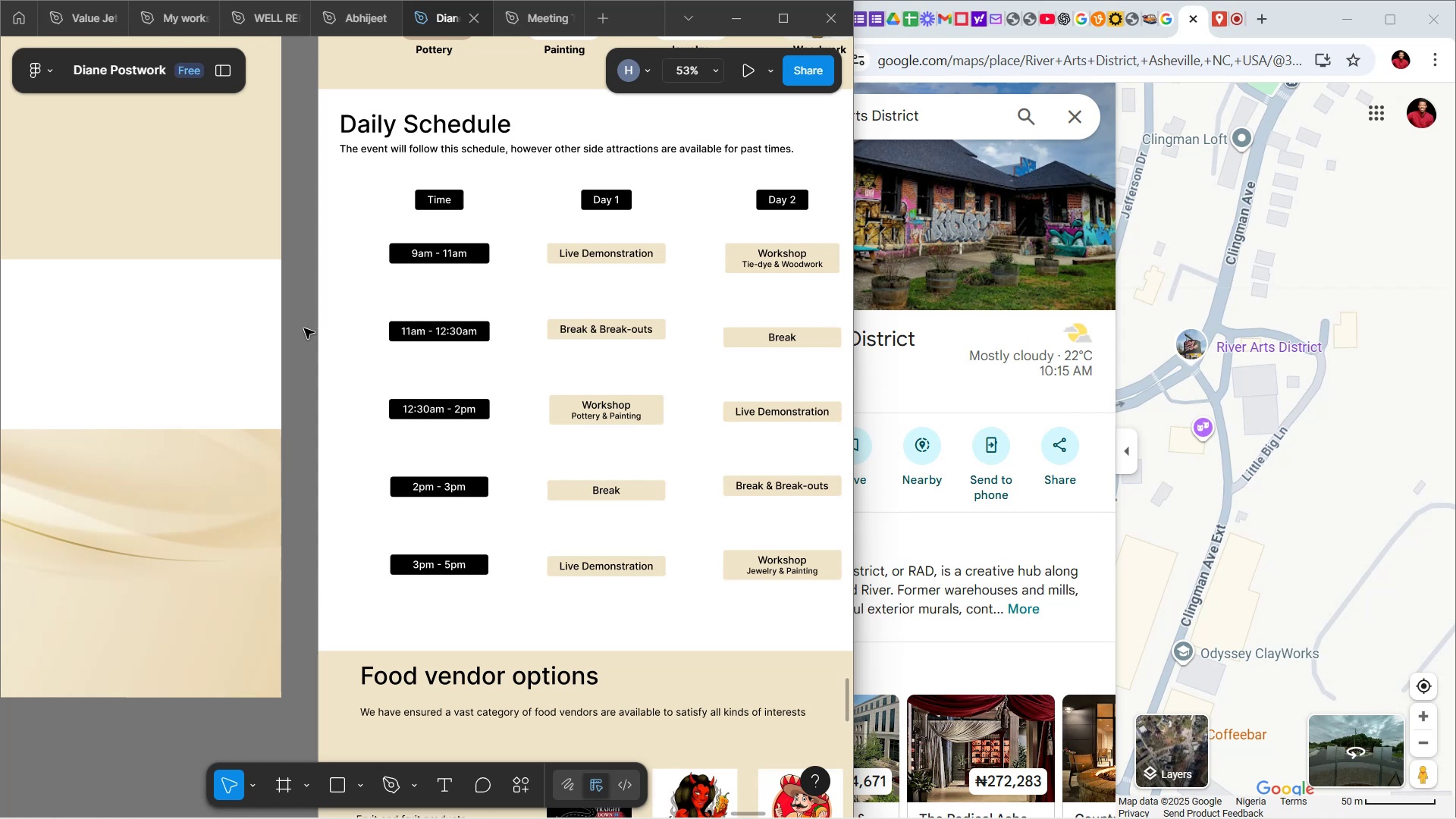 
wait(144.65)
 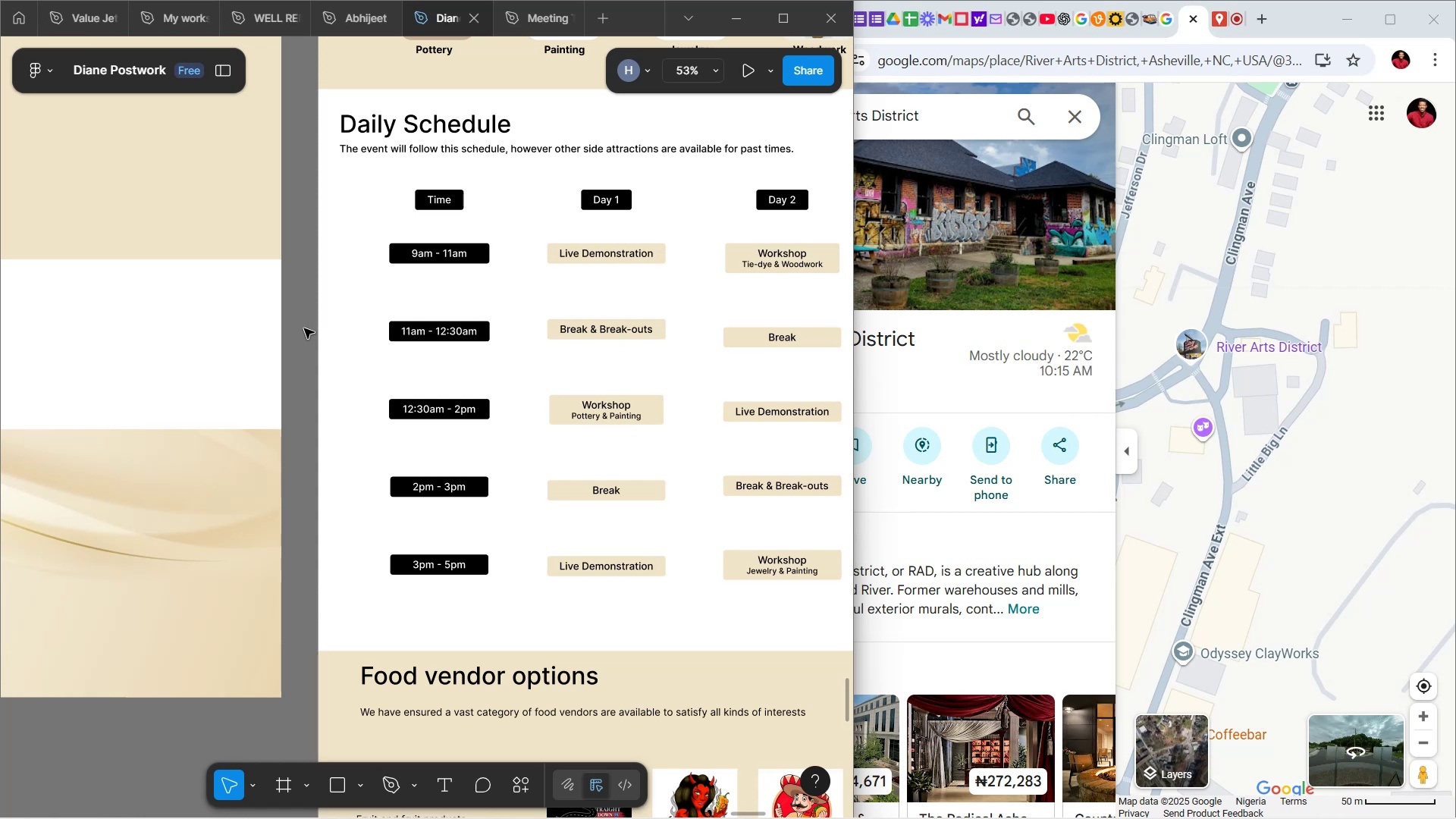 
scroll: coordinate [557, 313], scroll_direction: down, amount: 19.0
 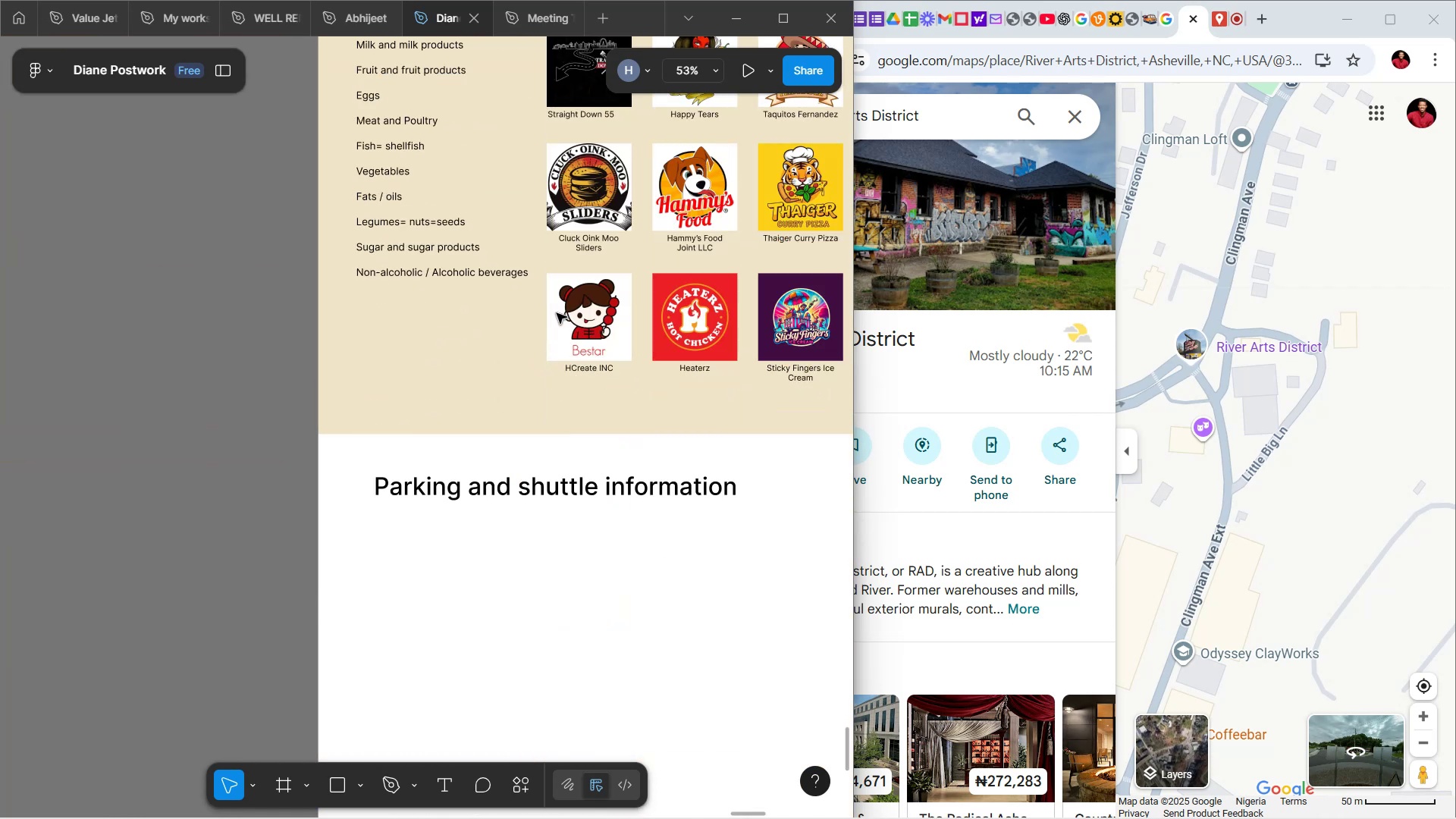 
scroll: coordinate [492, 358], scroll_direction: up, amount: 13.0
 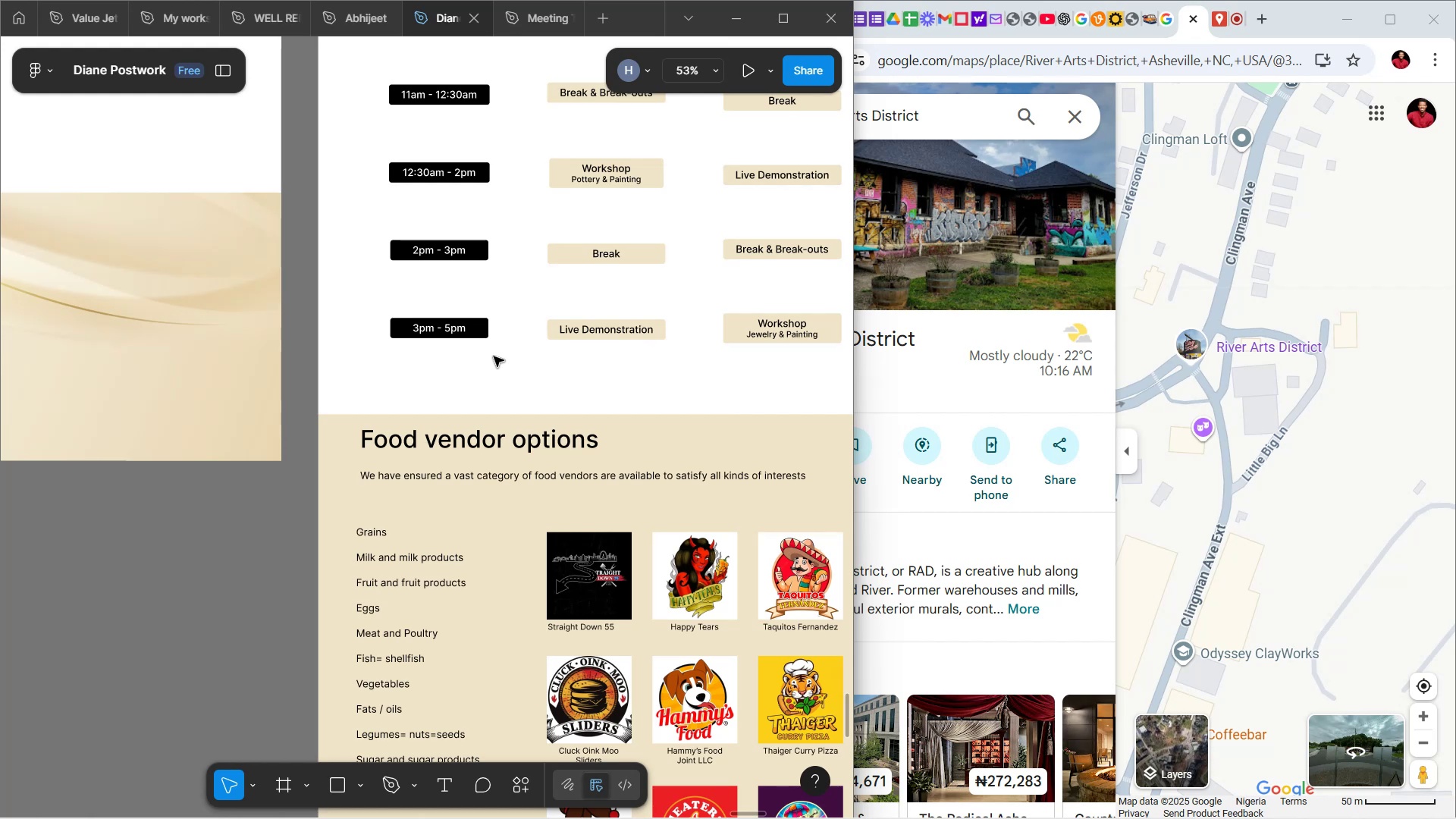 
wait(18.57)
 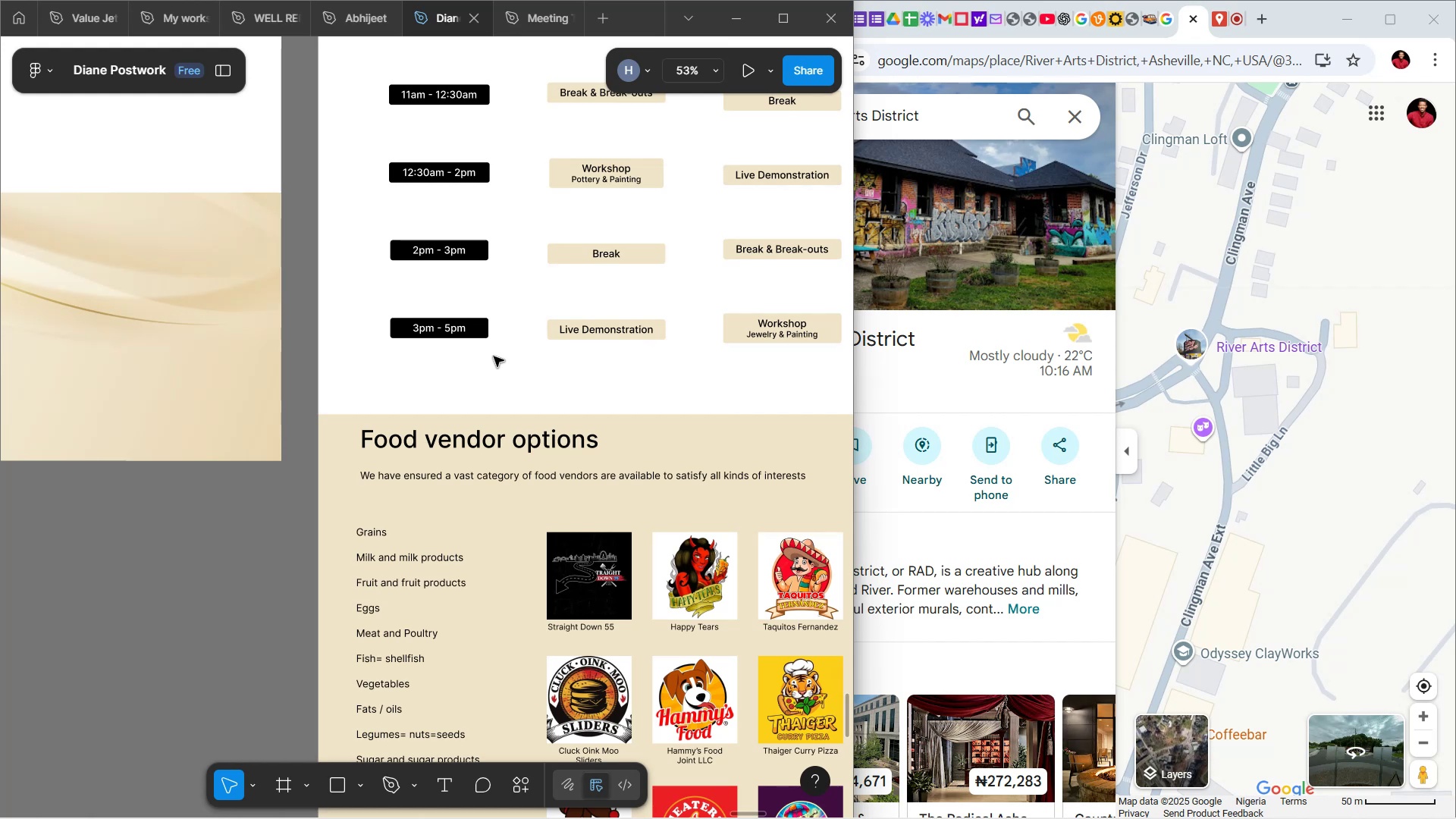 
left_click([597, 792])
 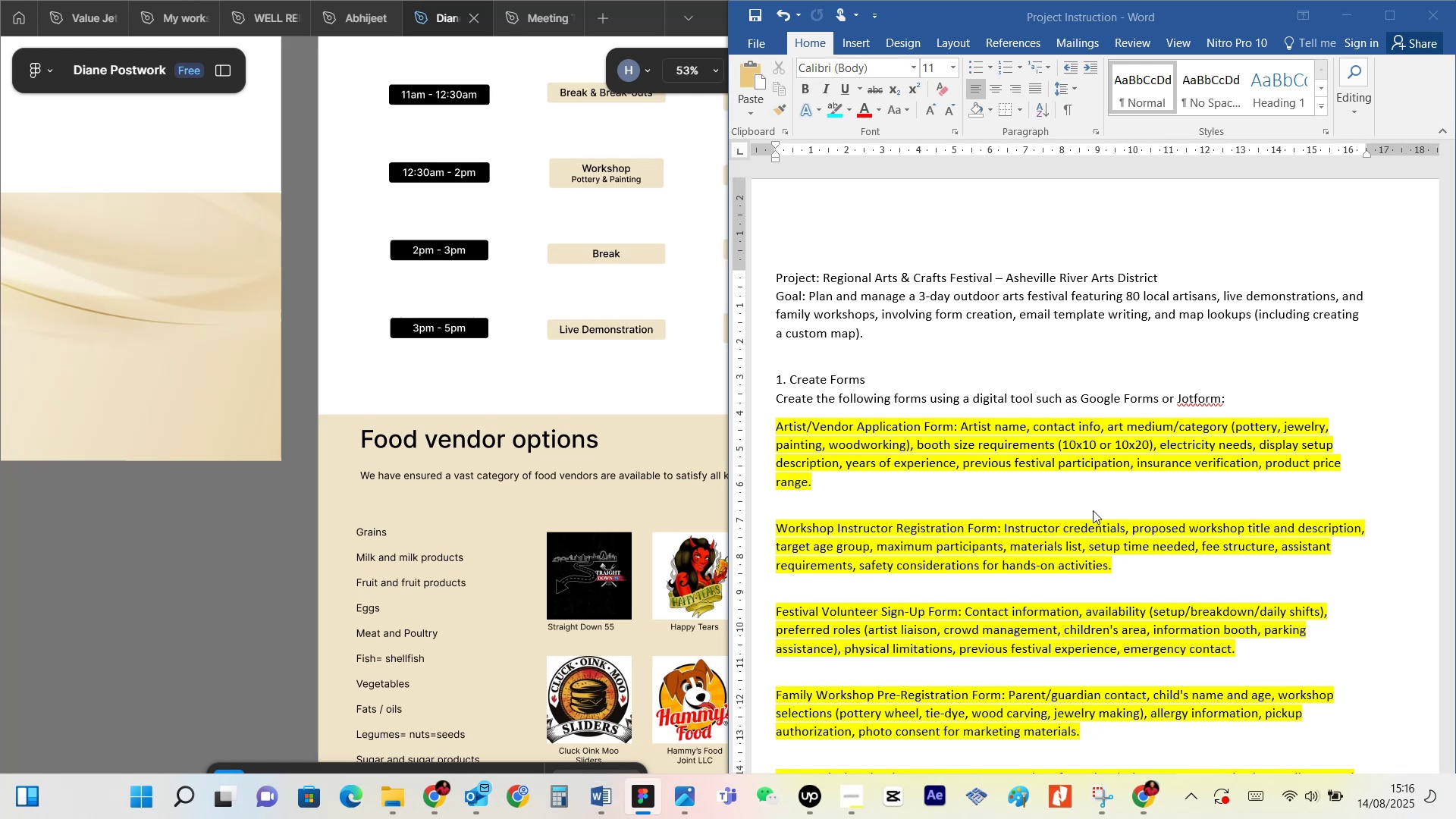 
scroll: coordinate [1145, 400], scroll_direction: down, amount: 26.0
 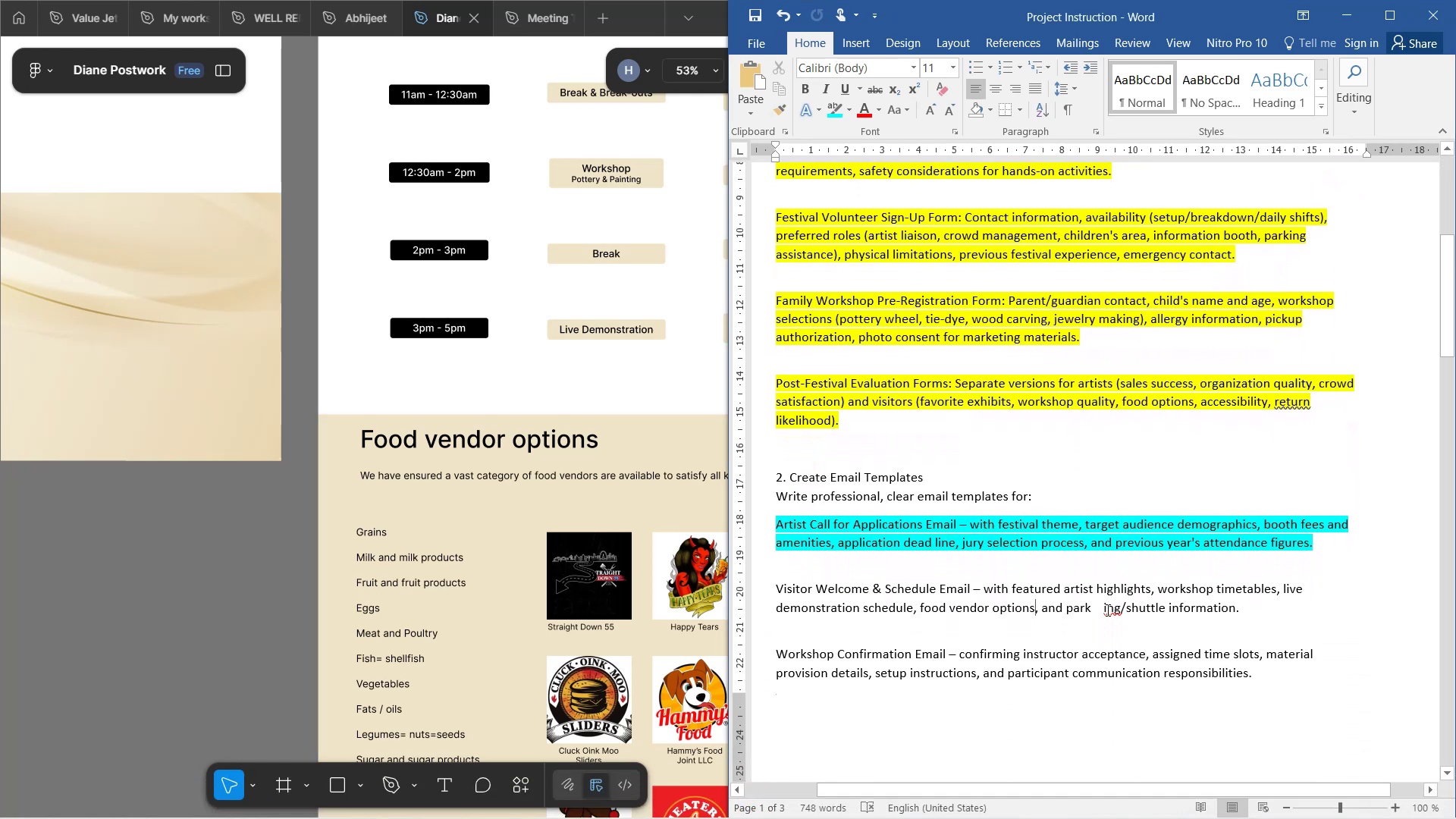 
left_click([1104, 610])
 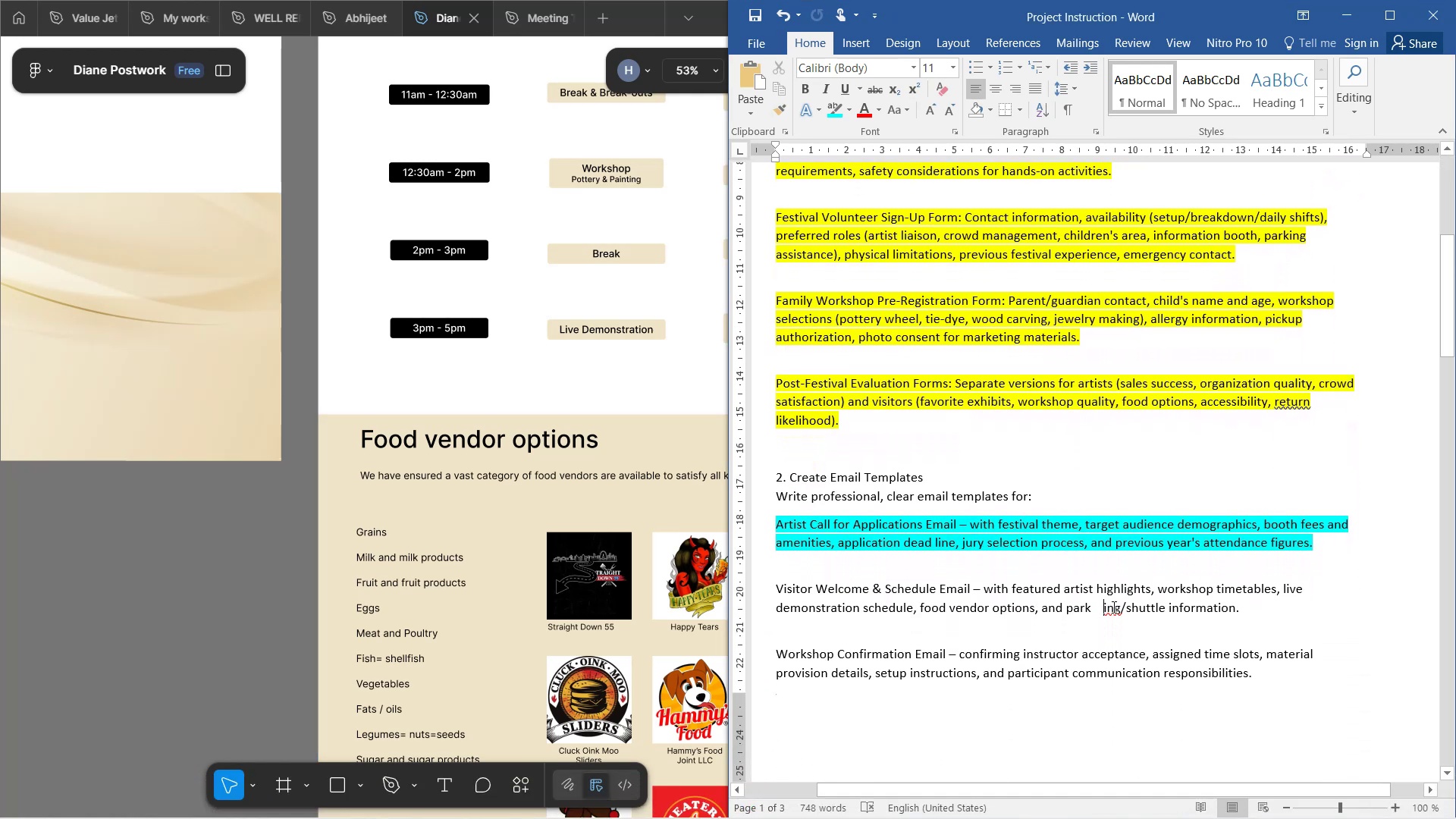 
key(Backspace)
 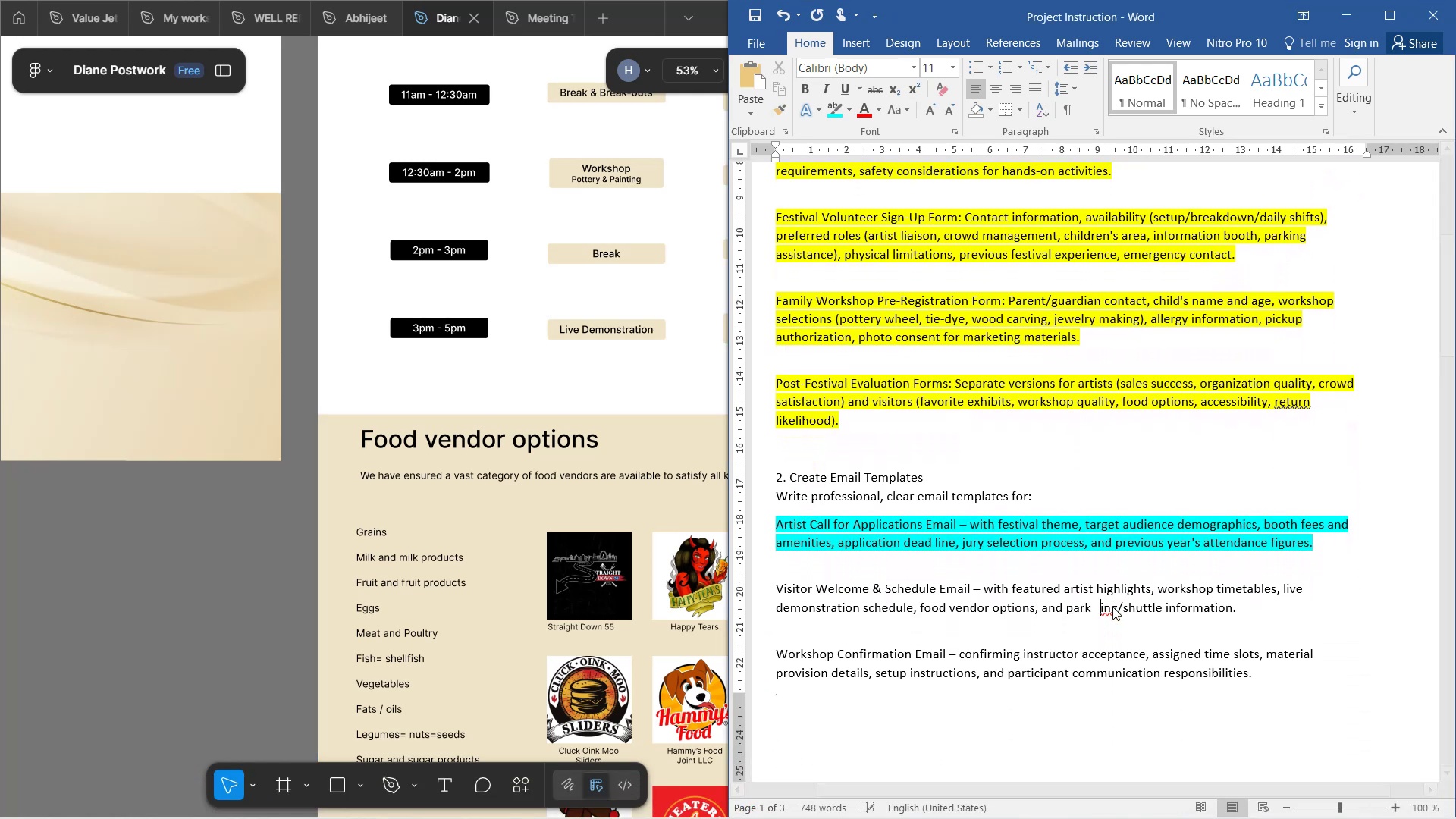 
key(Backspace)
 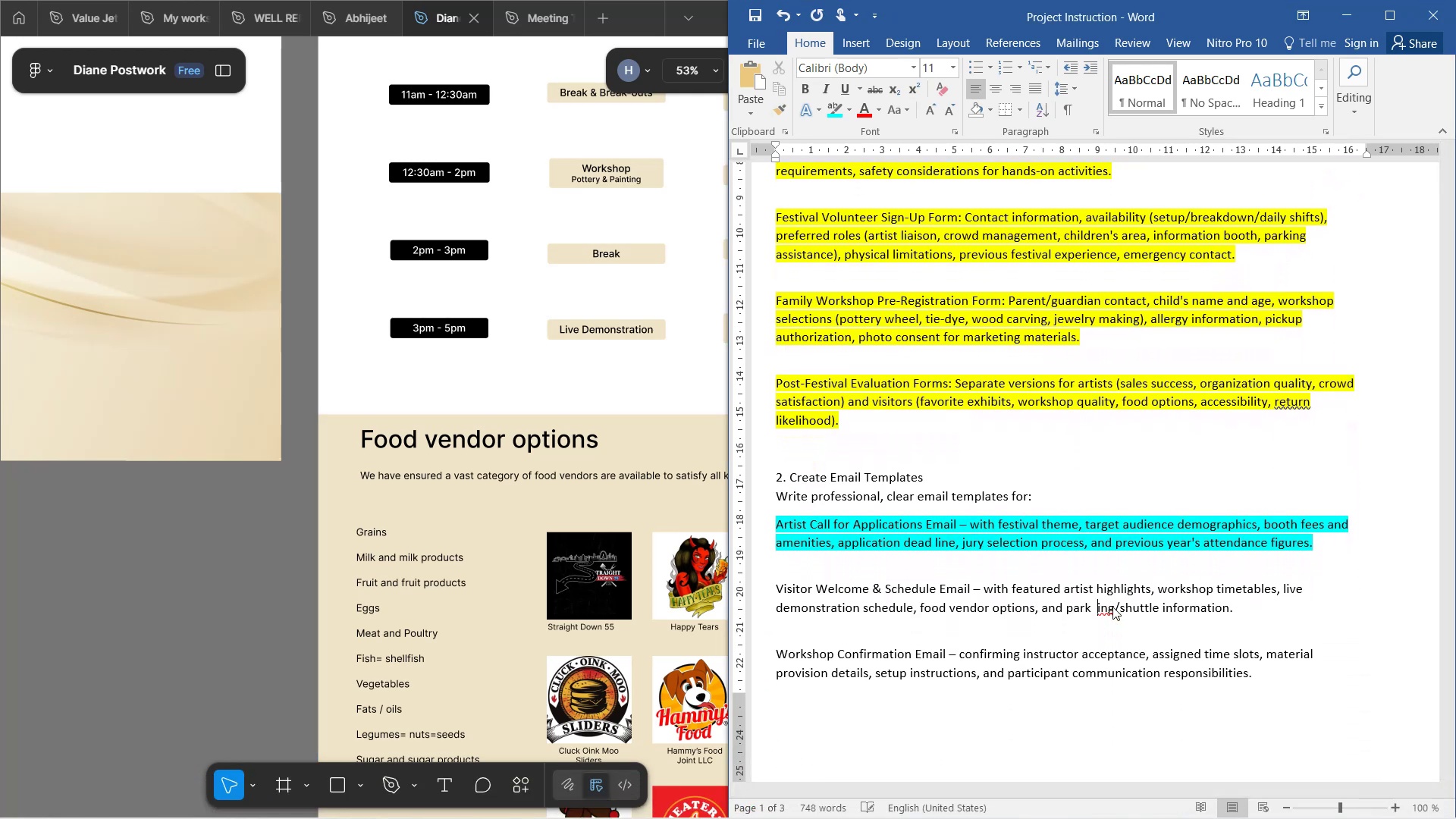 
key(Backspace)
 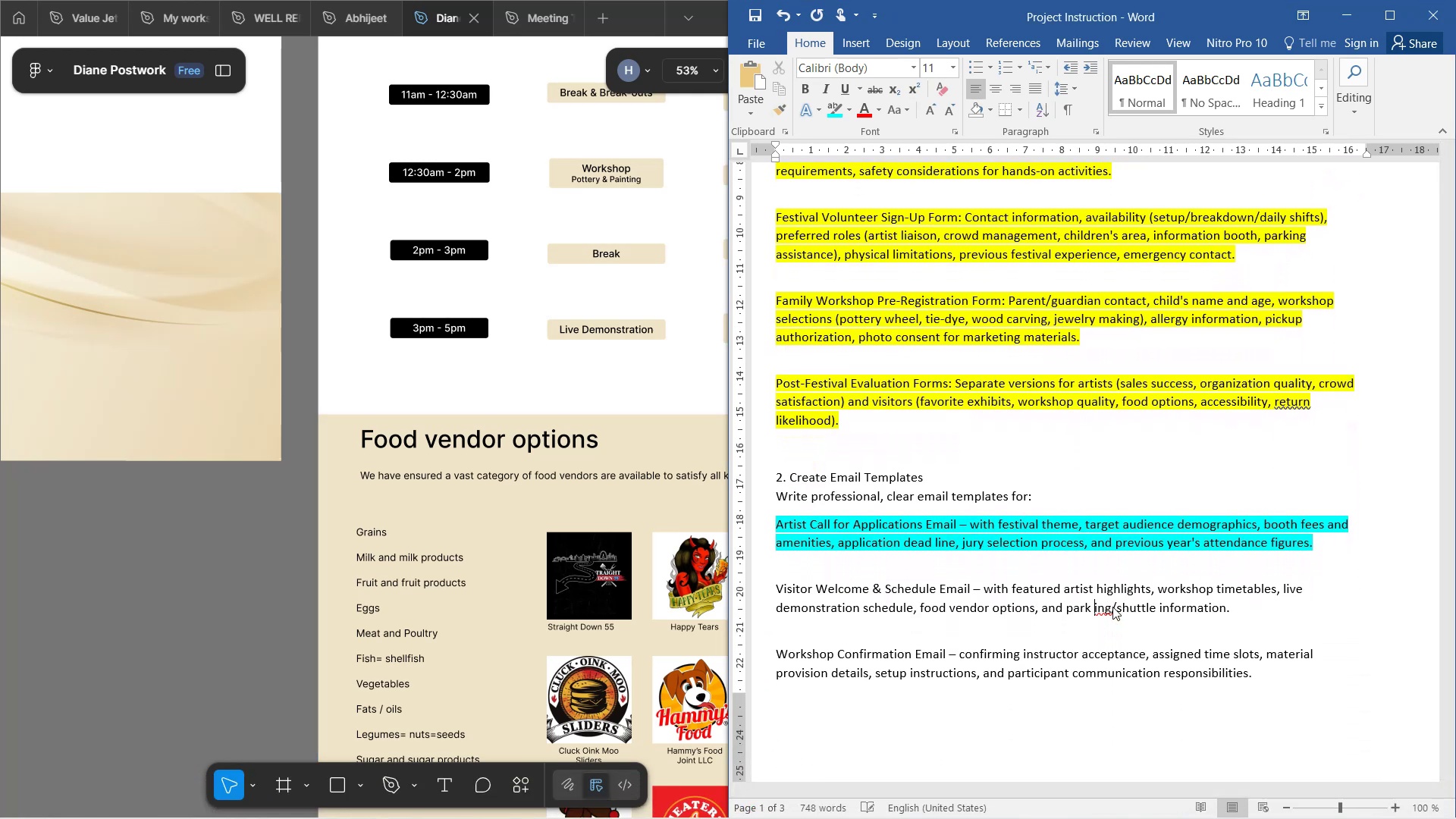 
key(Backspace)
 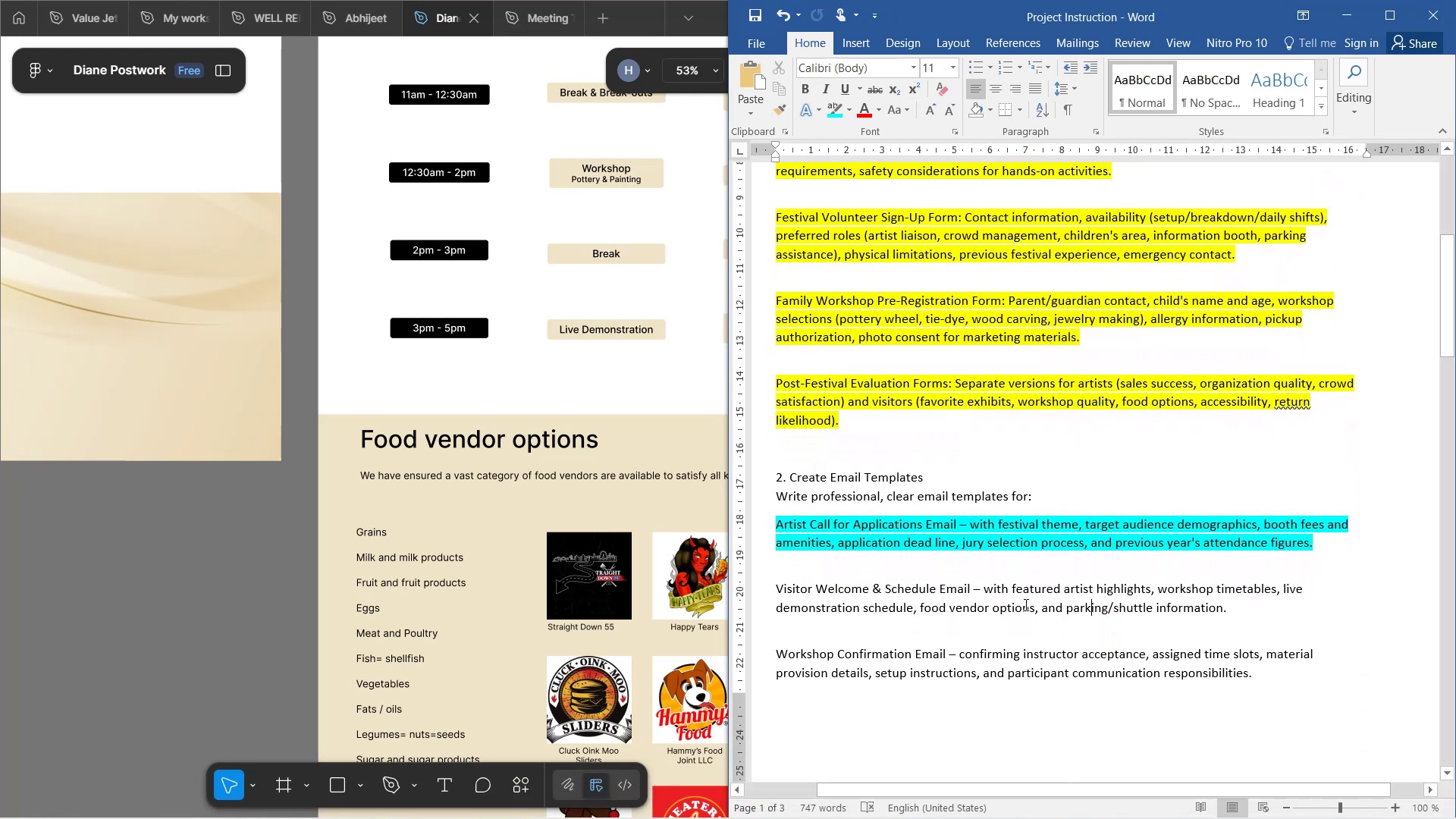 
left_click([974, 602])
 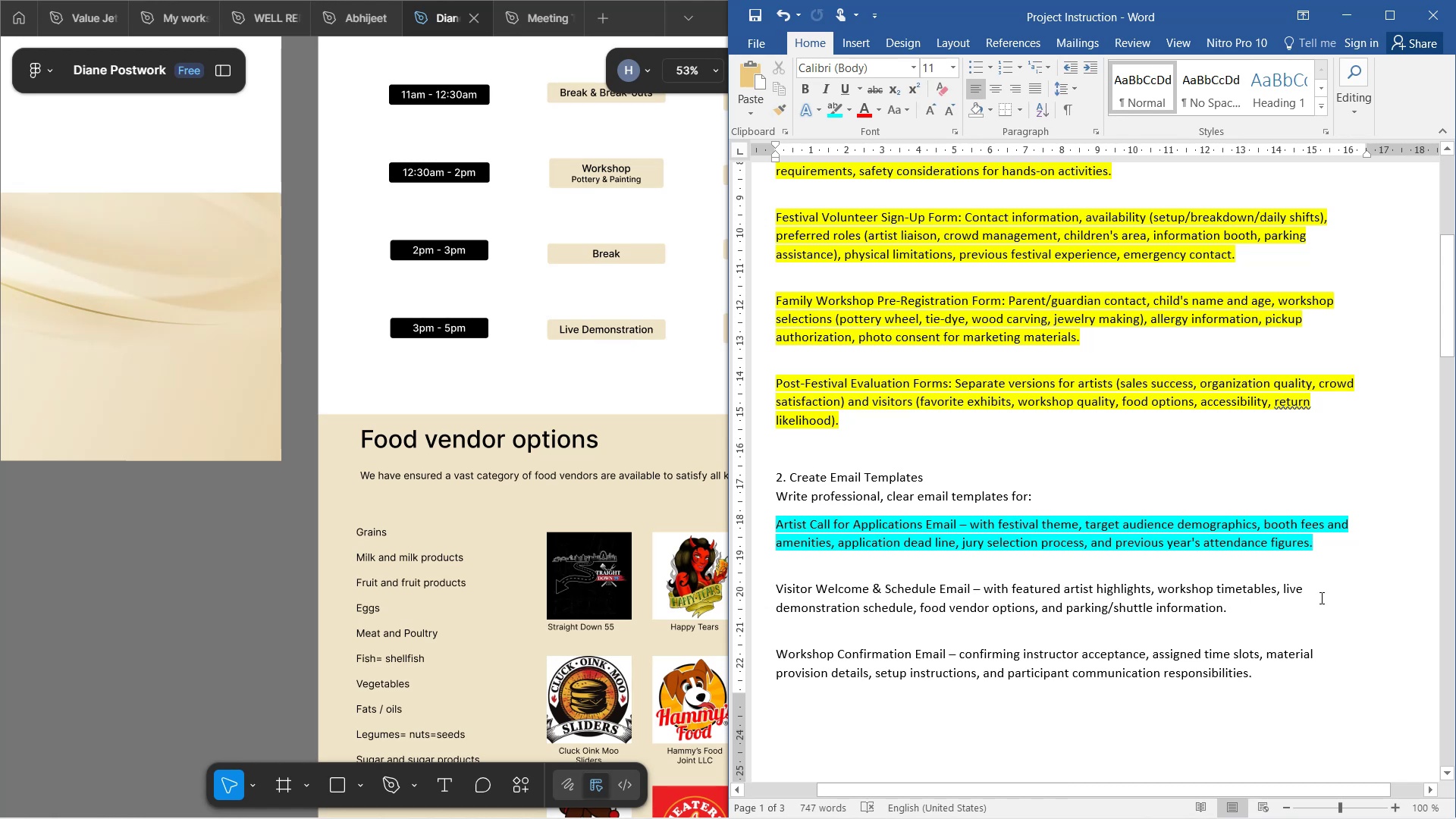 
left_click([899, 610])
 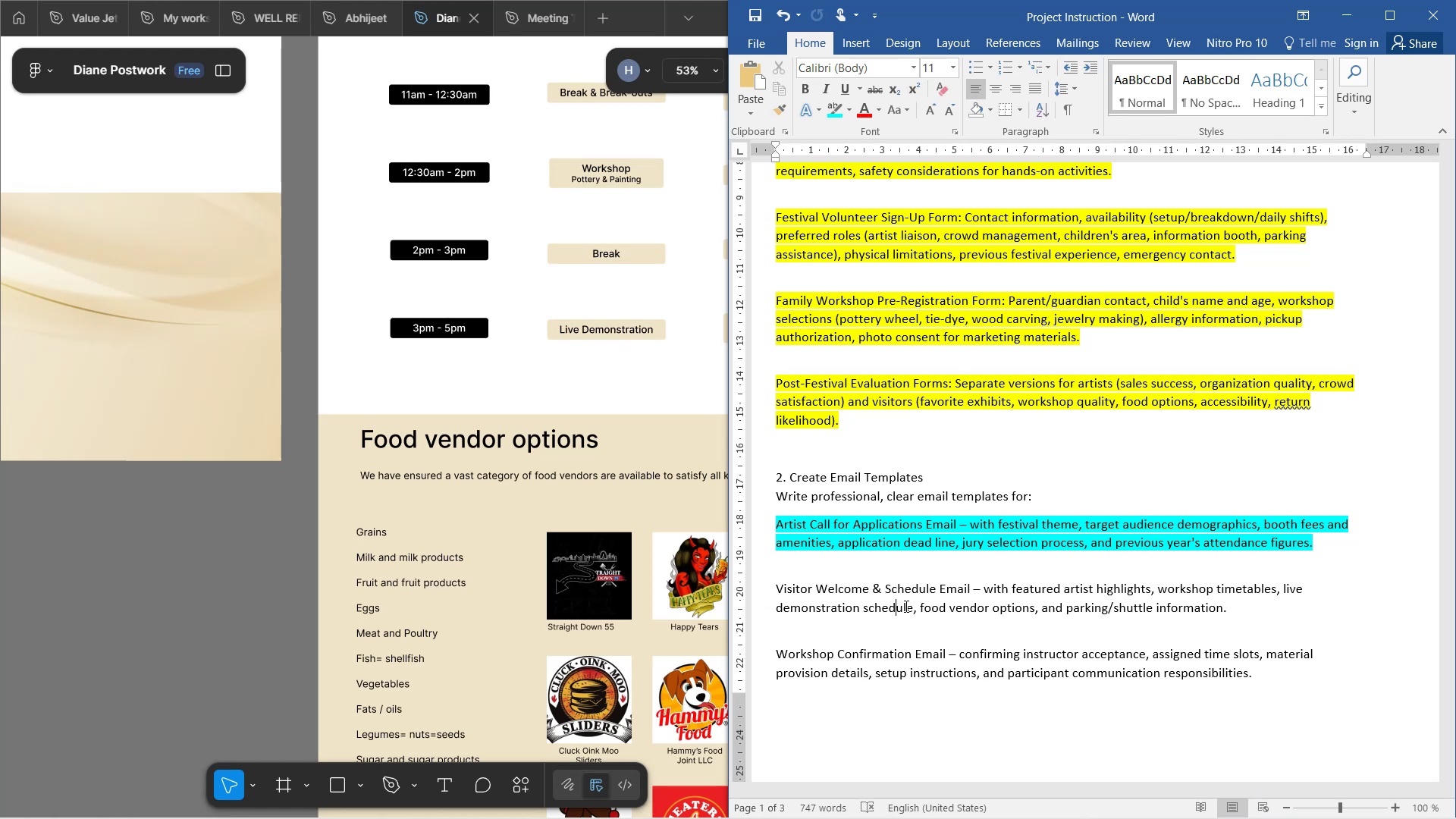 
wait(268.91)
 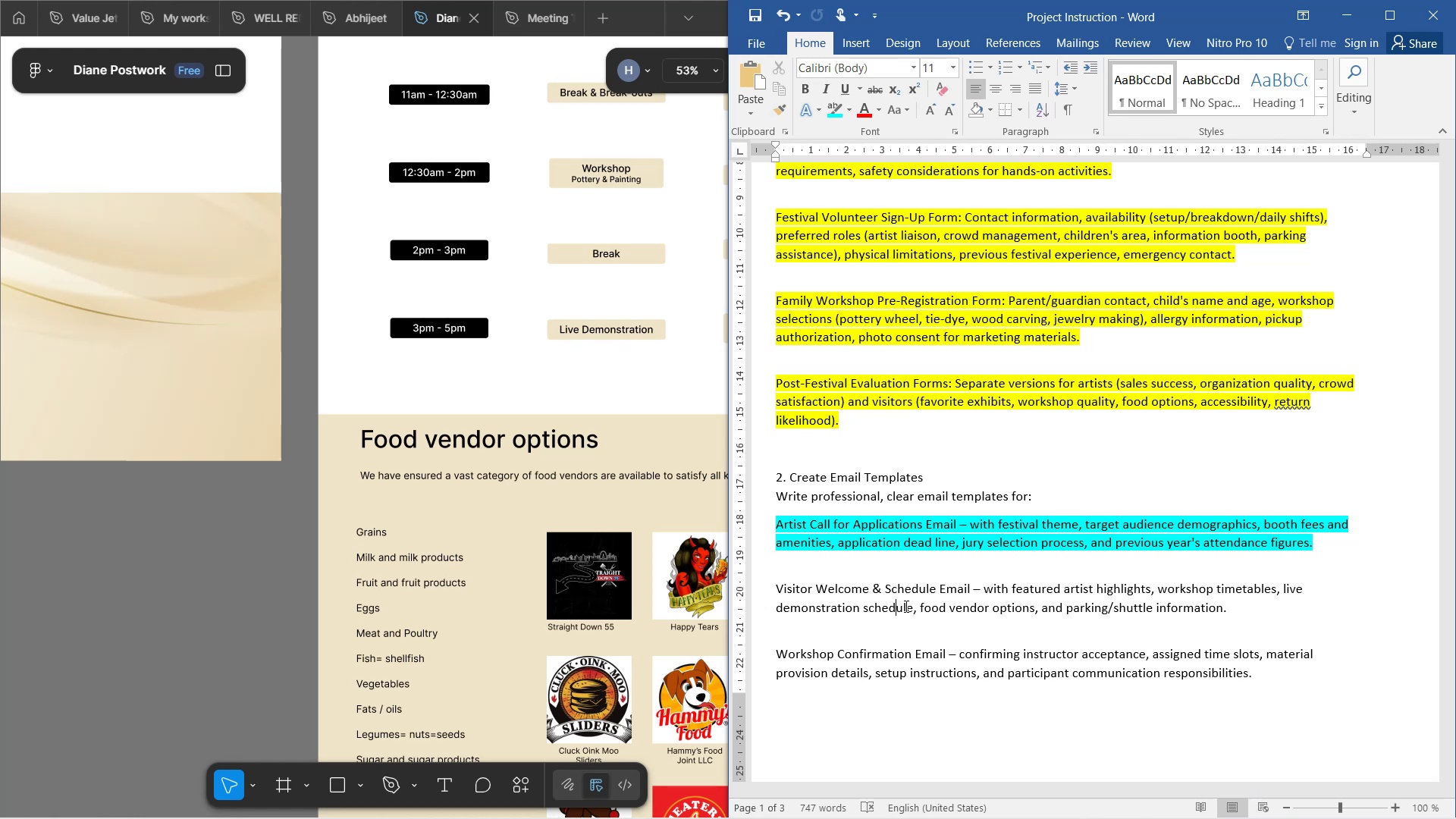 
scroll: coordinate [882, 464], scroll_direction: down, amount: 14.0
 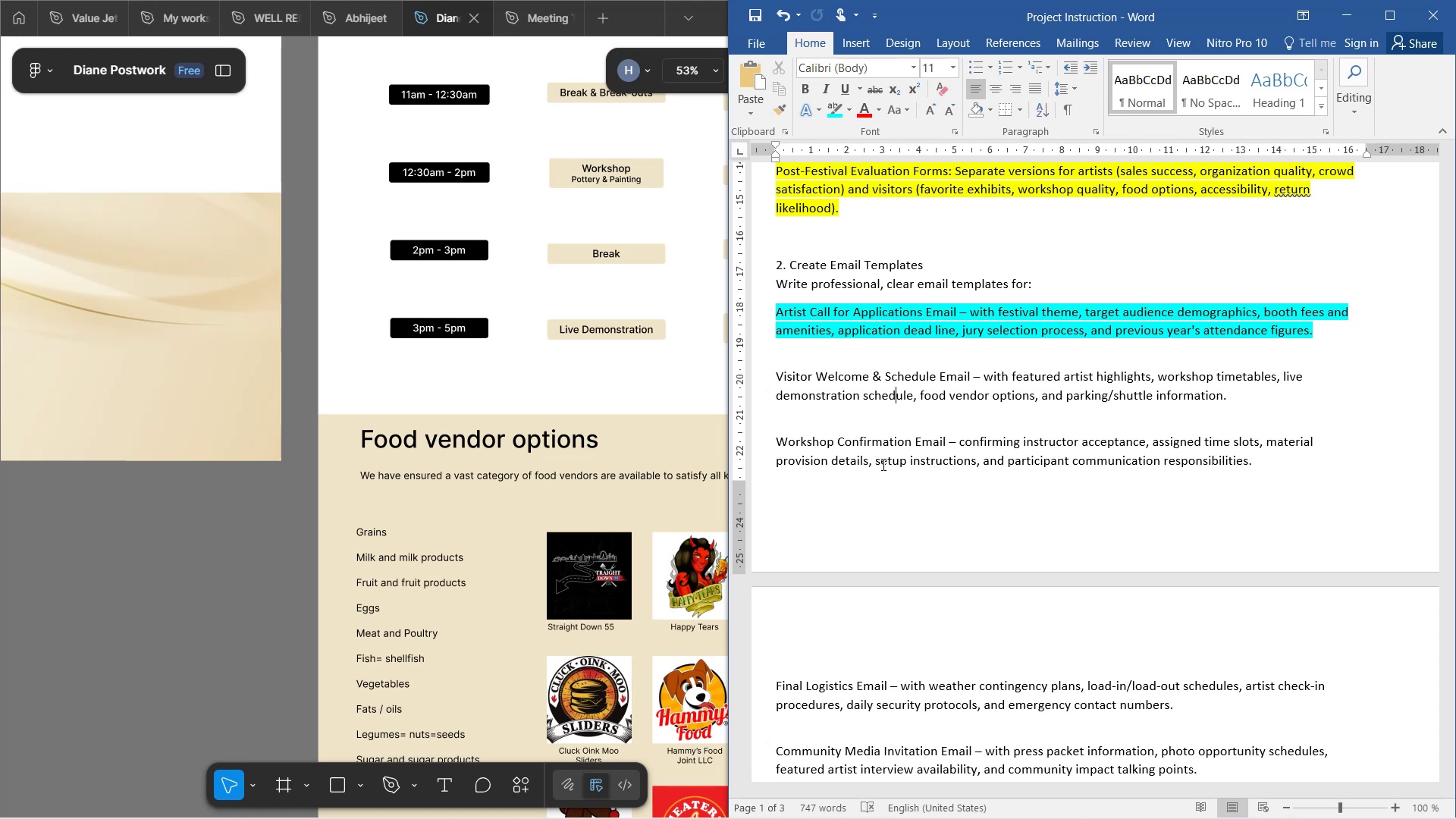 
wait(50.74)
 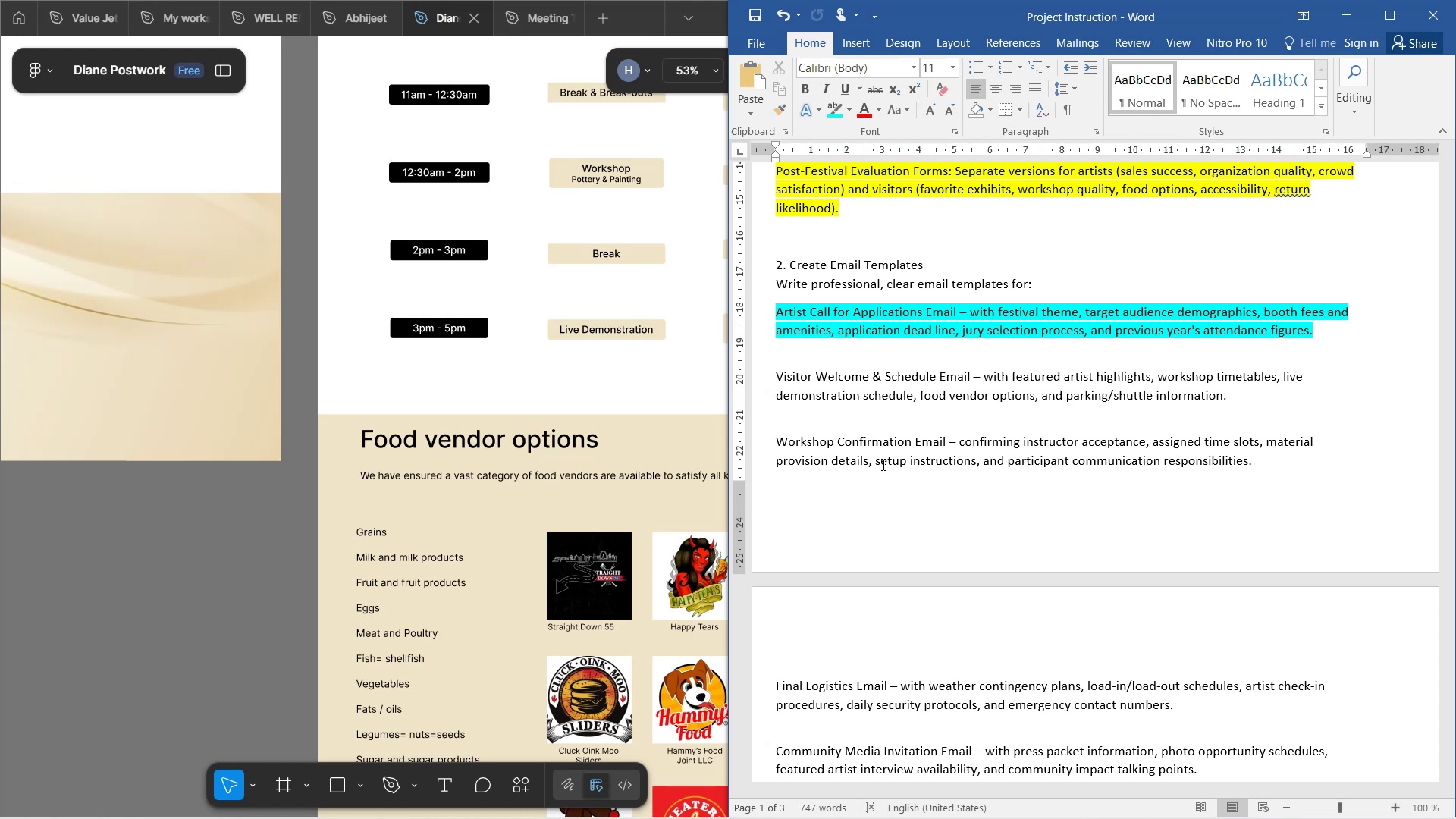 
scroll: coordinate [620, 347], scroll_direction: down, amount: 14.0
 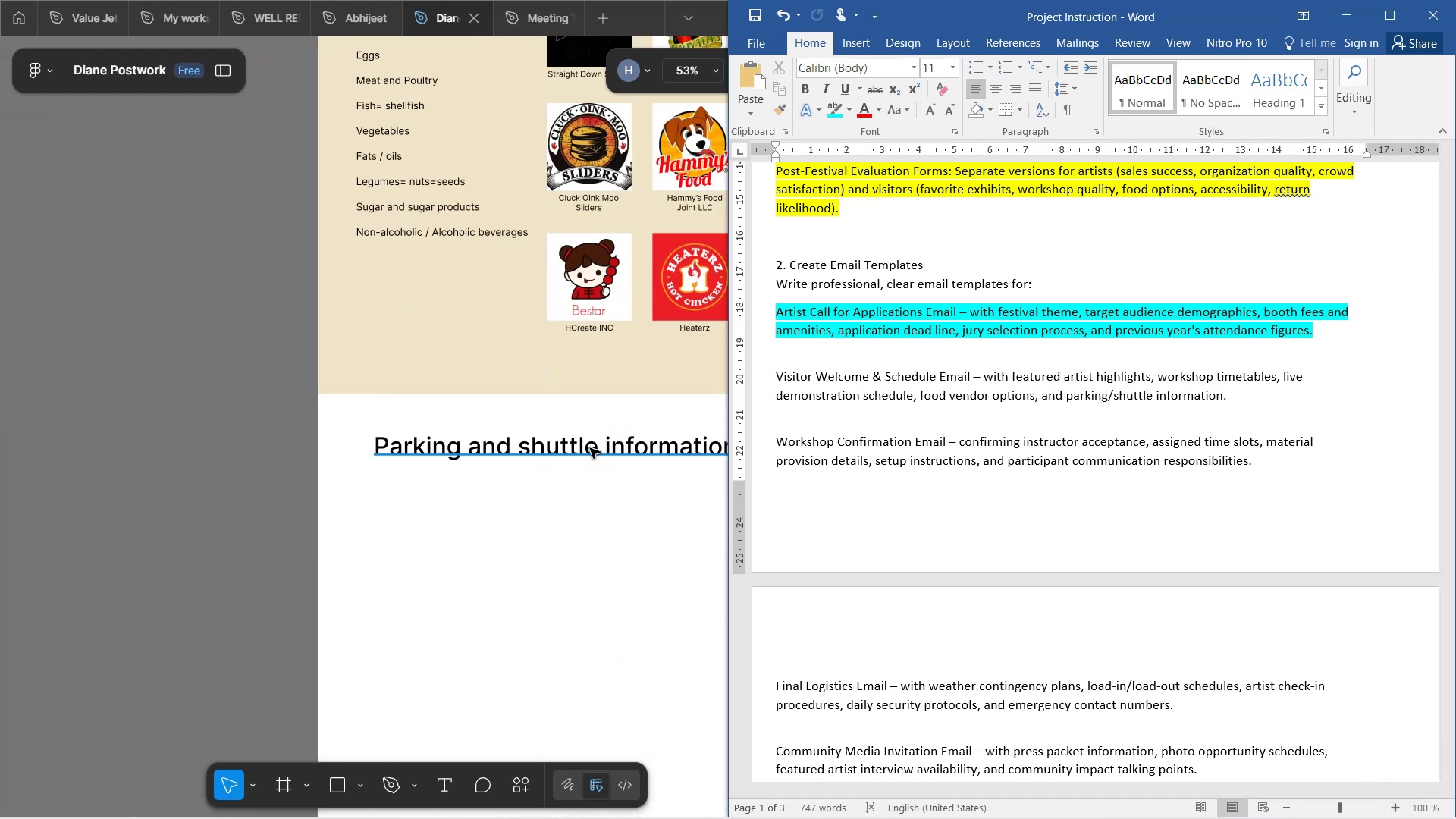 
scroll: coordinate [560, 397], scroll_direction: up, amount: 9.0
 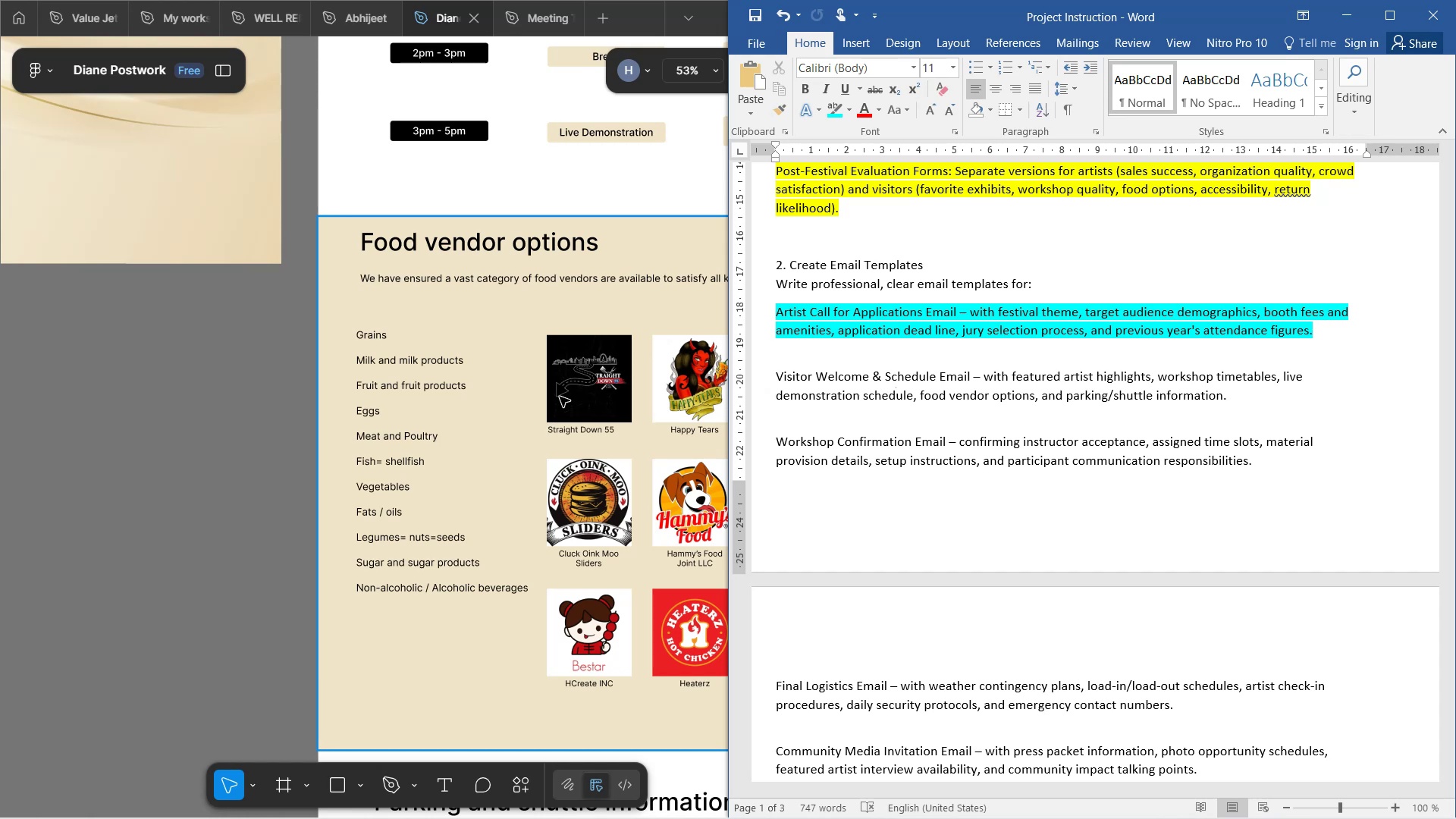 
wait(9.38)
 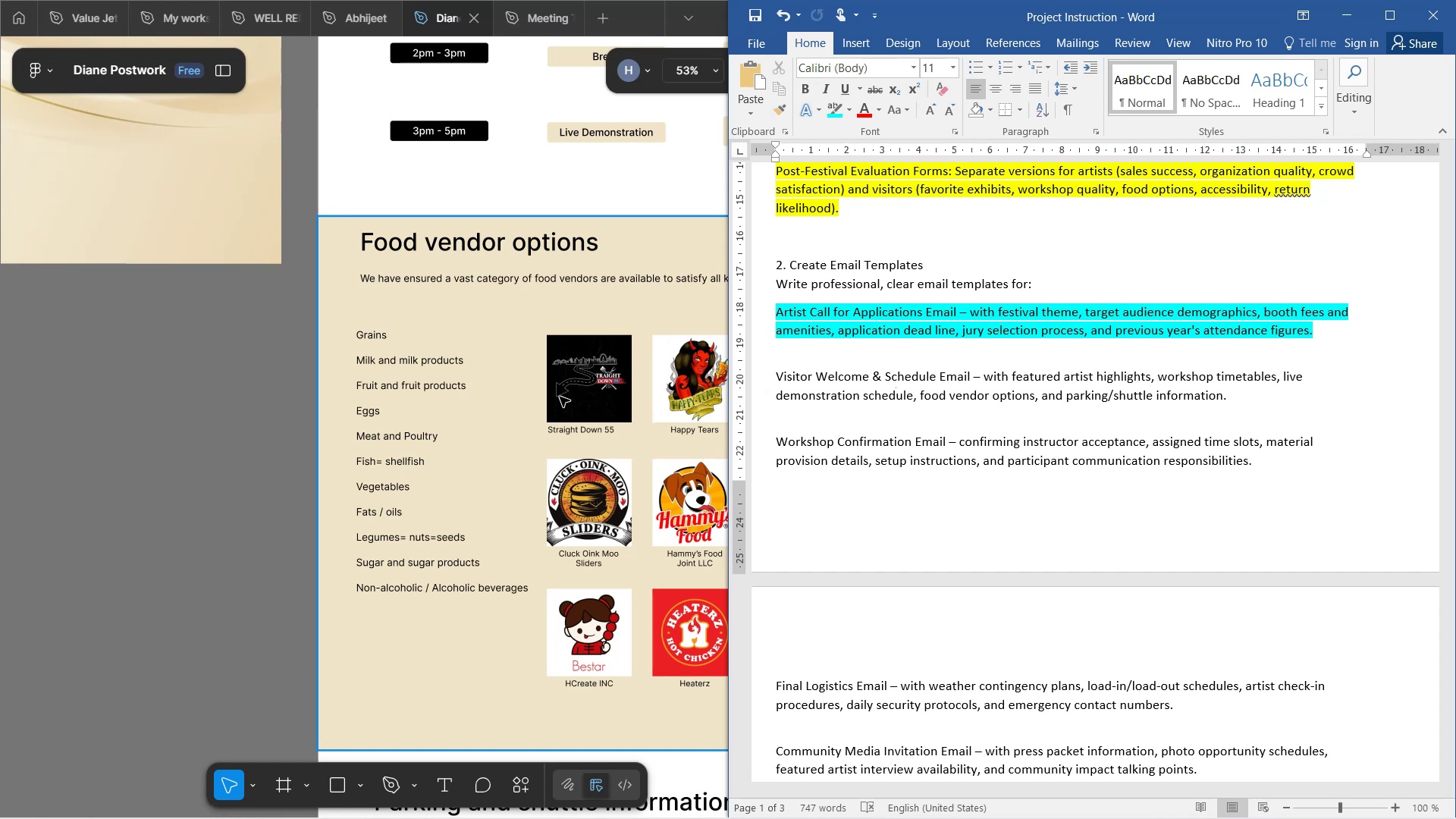 
left_click([1150, 802])
 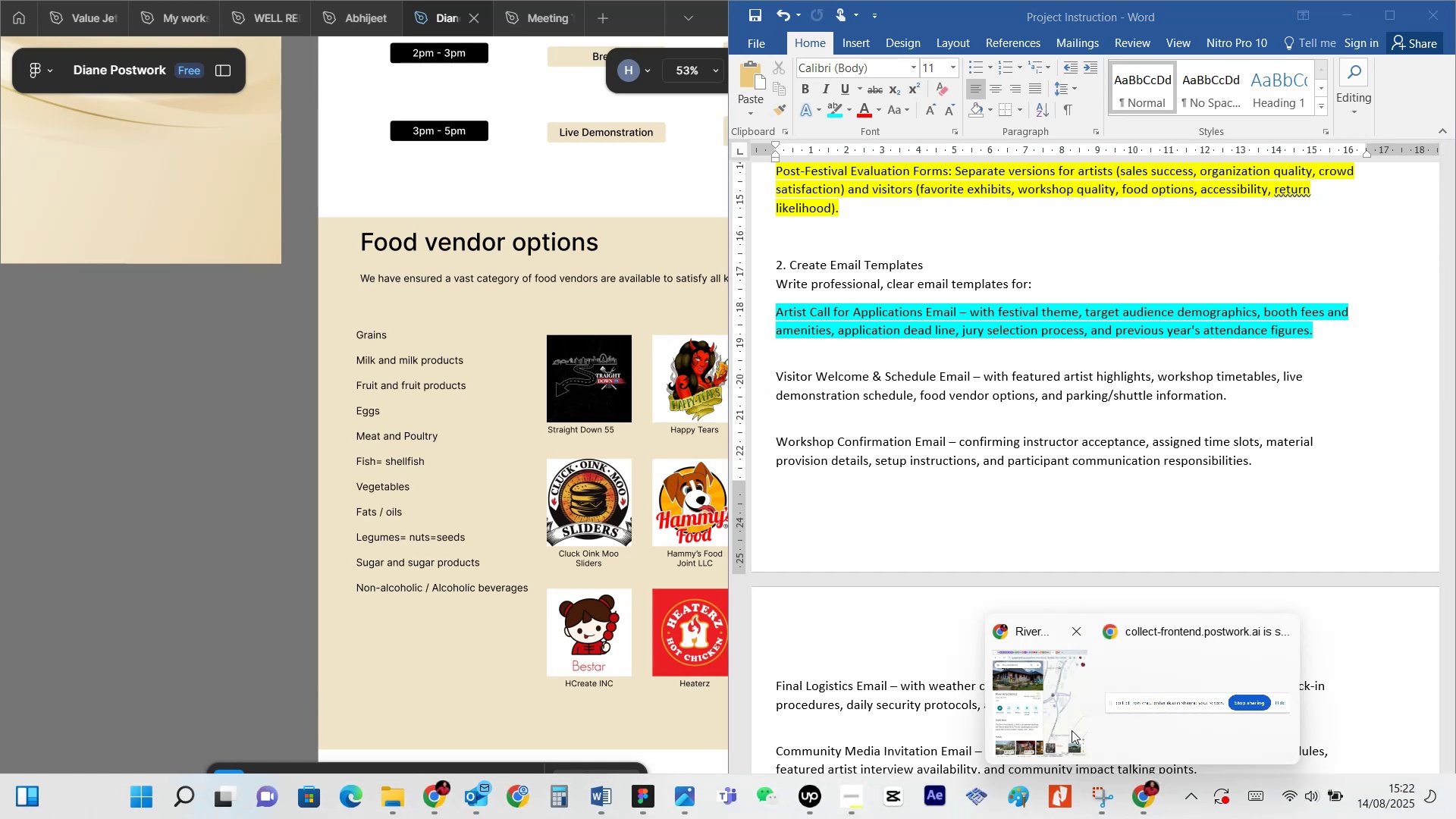 
left_click([1065, 726])
 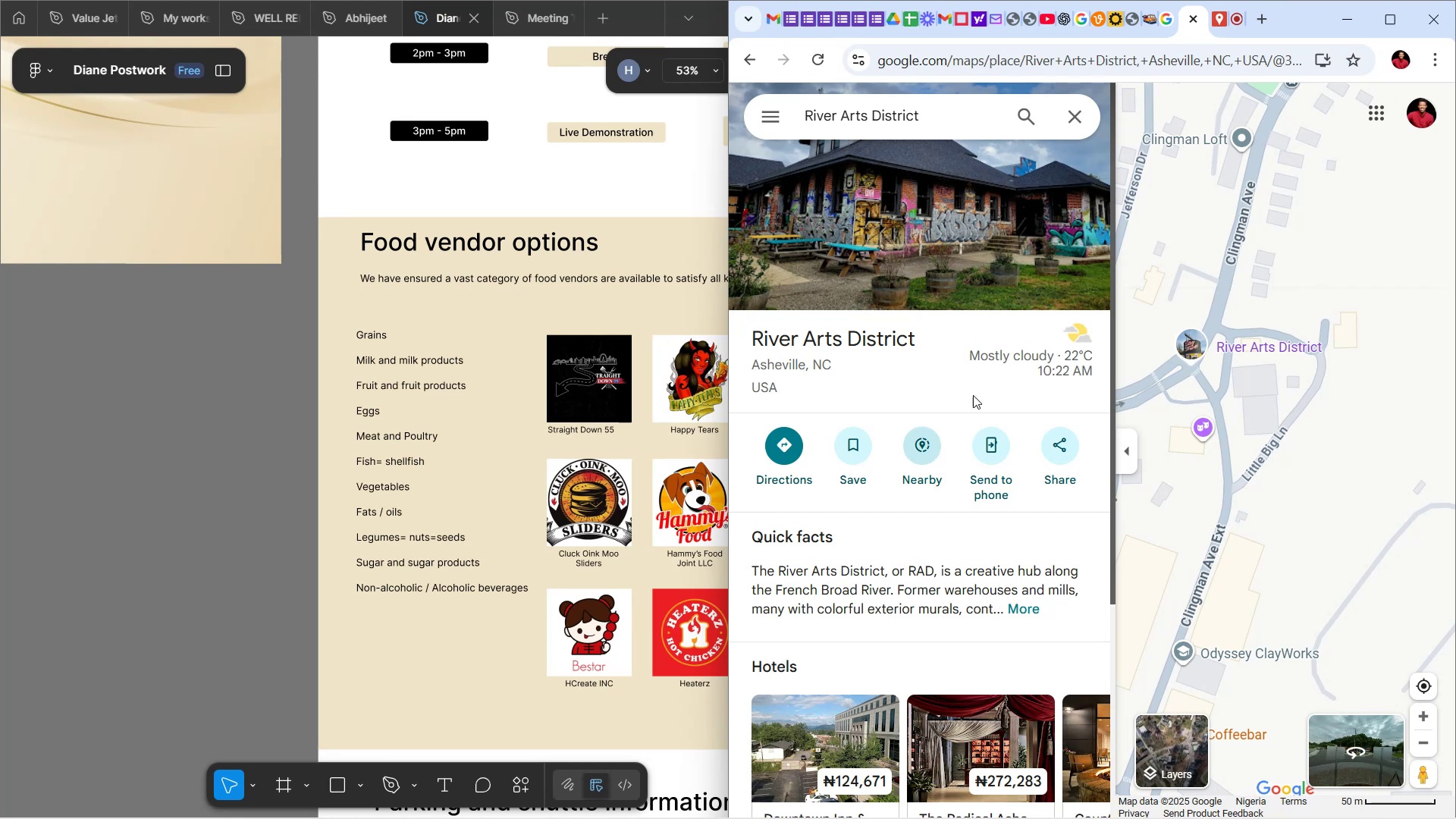 
scroll: coordinate [1213, 331], scroll_direction: up, amount: 1.0
 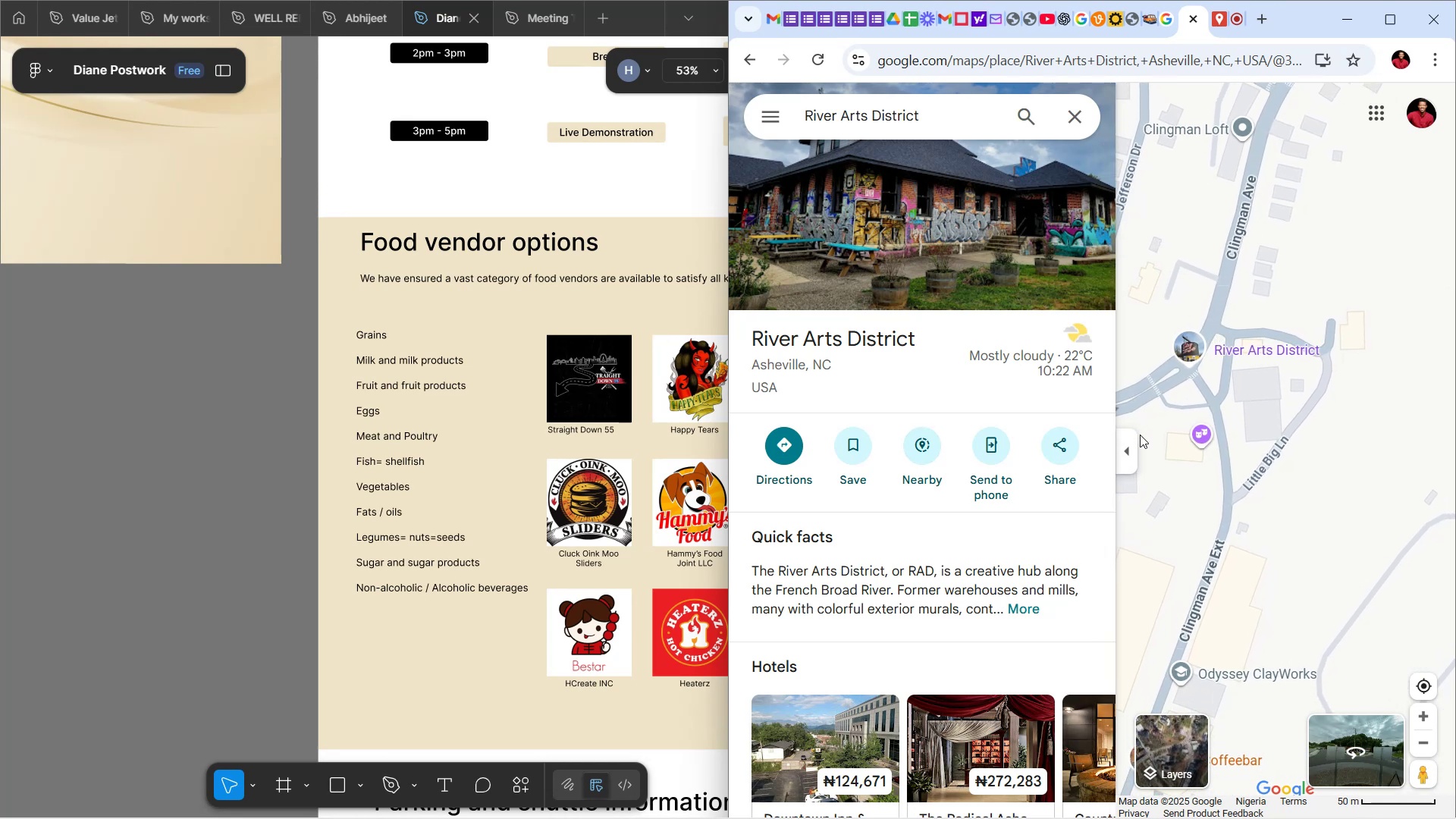 
left_click([1122, 462])
 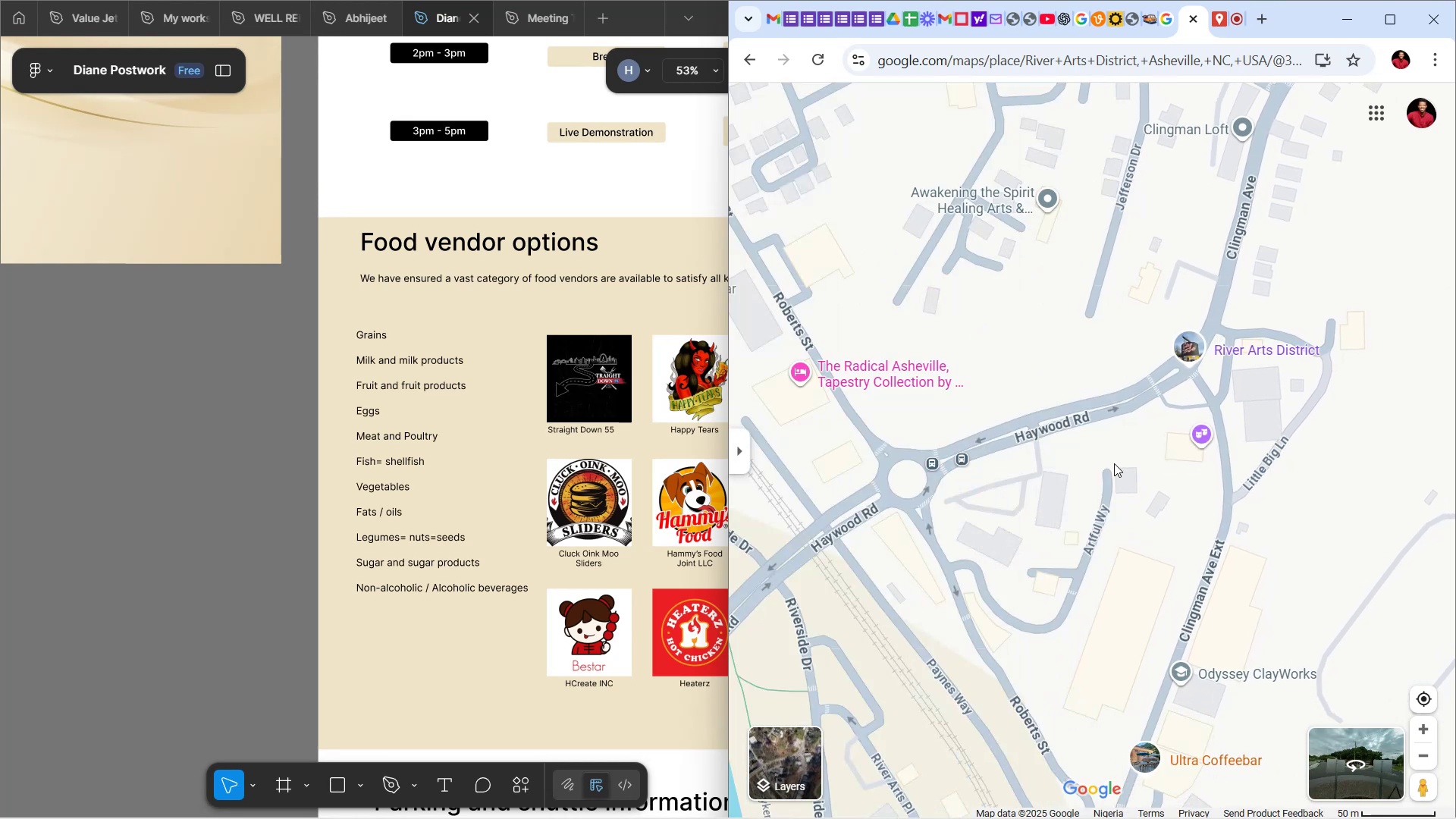 
scroll: coordinate [1210, 474], scroll_direction: down, amount: 4.0
 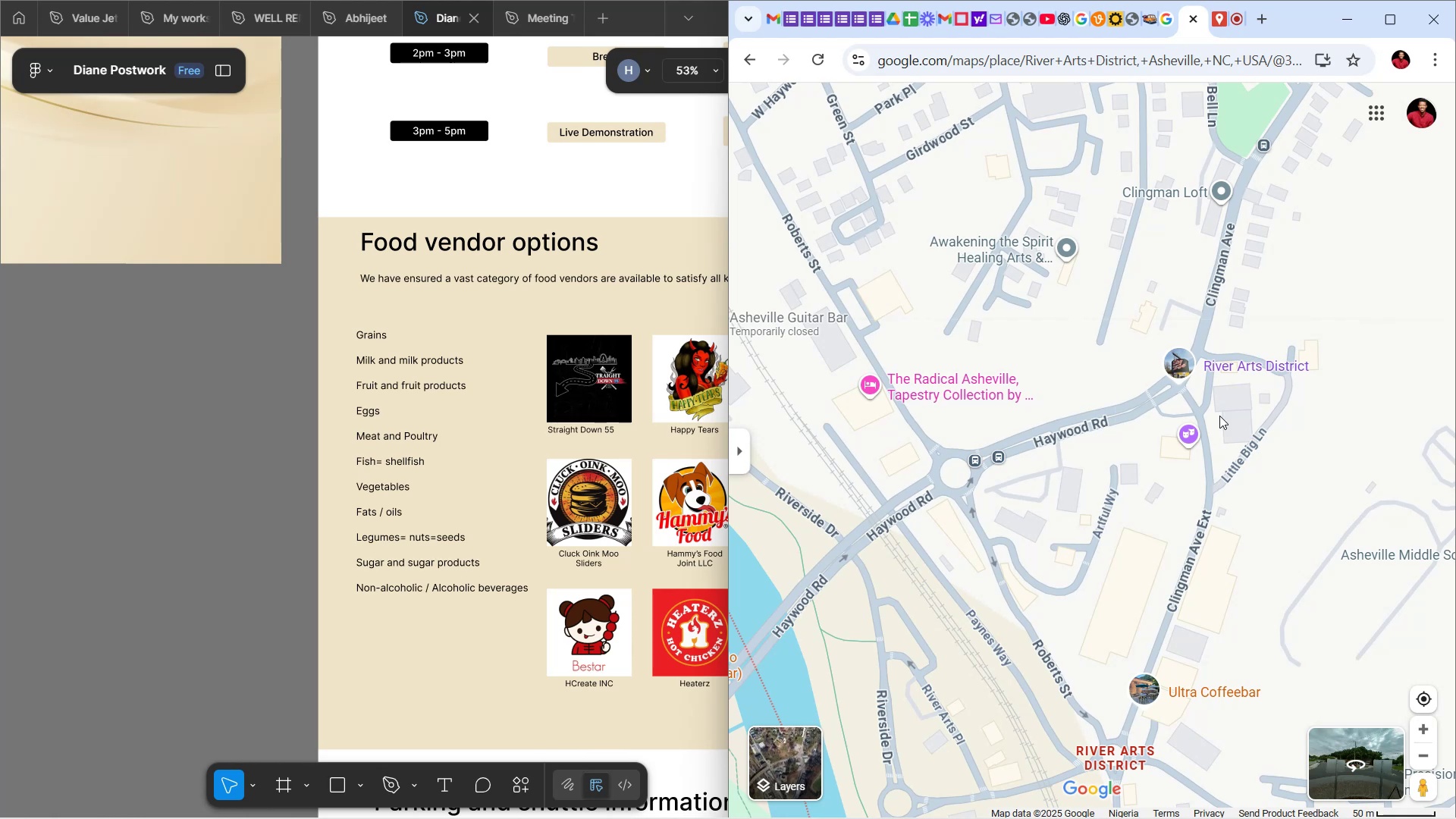 
scroll: coordinate [1216, 406], scroll_direction: up, amount: 1.0
 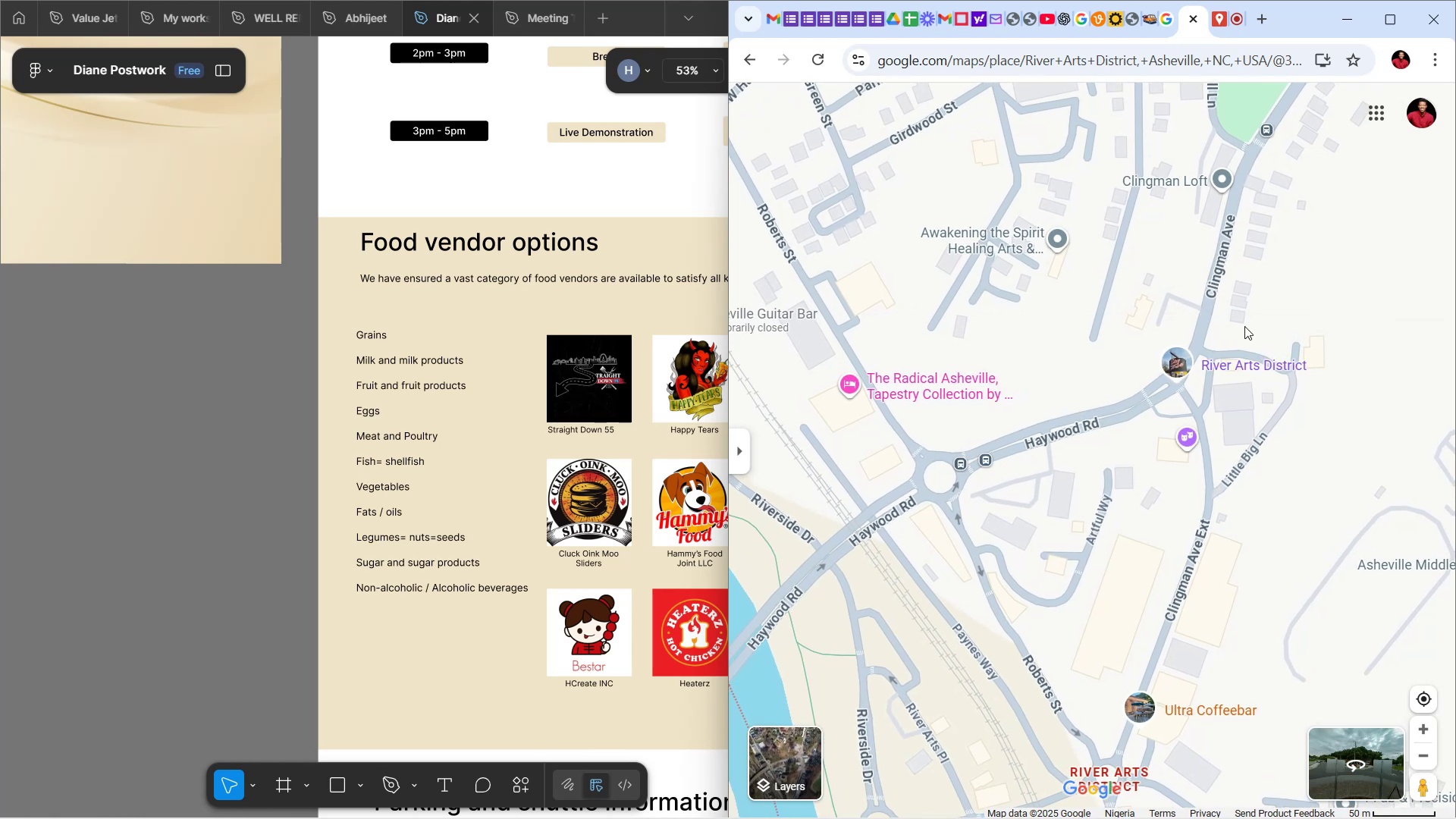 
left_click_drag(start_coordinate=[1250, 321], to_coordinate=[1265, 546])
 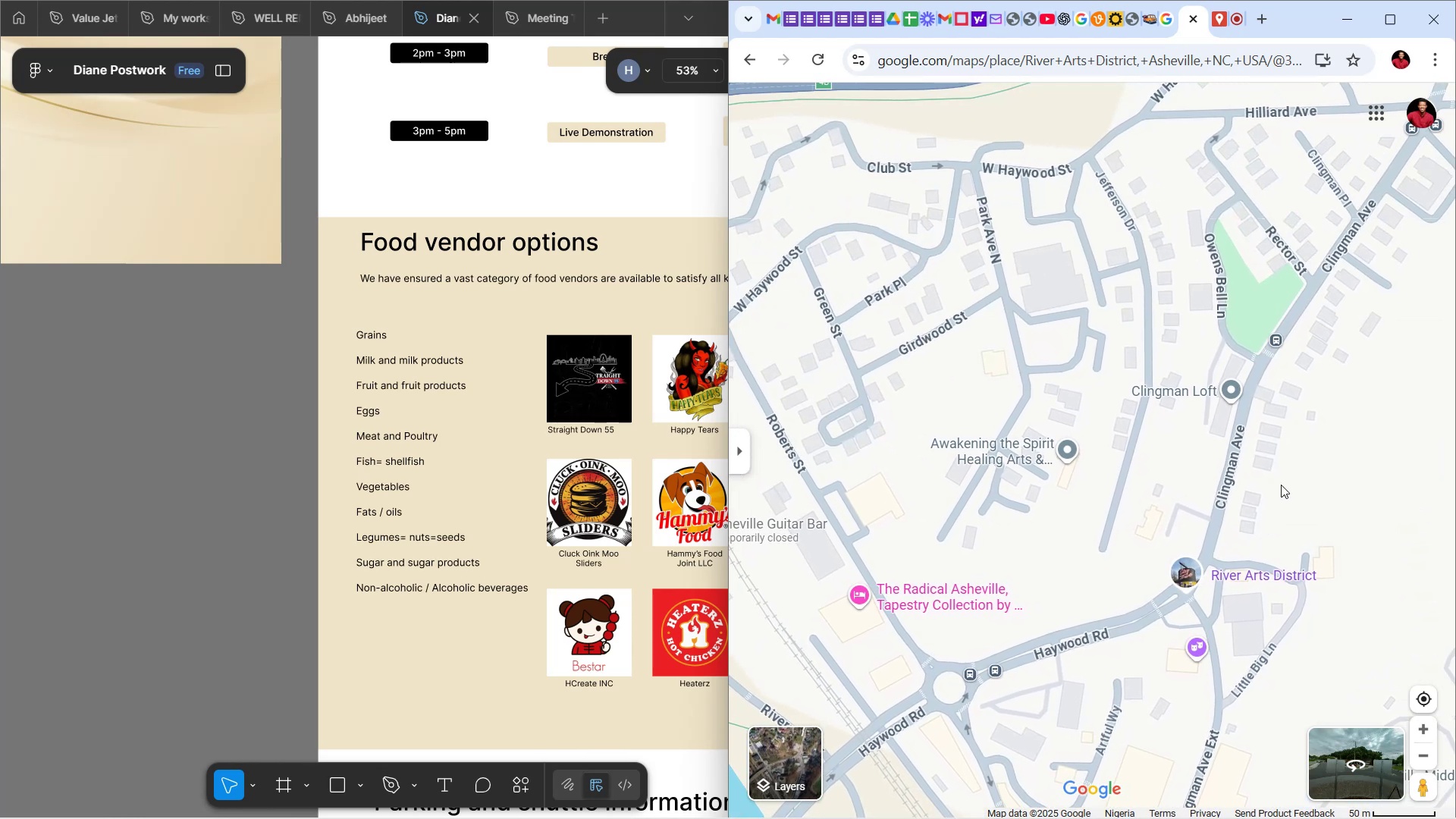 
left_click_drag(start_coordinate=[1282, 482], to_coordinate=[1248, 501])
 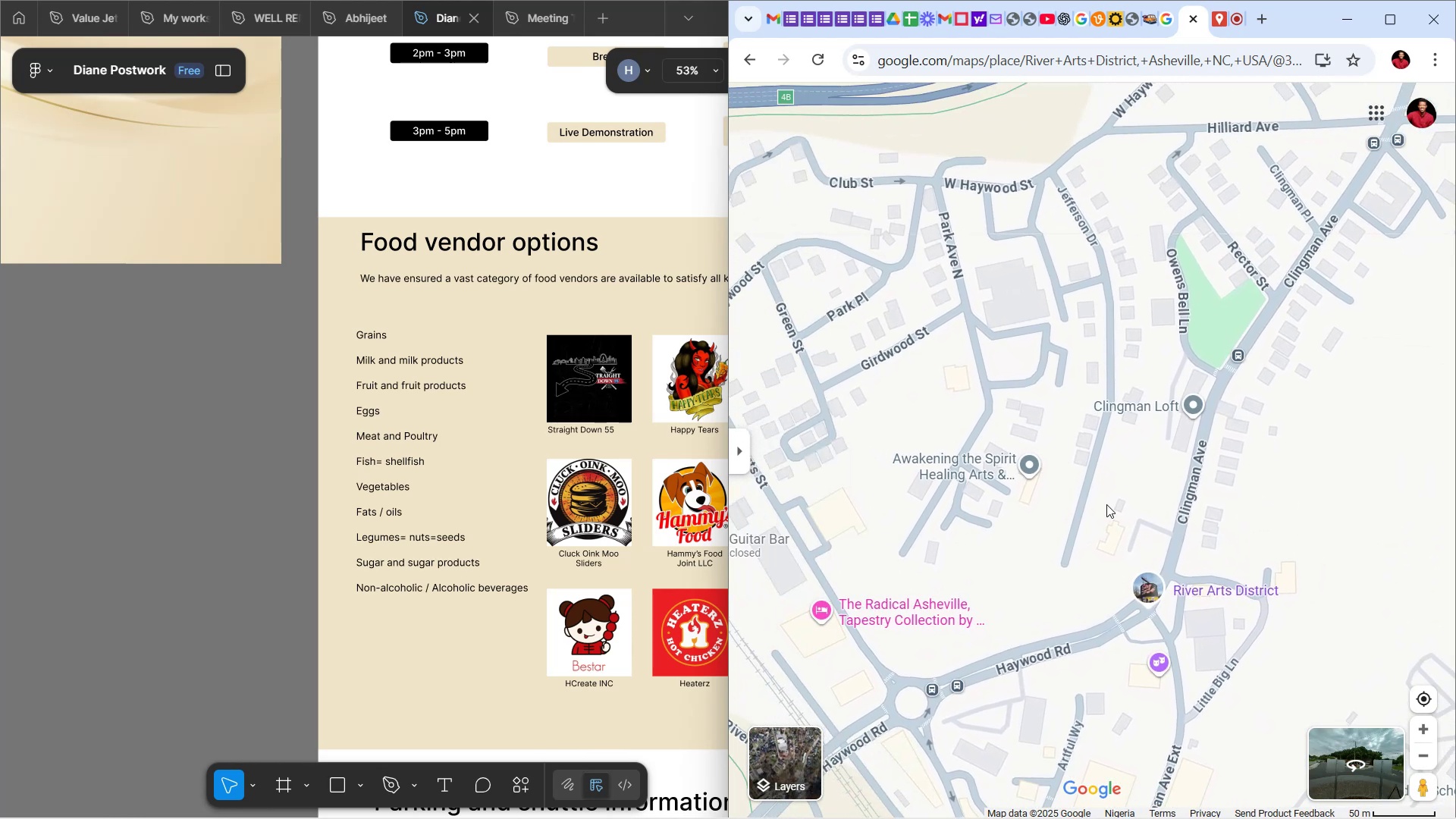 
left_click_drag(start_coordinate=[1106, 499], to_coordinate=[1325, 419])
 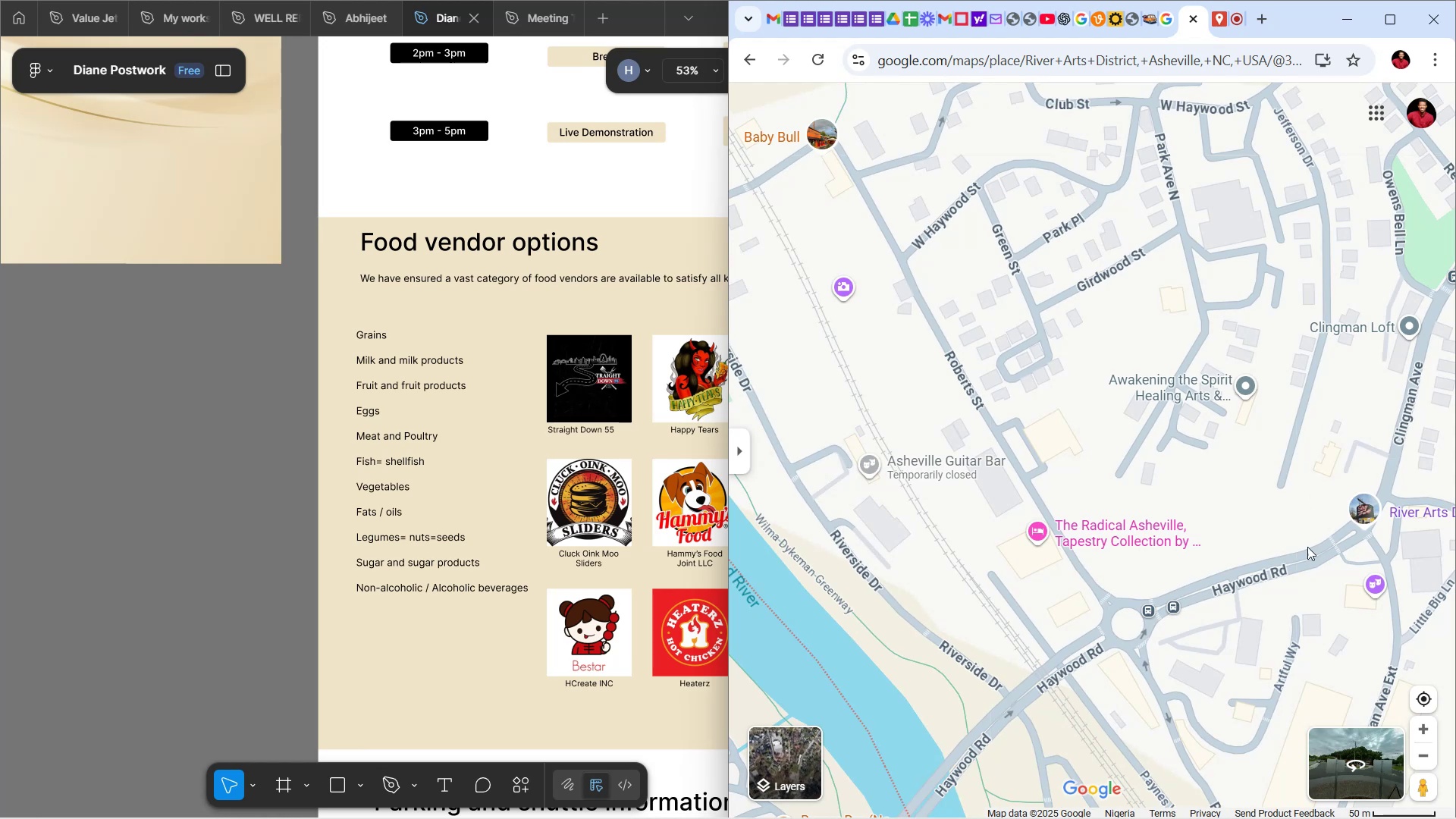 
left_click_drag(start_coordinate=[1305, 575], to_coordinate=[1210, 420])
 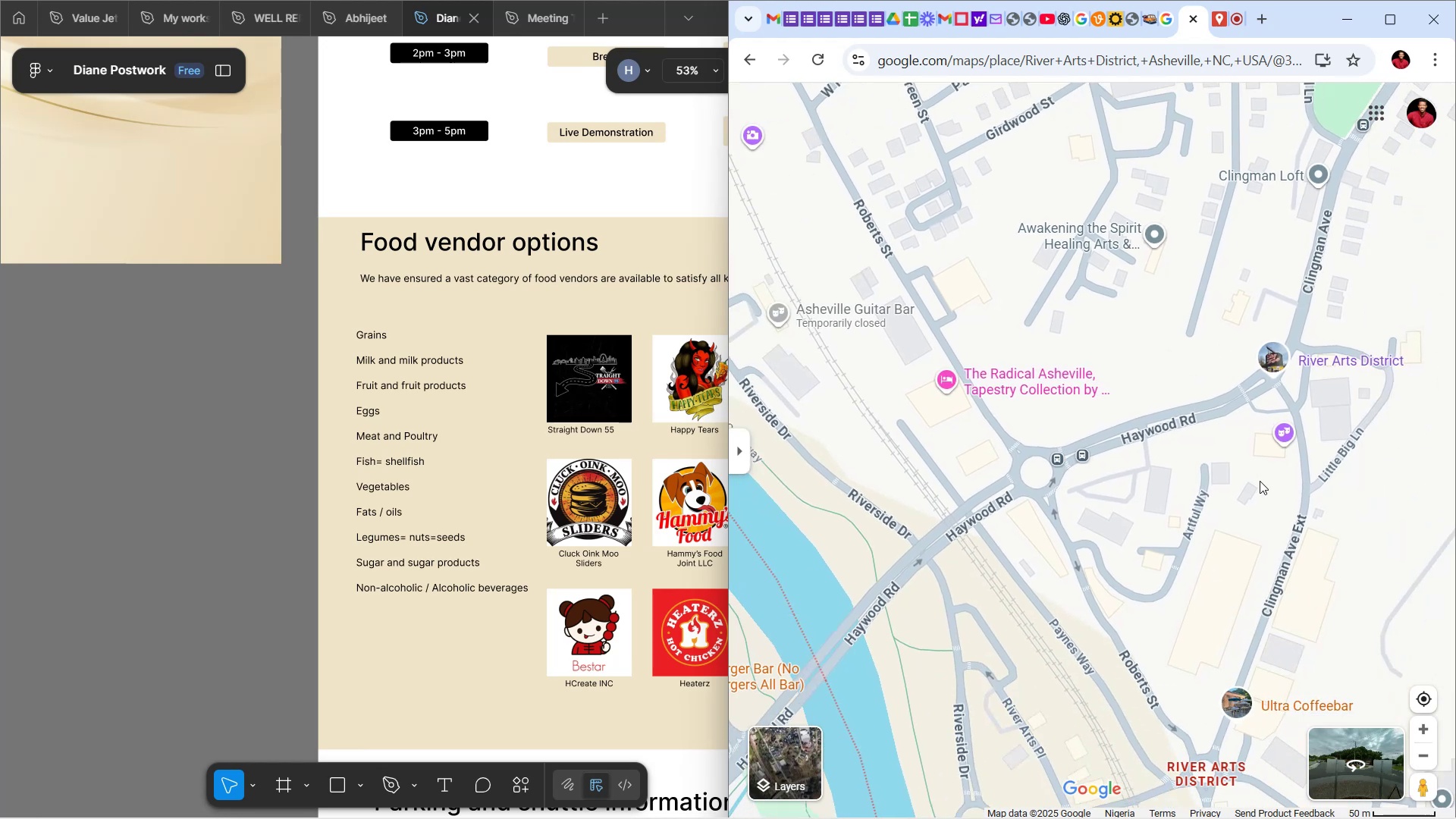 
left_click_drag(start_coordinate=[1260, 481], to_coordinate=[1126, 485])
 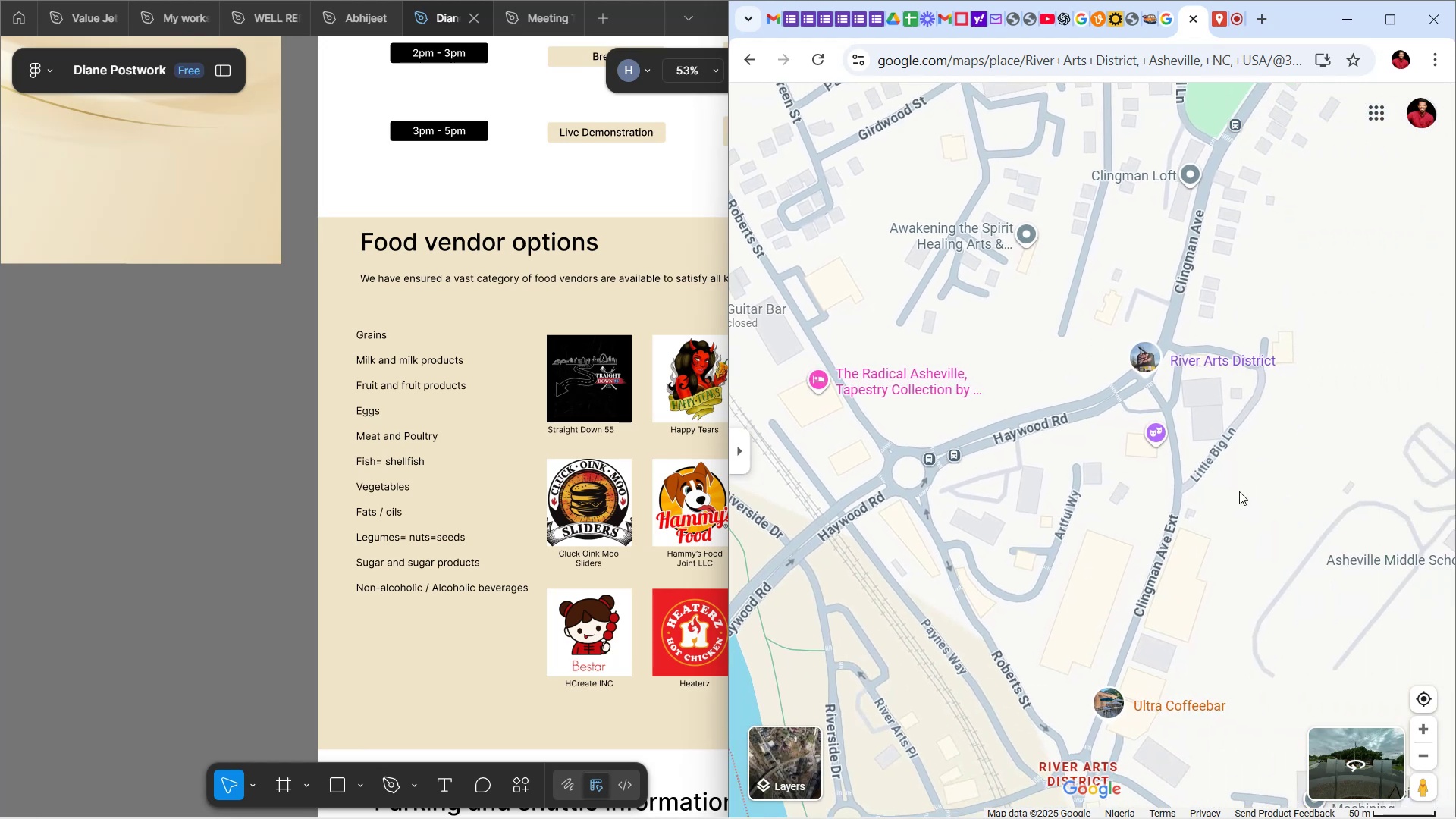 
left_click_drag(start_coordinate=[1239, 491], to_coordinate=[1172, 548])
 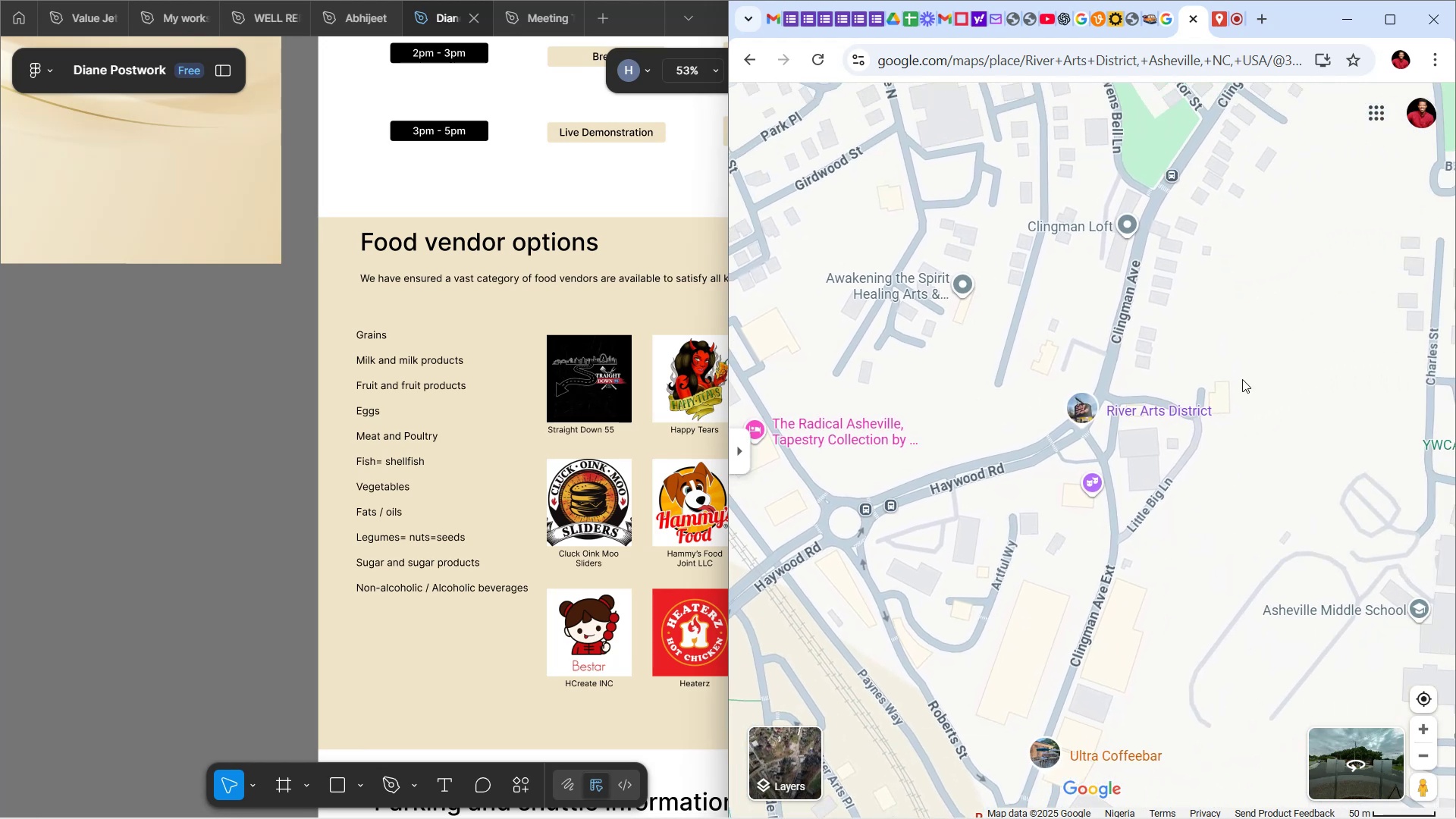 
left_click_drag(start_coordinate=[1242, 375], to_coordinate=[1247, 475])
 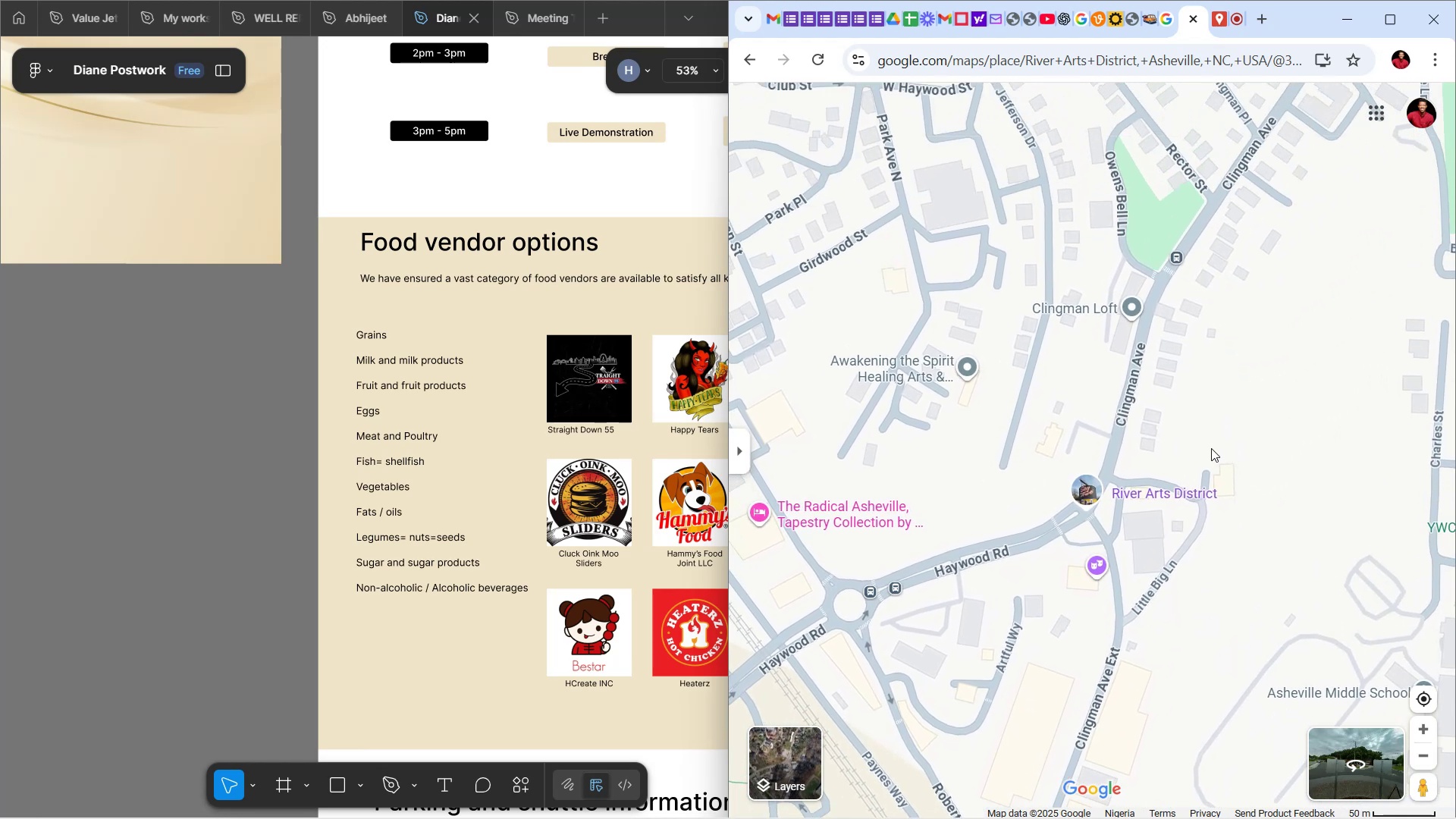 
left_click_drag(start_coordinate=[1211, 448], to_coordinate=[1248, 447])
 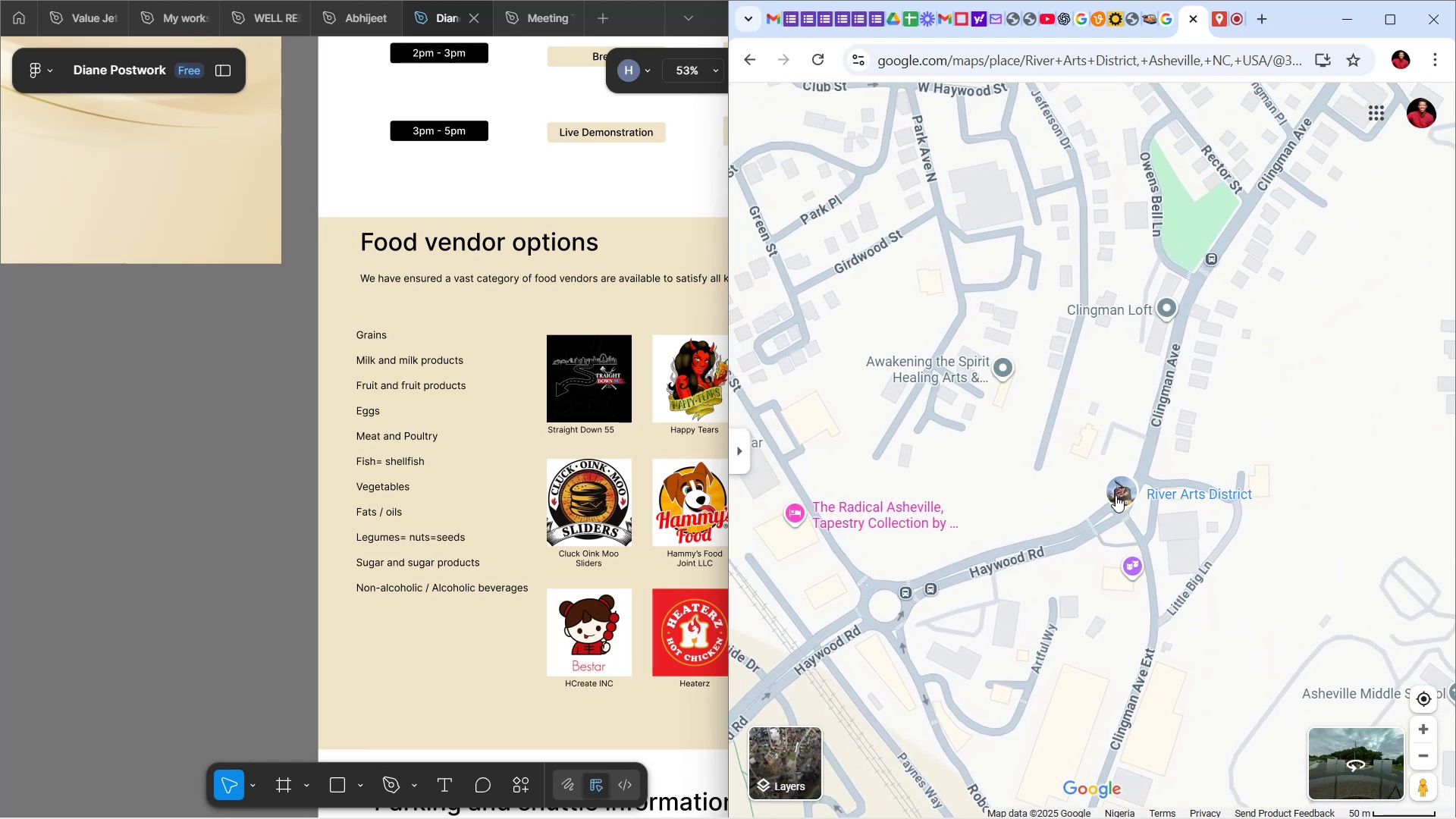 
hold_key(key=ControlLeft, duration=1.15)
scroll: coordinate [1112, 493], scroll_direction: up, amount: 6.0
 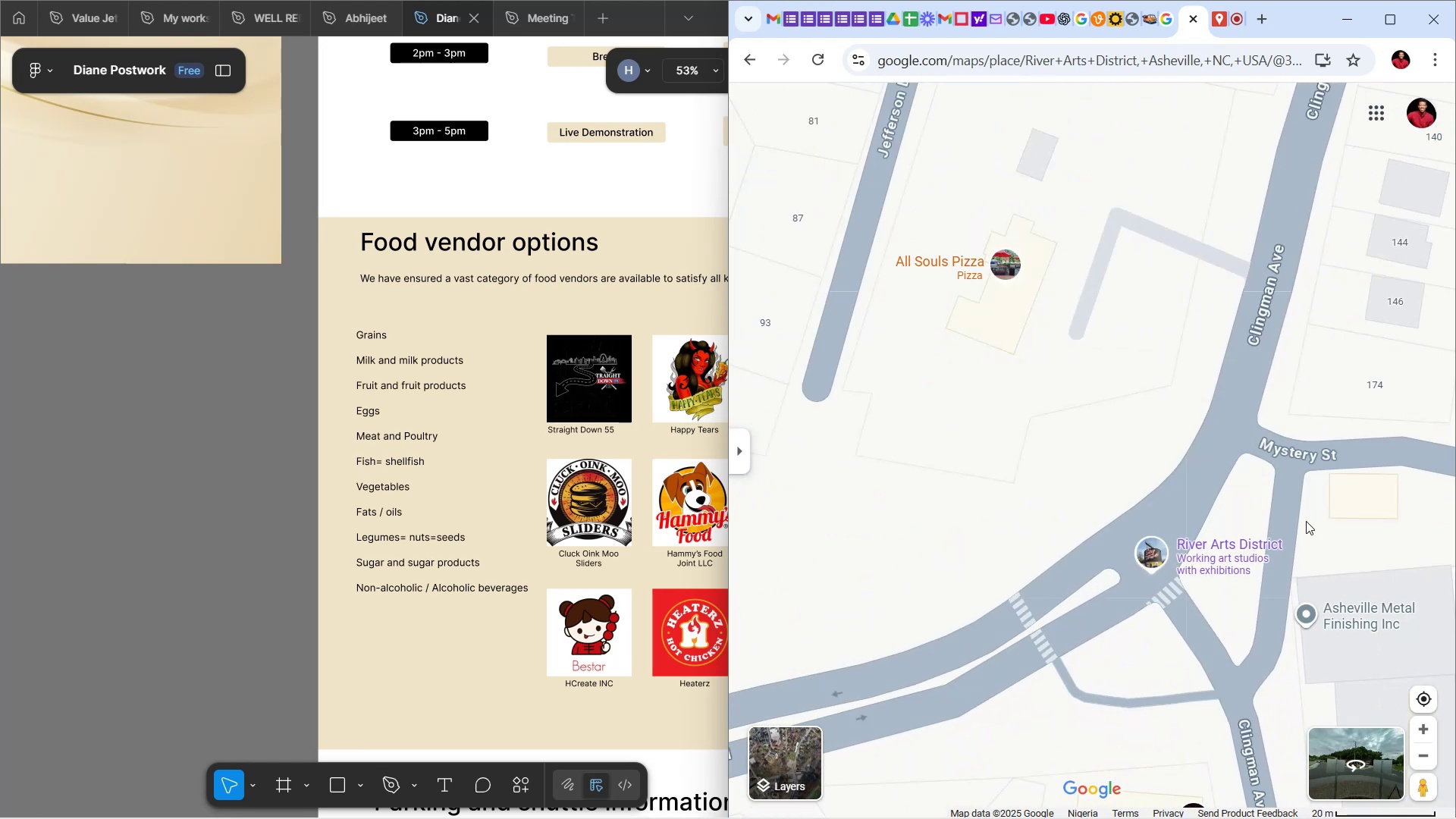 
left_click_drag(start_coordinate=[1306, 516], to_coordinate=[1282, 211])
 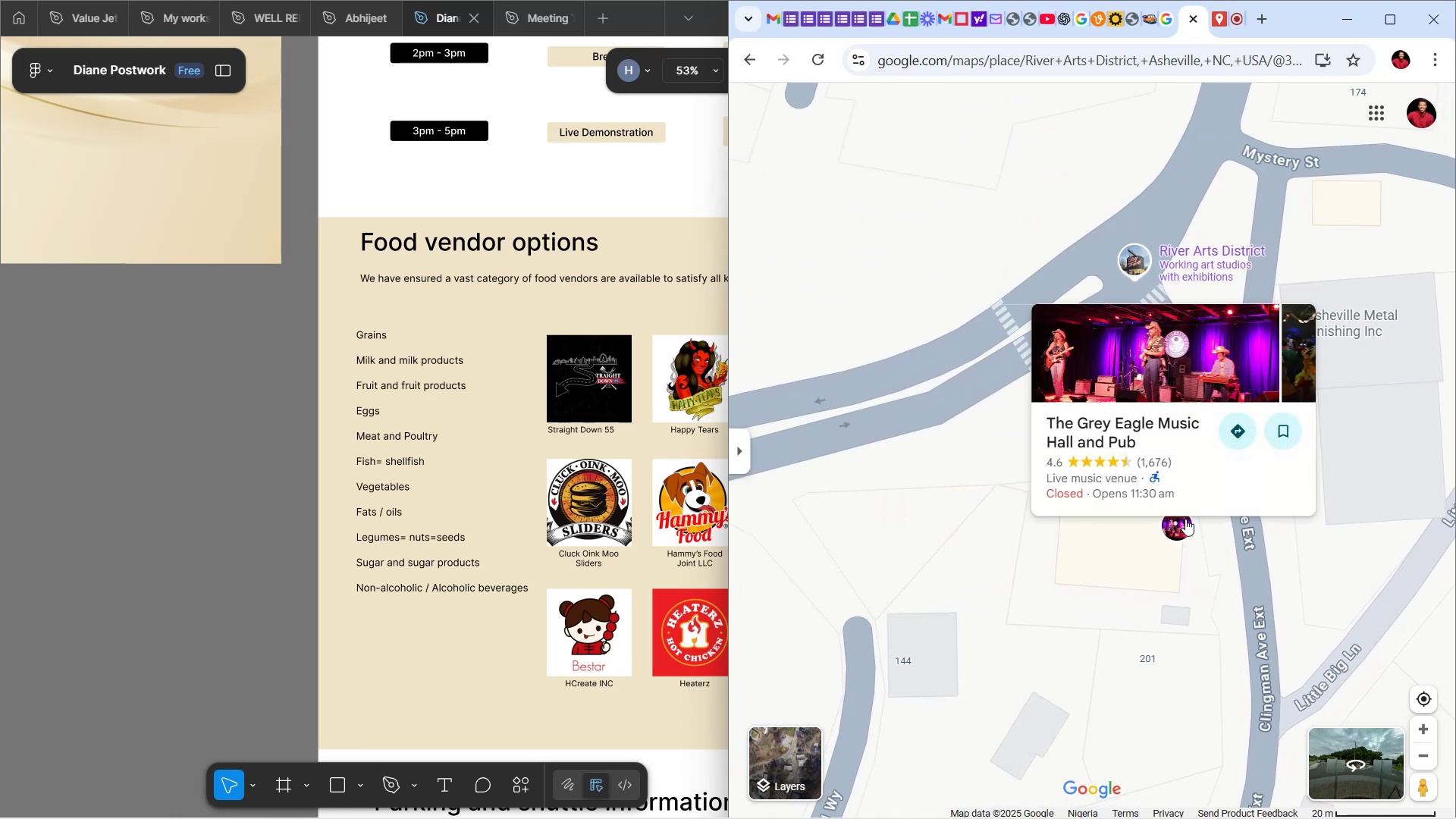 
wait(5.09)
 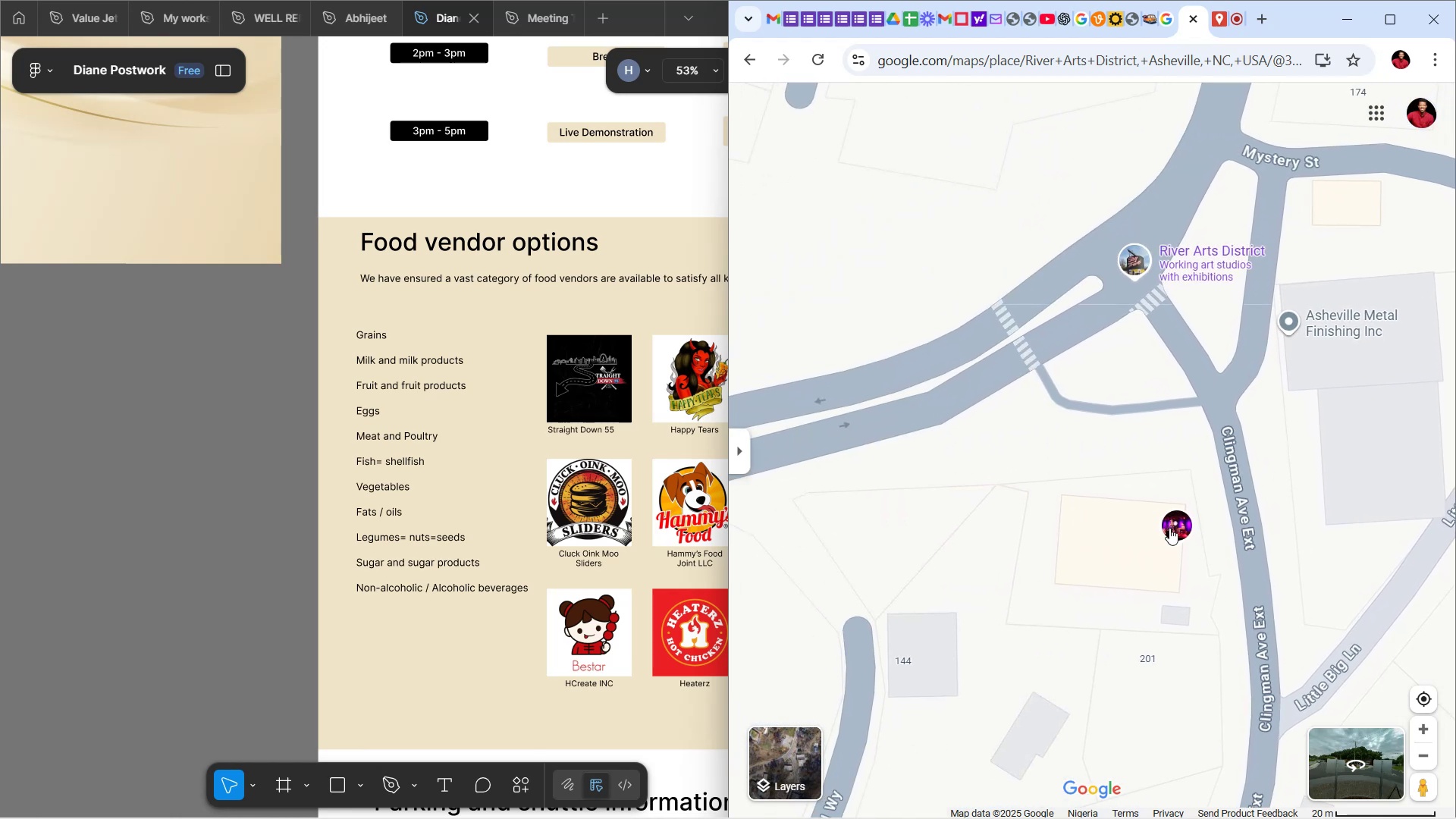 
left_click_drag(start_coordinate=[1046, 624], to_coordinate=[1103, 340])
 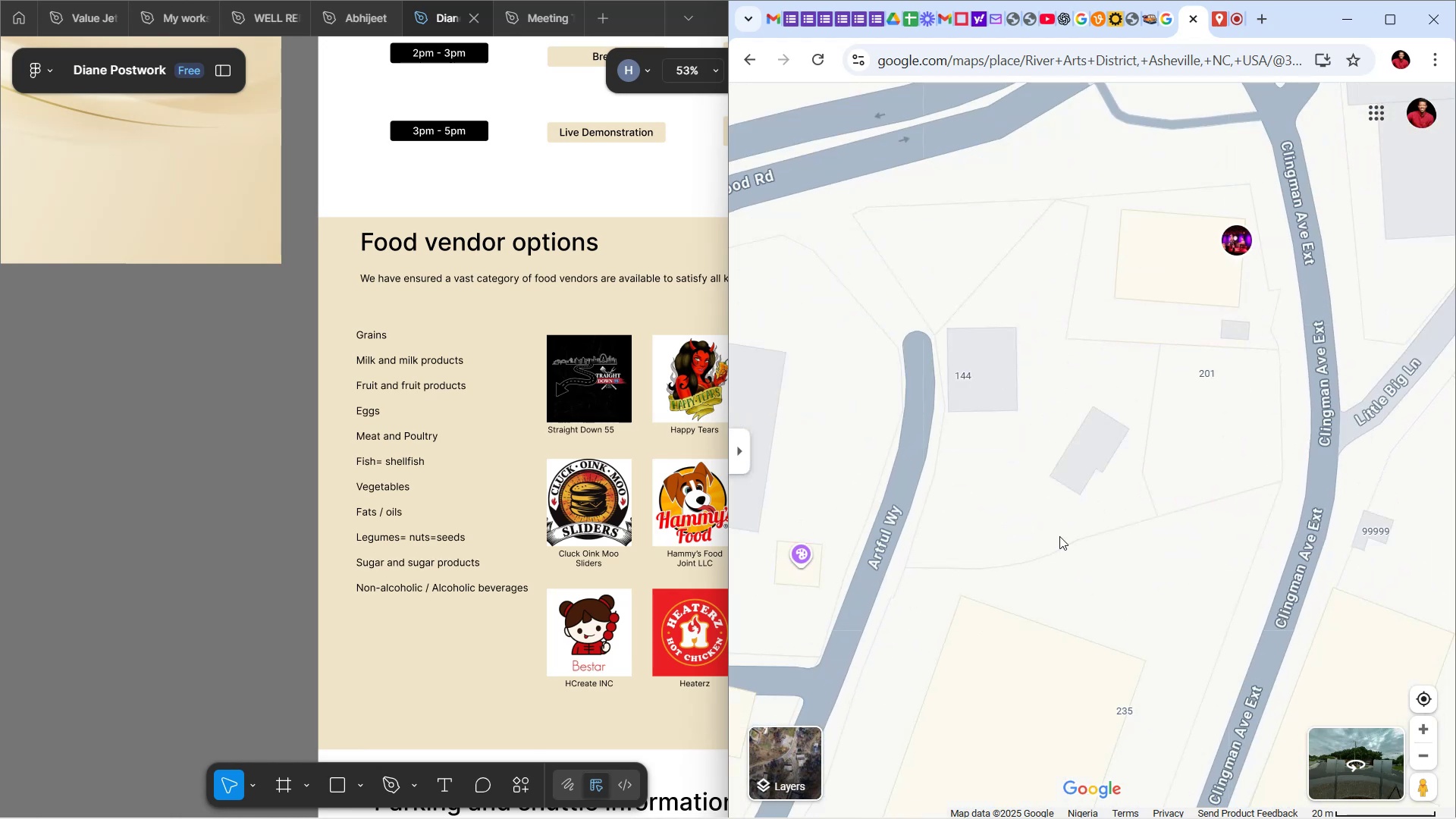 
left_click_drag(start_coordinate=[1056, 560], to_coordinate=[1375, 639])
 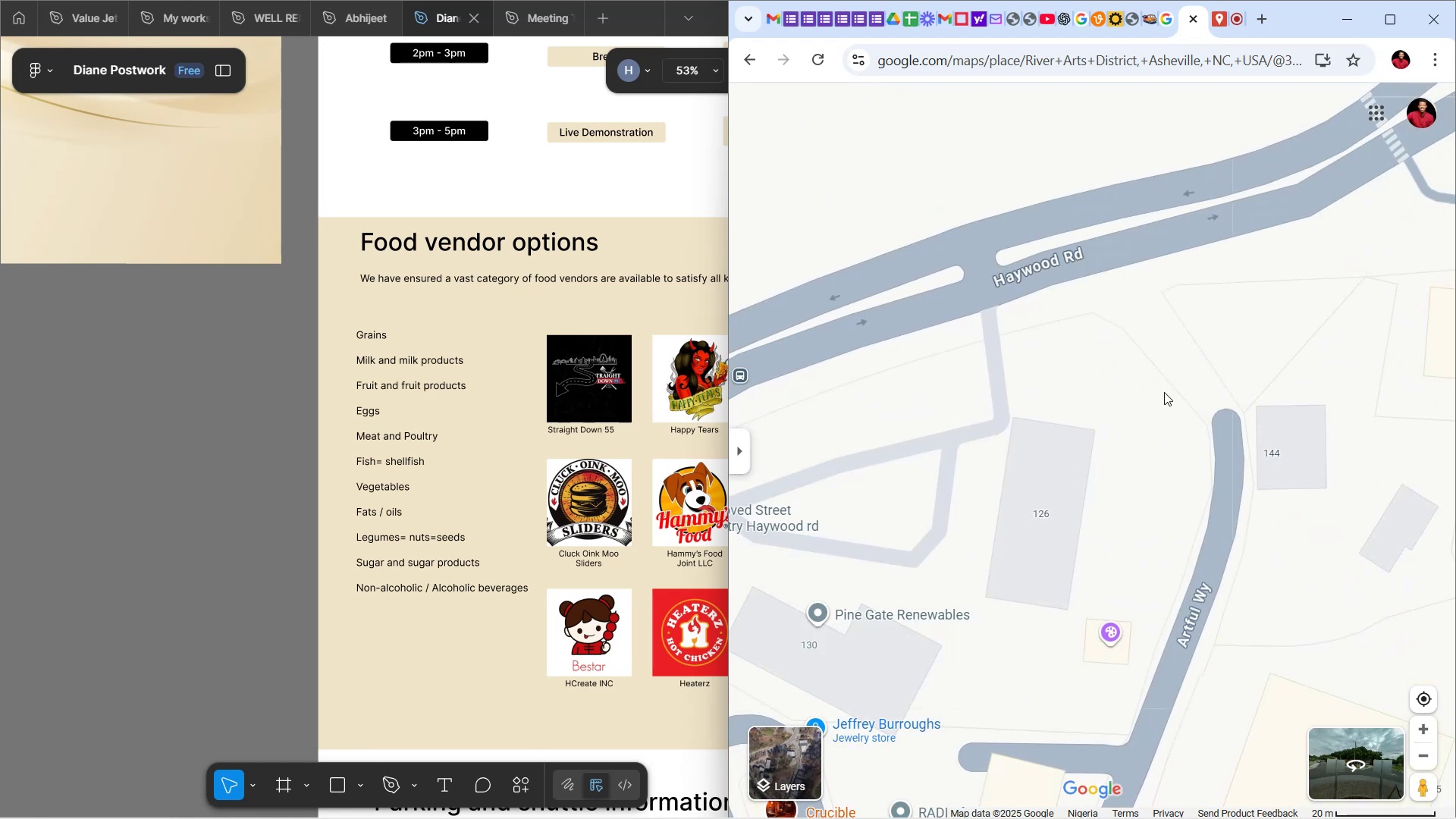 
left_click_drag(start_coordinate=[1154, 382], to_coordinate=[1149, 337])
 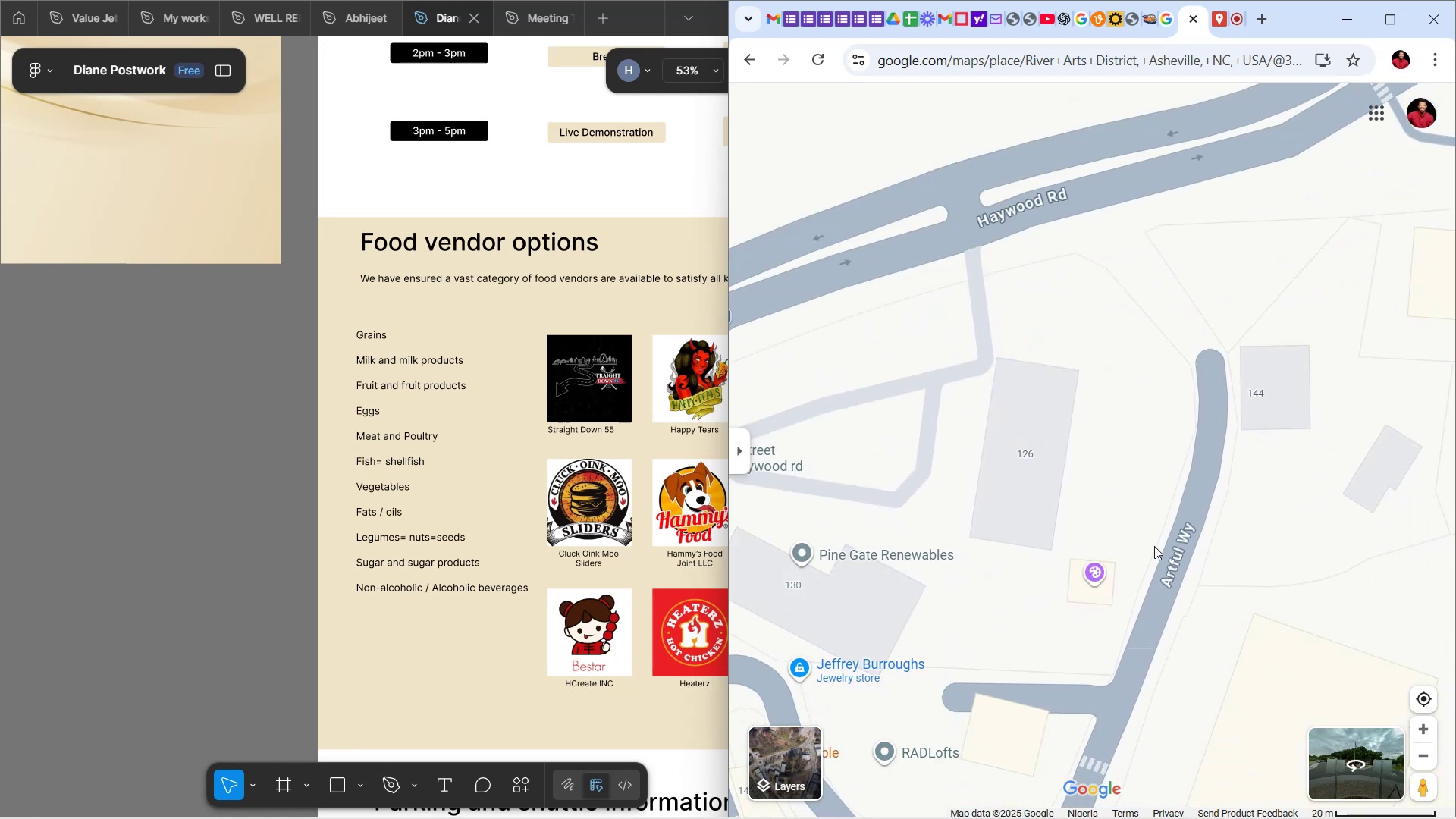 
left_click_drag(start_coordinate=[1154, 547], to_coordinate=[1214, 305])
 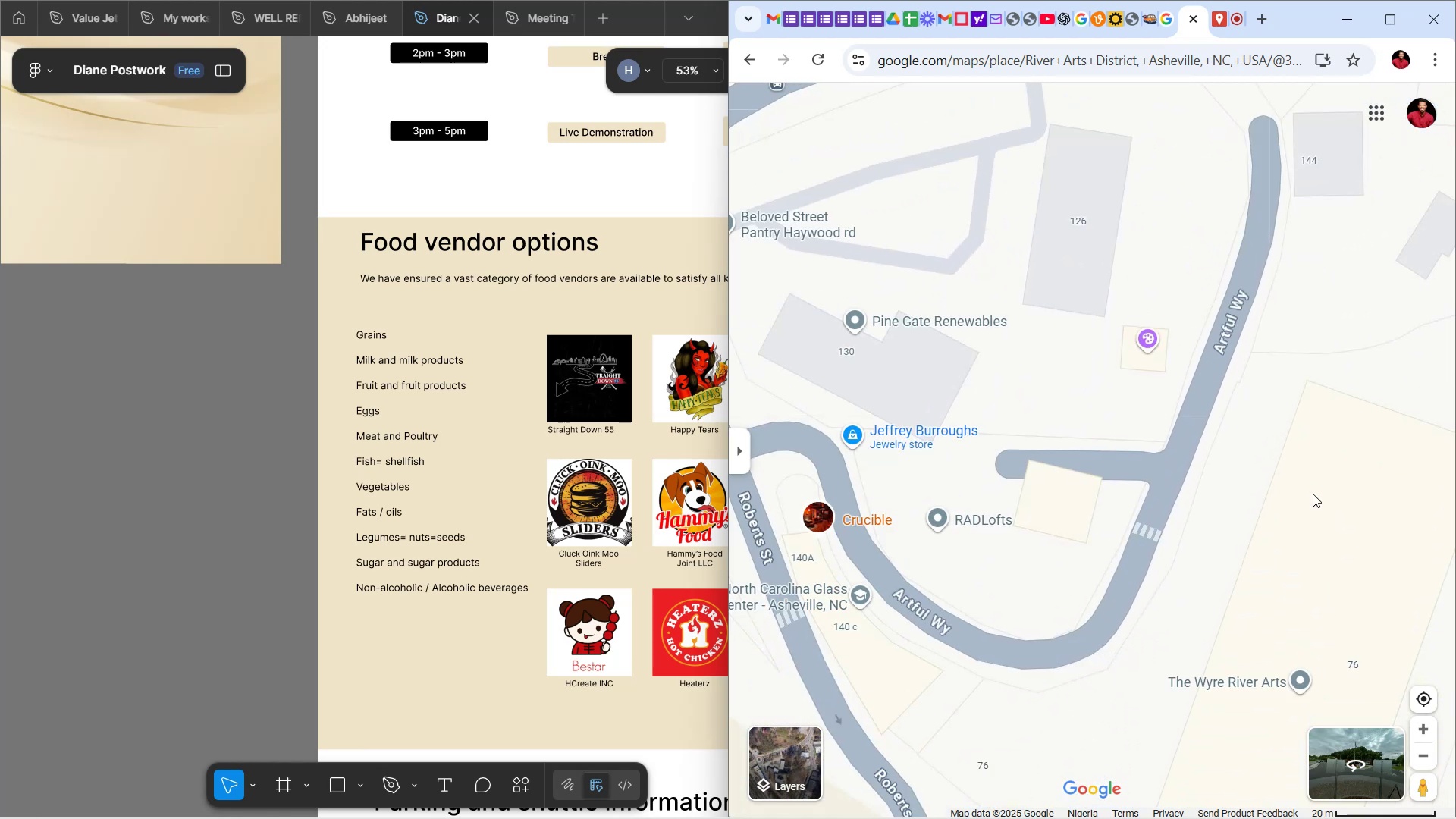 
left_click_drag(start_coordinate=[1323, 510], to_coordinate=[1067, 323])
 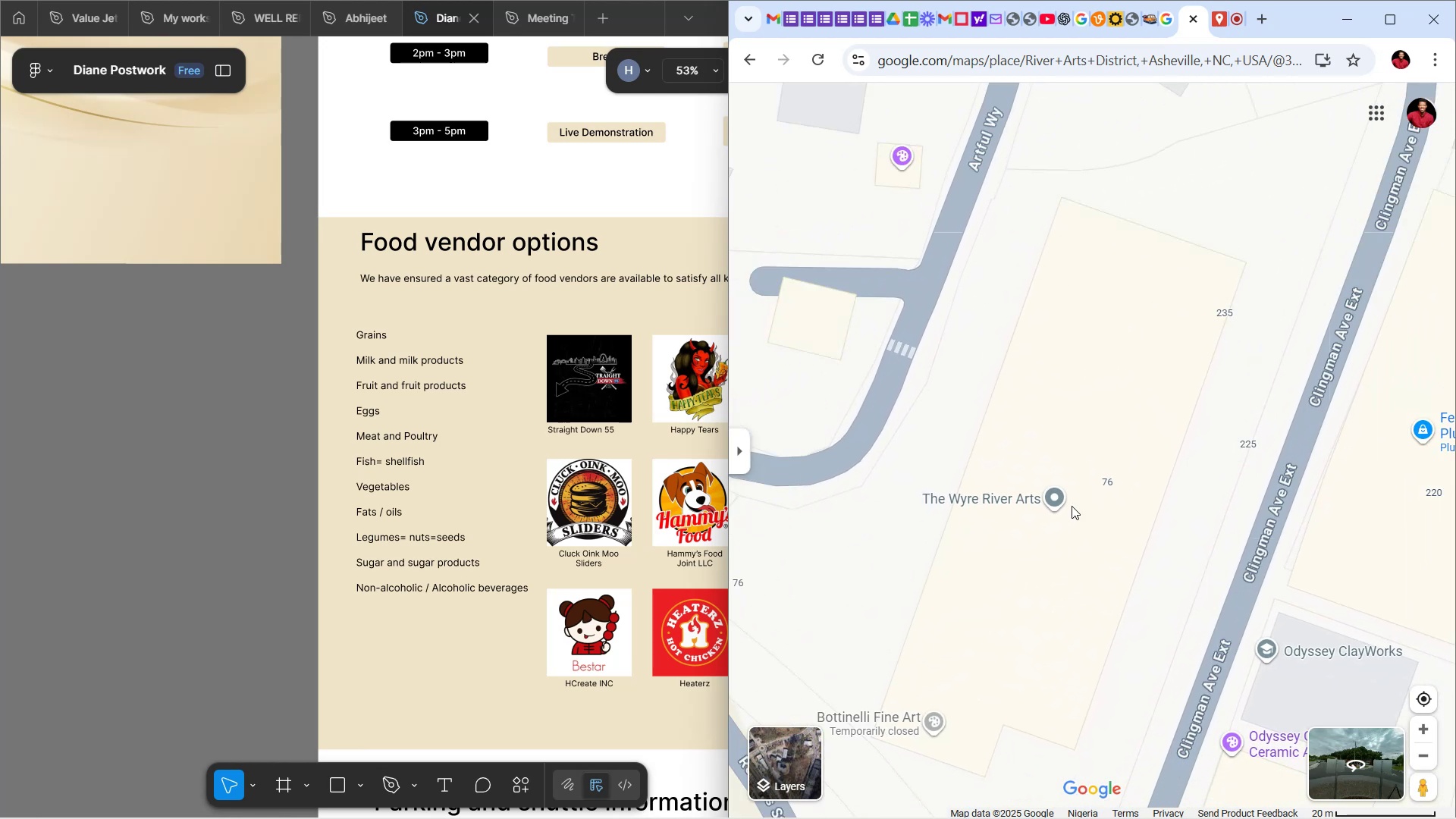 
mouse_move([1086, 494])
 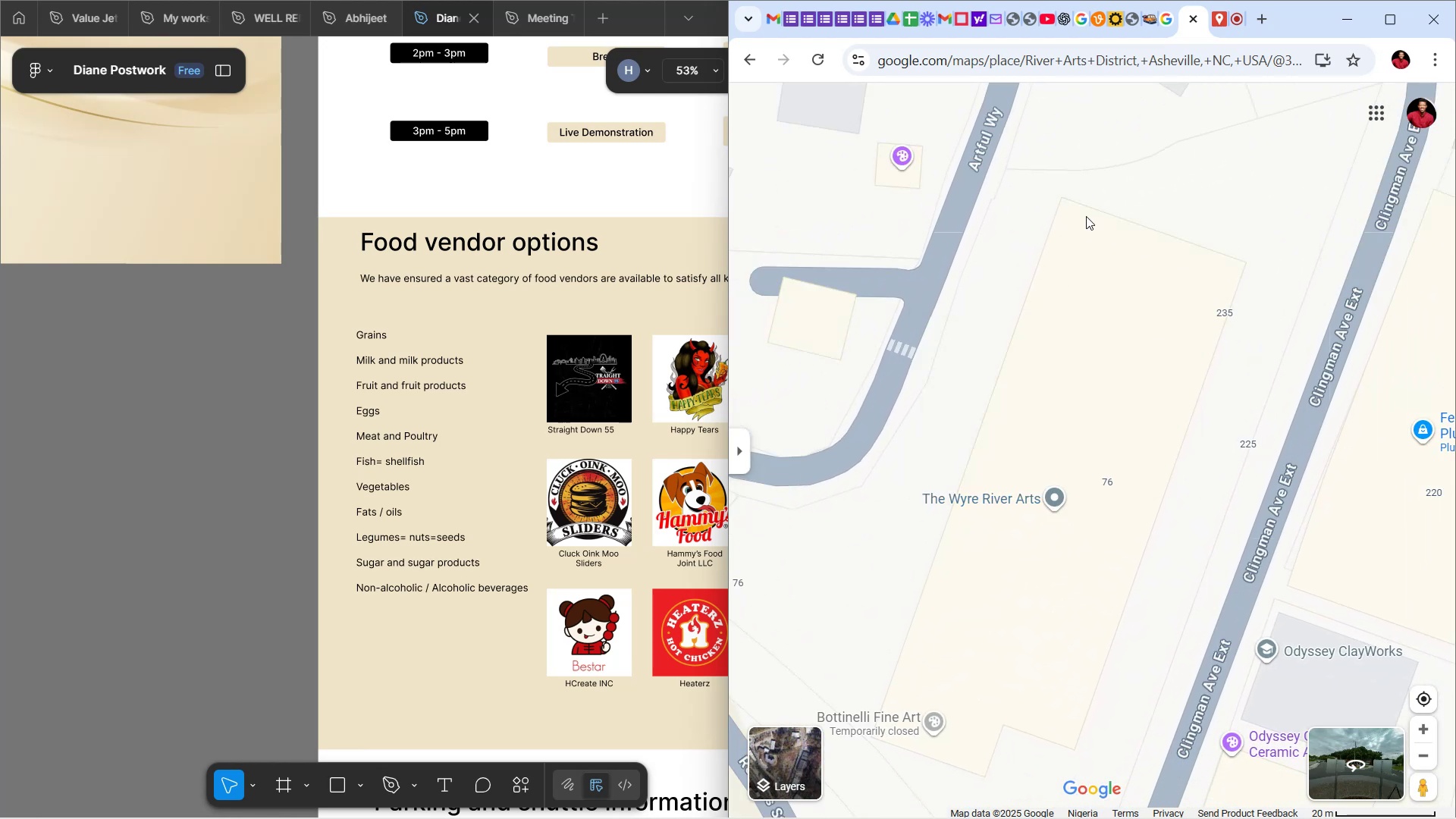 
left_click_drag(start_coordinate=[1010, 209], to_coordinate=[1142, 427])
 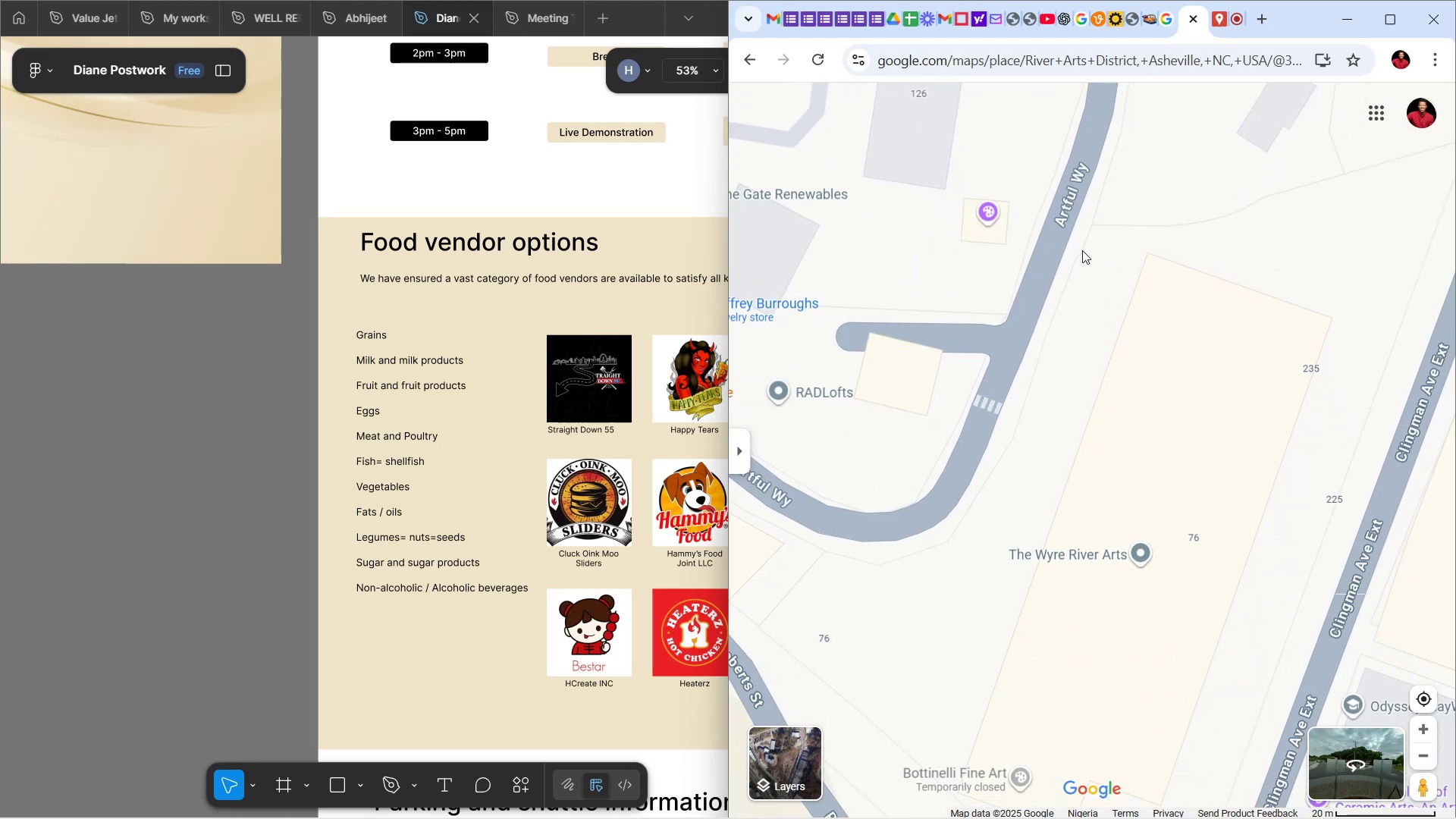 
left_click_drag(start_coordinate=[1003, 232], to_coordinate=[1301, 245])
 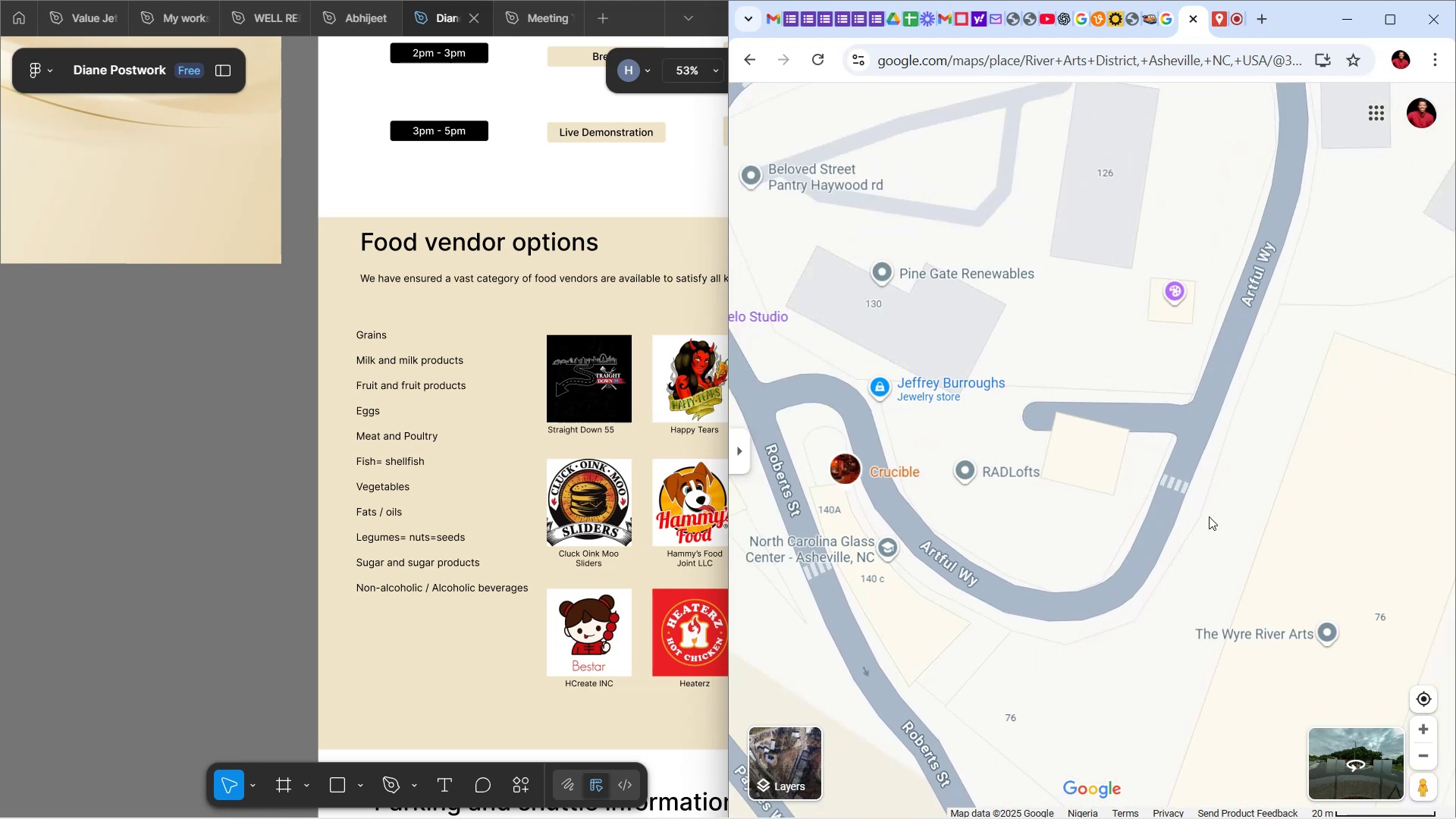 
left_click_drag(start_coordinate=[1134, 581], to_coordinate=[1251, 290])
 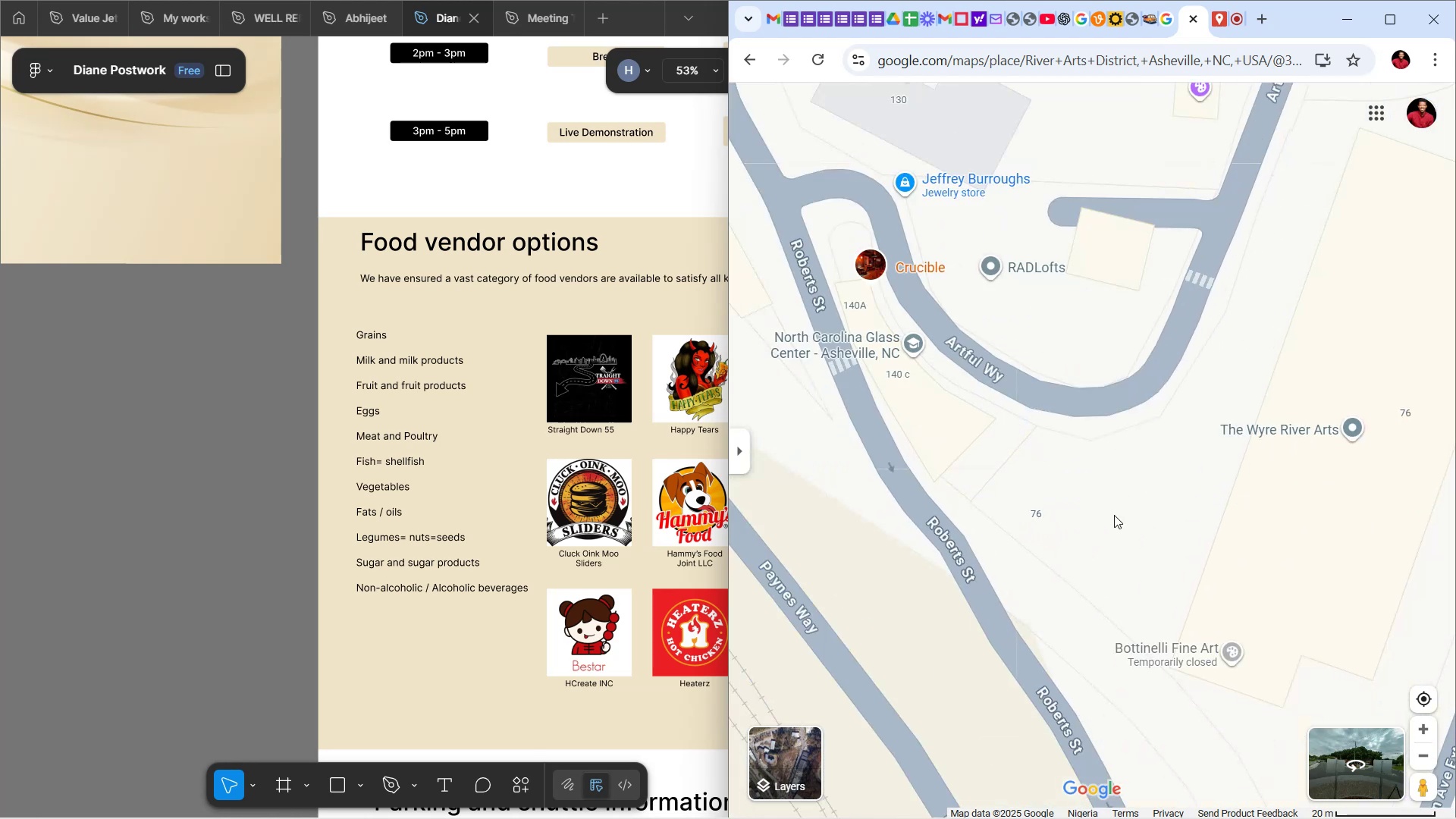 
left_click_drag(start_coordinate=[1111, 519], to_coordinate=[1265, 484])
 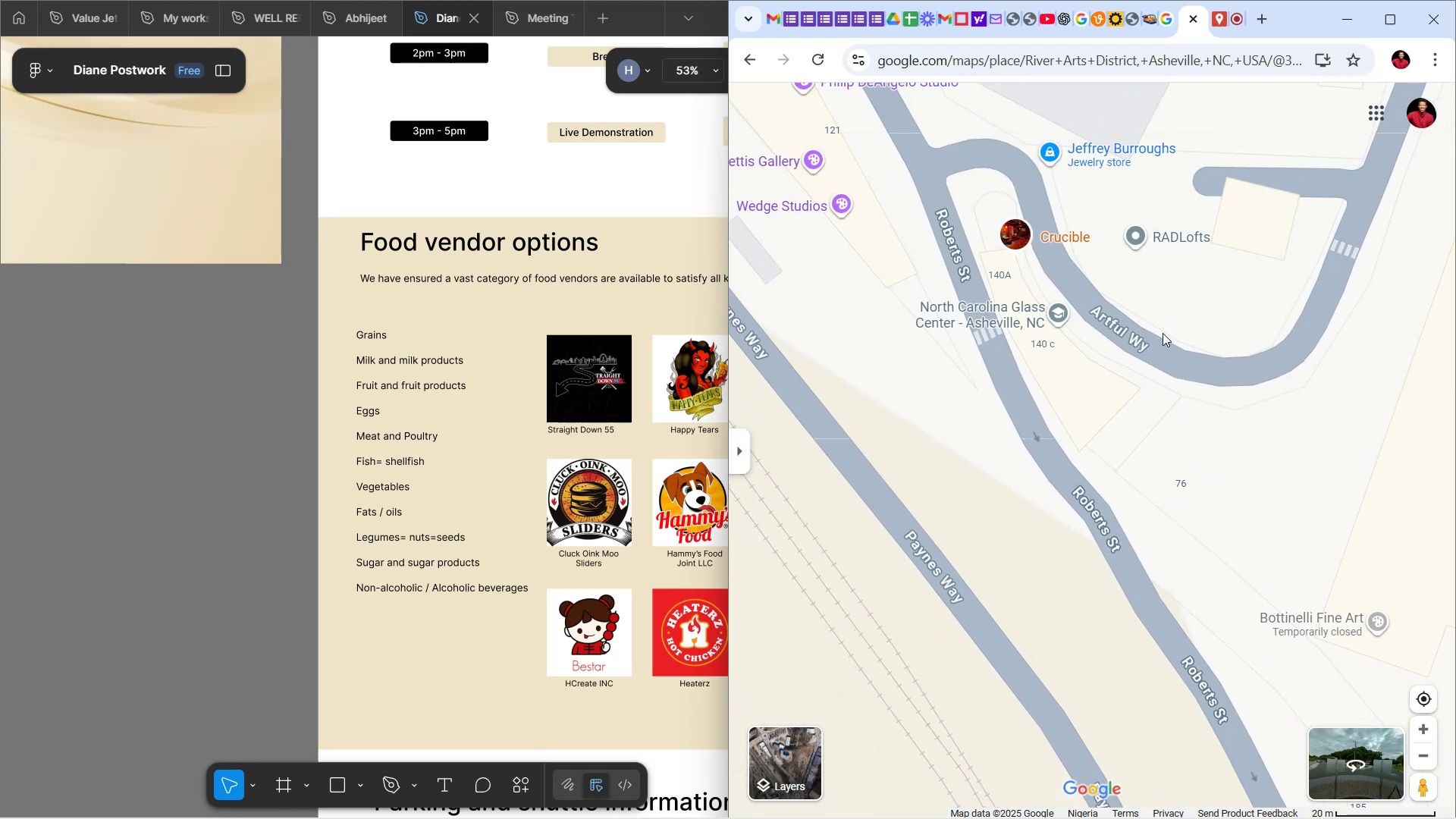 
left_click_drag(start_coordinate=[1163, 333], to_coordinate=[1217, 504])
 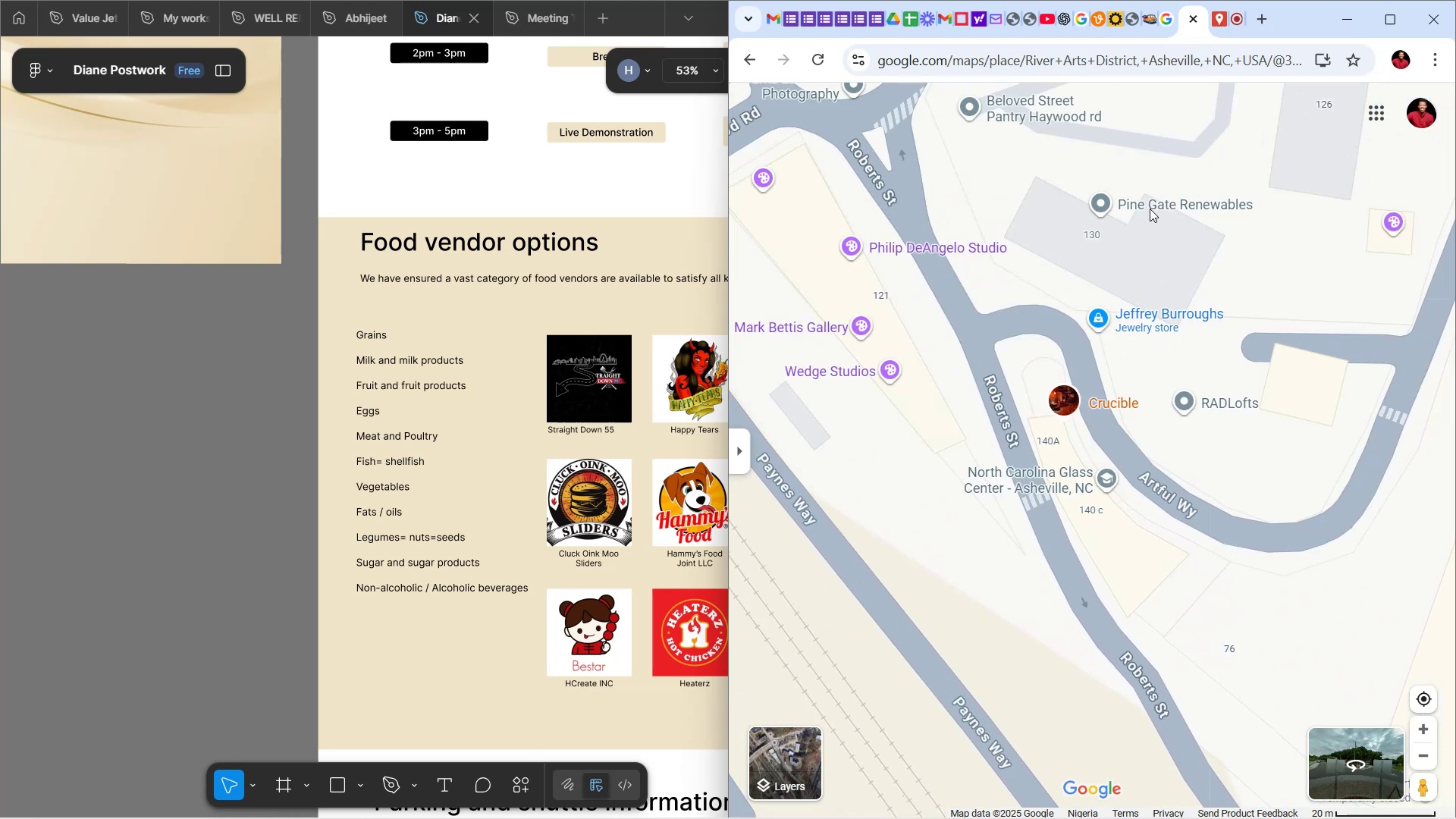 
left_click_drag(start_coordinate=[1124, 253], to_coordinate=[1176, 487])
 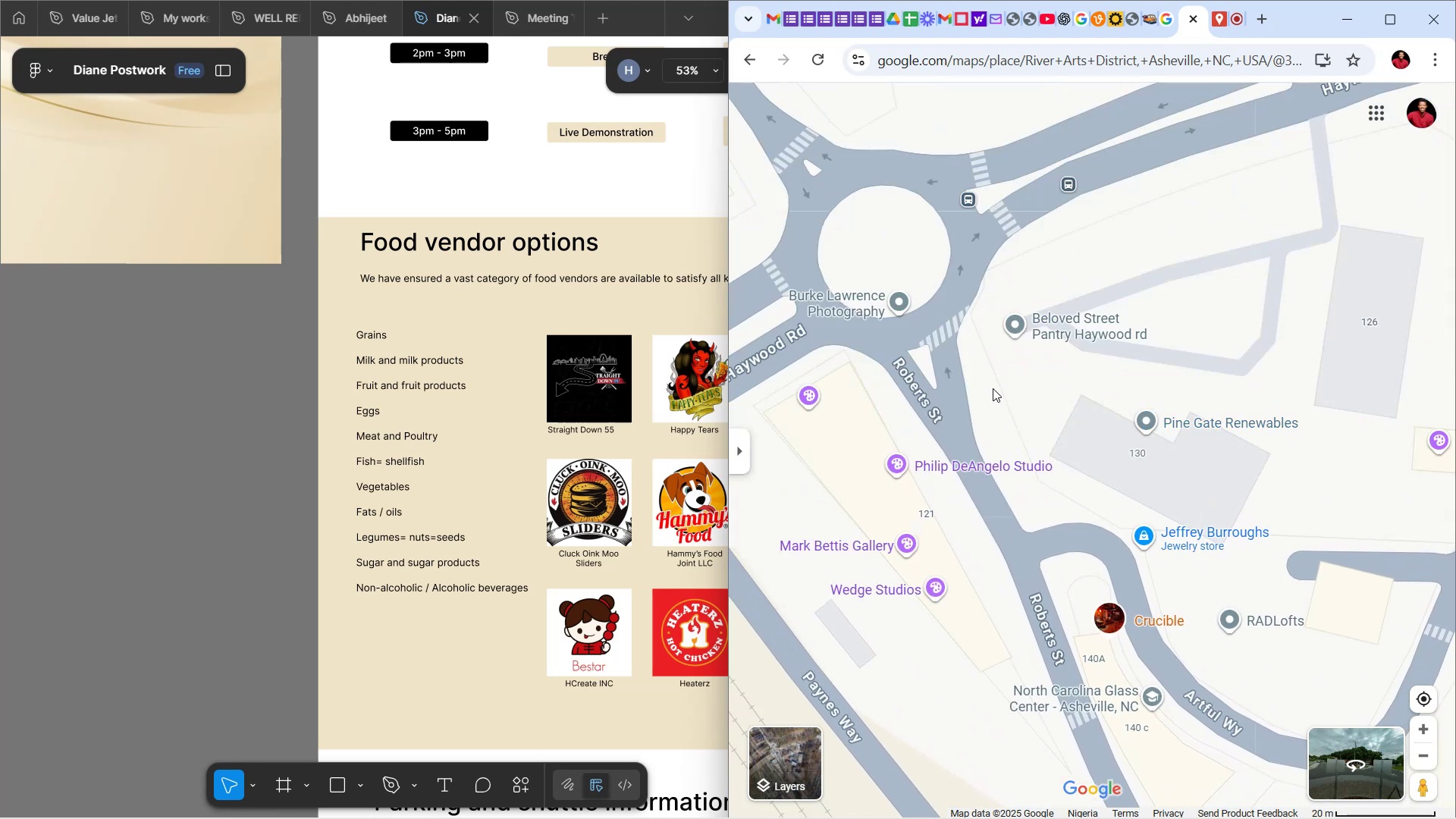 
left_click_drag(start_coordinate=[997, 377], to_coordinate=[1230, 250])
 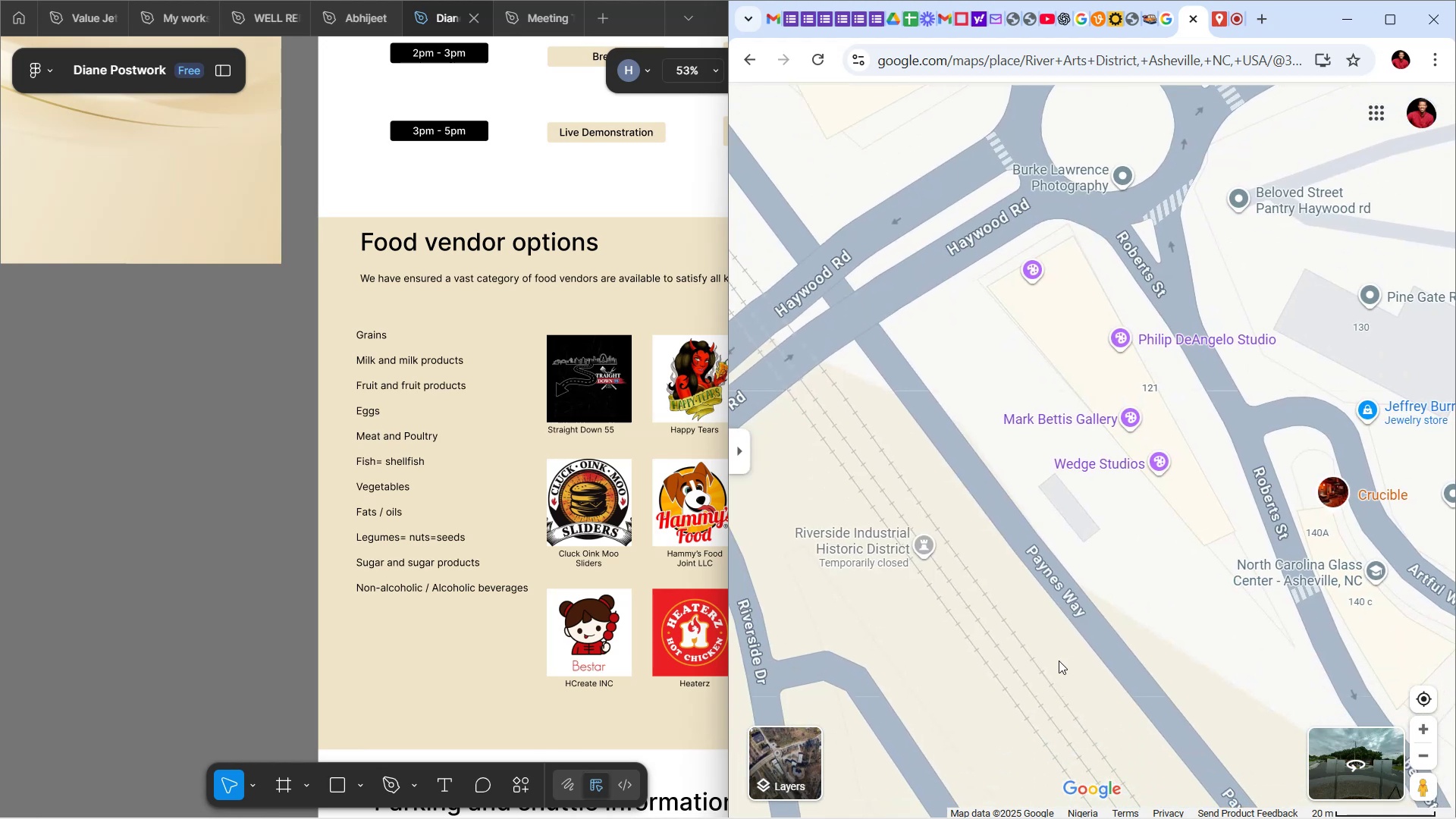 
left_click_drag(start_coordinate=[1059, 661], to_coordinate=[1120, 546])
 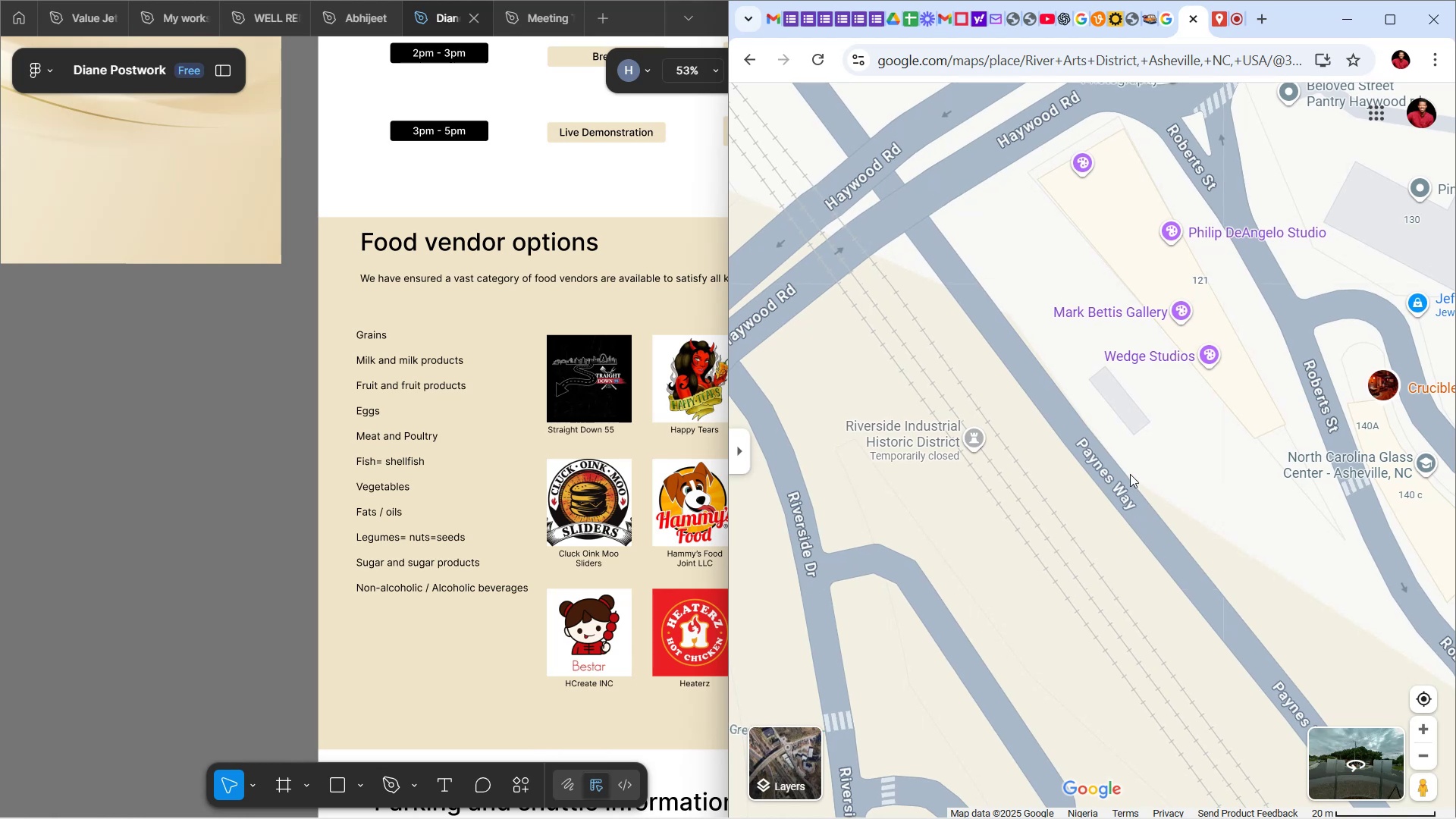 
scroll: coordinate [1131, 461], scroll_direction: down, amount: 3.0
 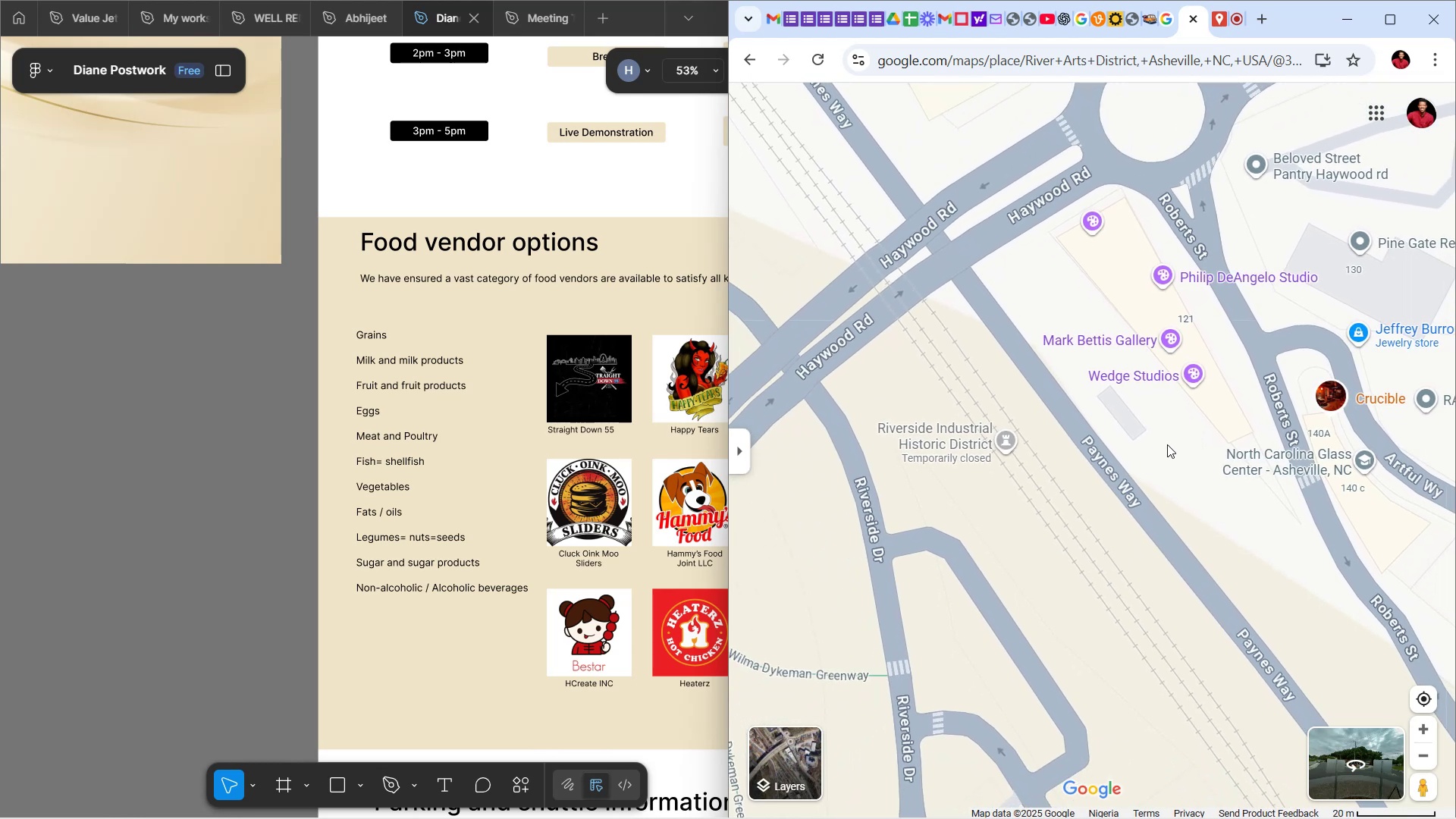 
left_click_drag(start_coordinate=[1181, 444], to_coordinate=[1087, 564])
 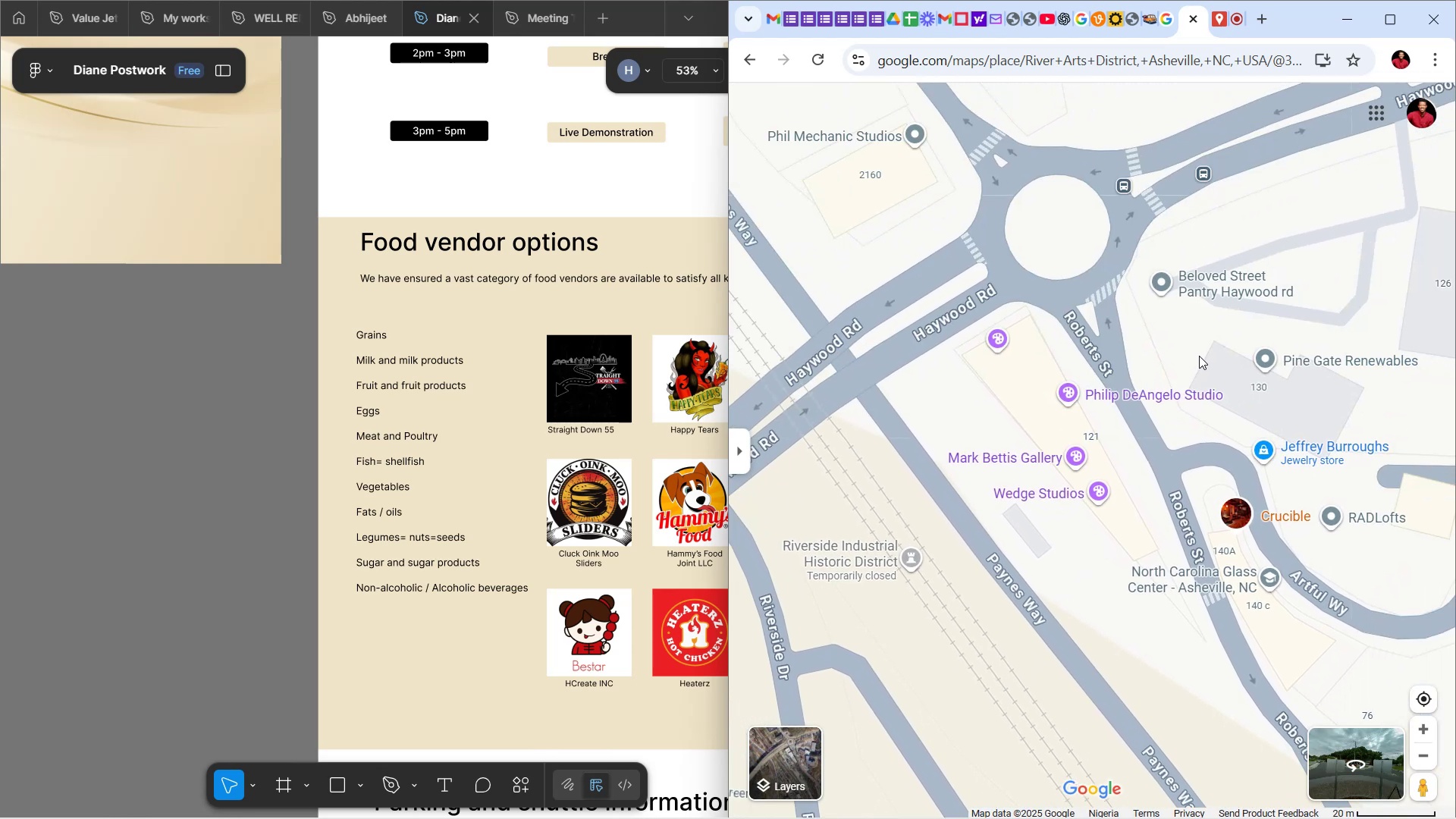 
left_click_drag(start_coordinate=[1199, 356], to_coordinate=[908, 538])
 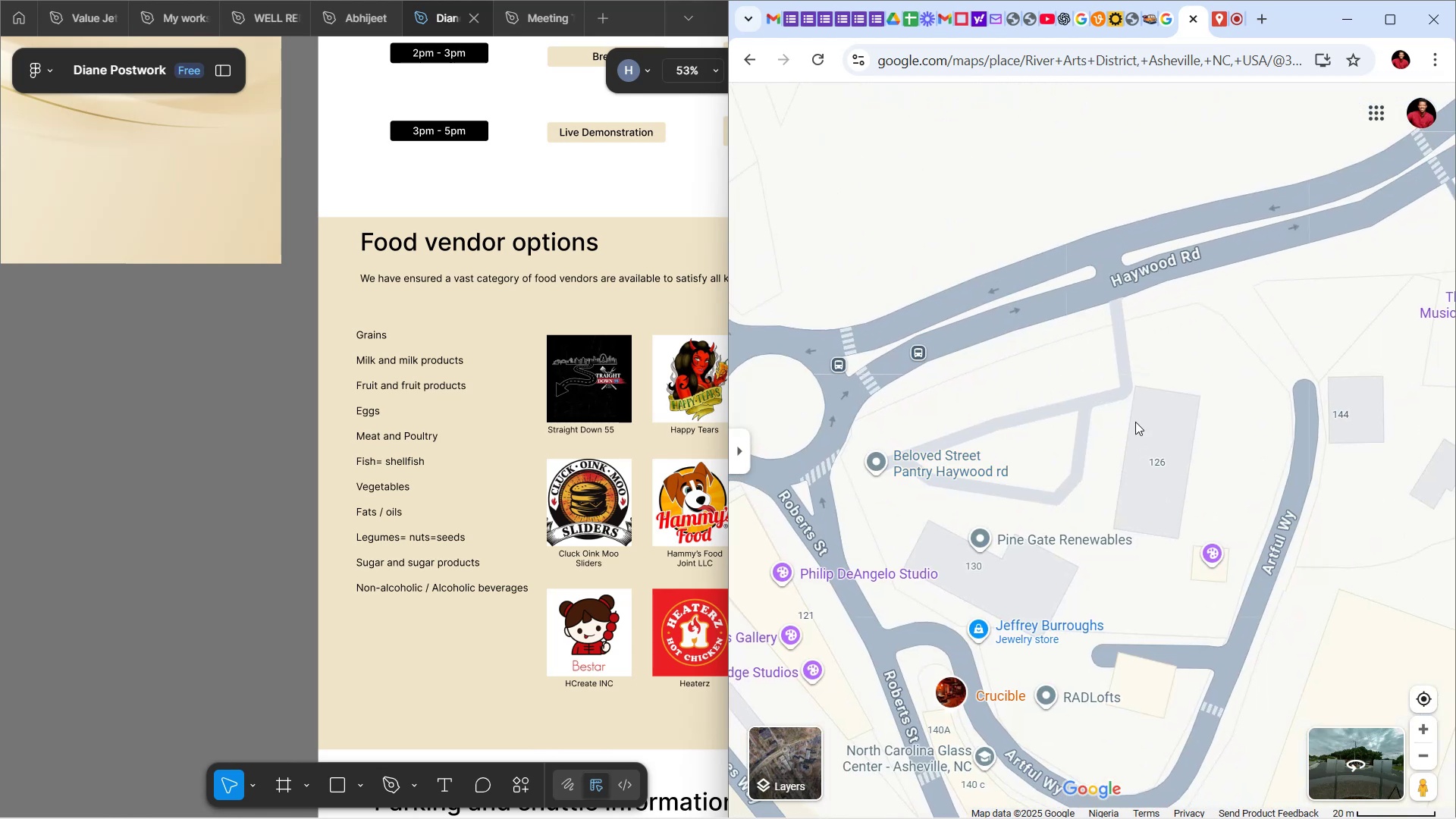 
left_click_drag(start_coordinate=[1202, 391], to_coordinate=[1004, 329])
 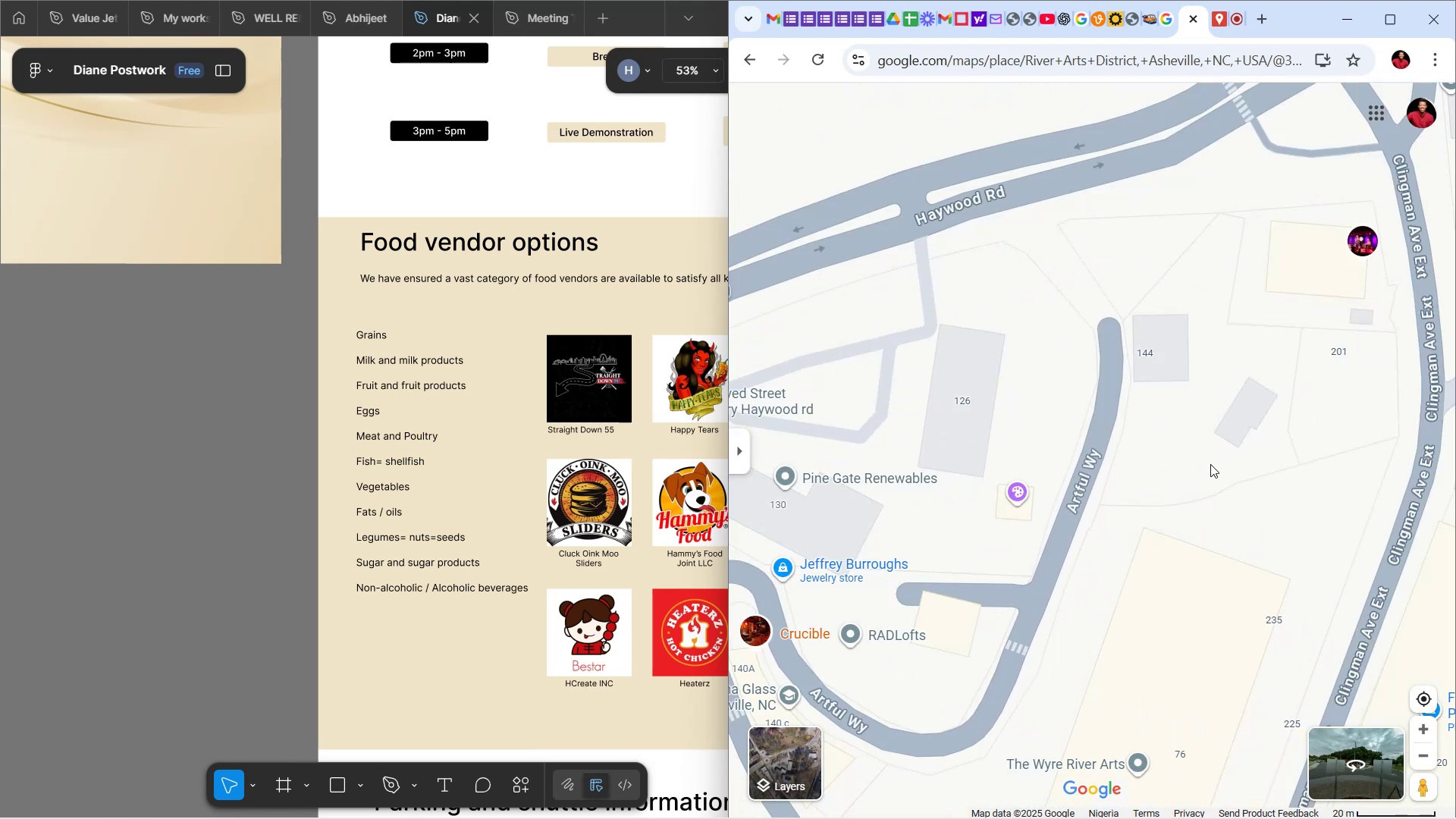 
left_click_drag(start_coordinate=[1219, 466], to_coordinate=[957, 410])
 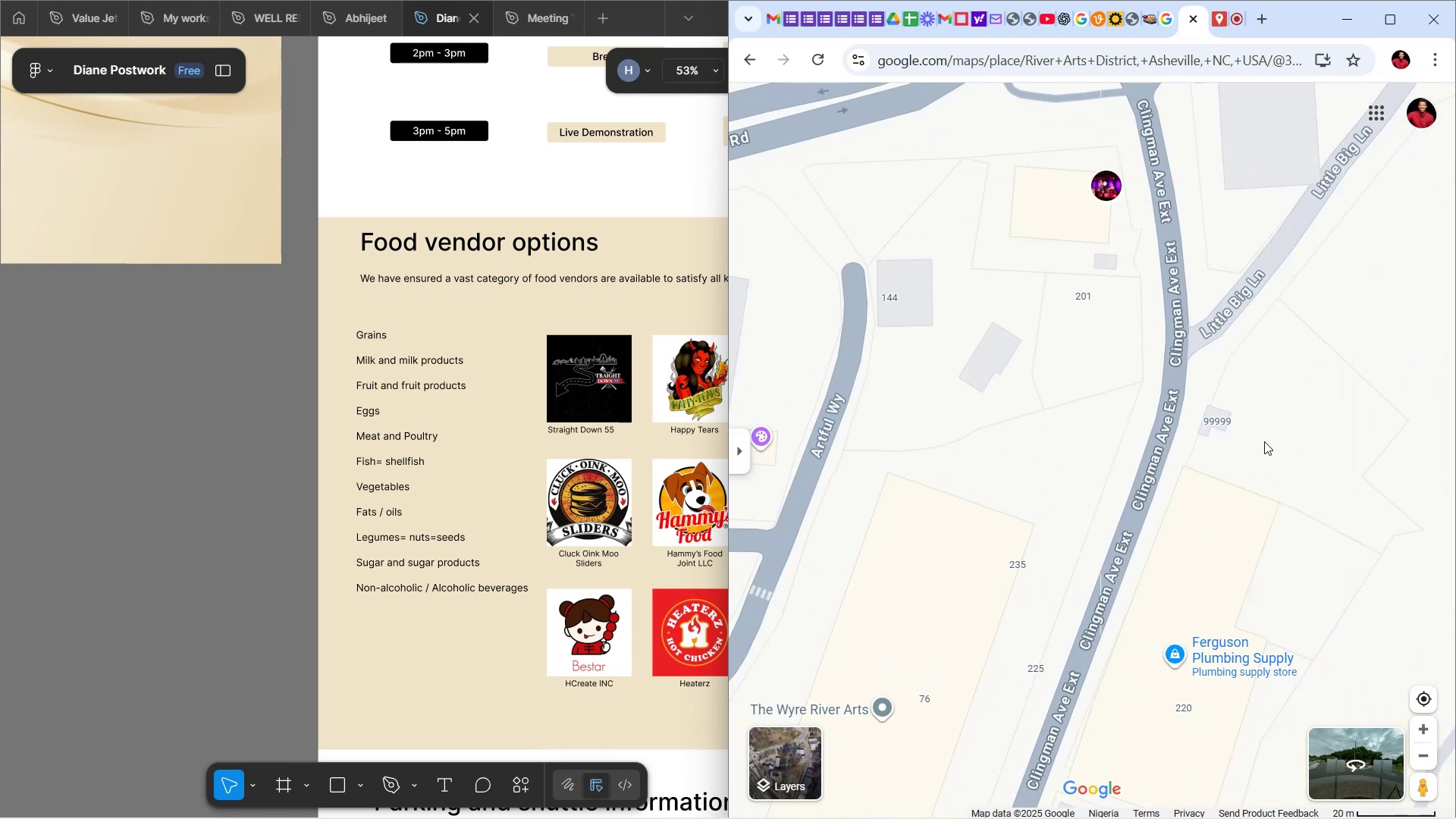 
left_click_drag(start_coordinate=[1287, 451], to_coordinate=[1172, 469])
 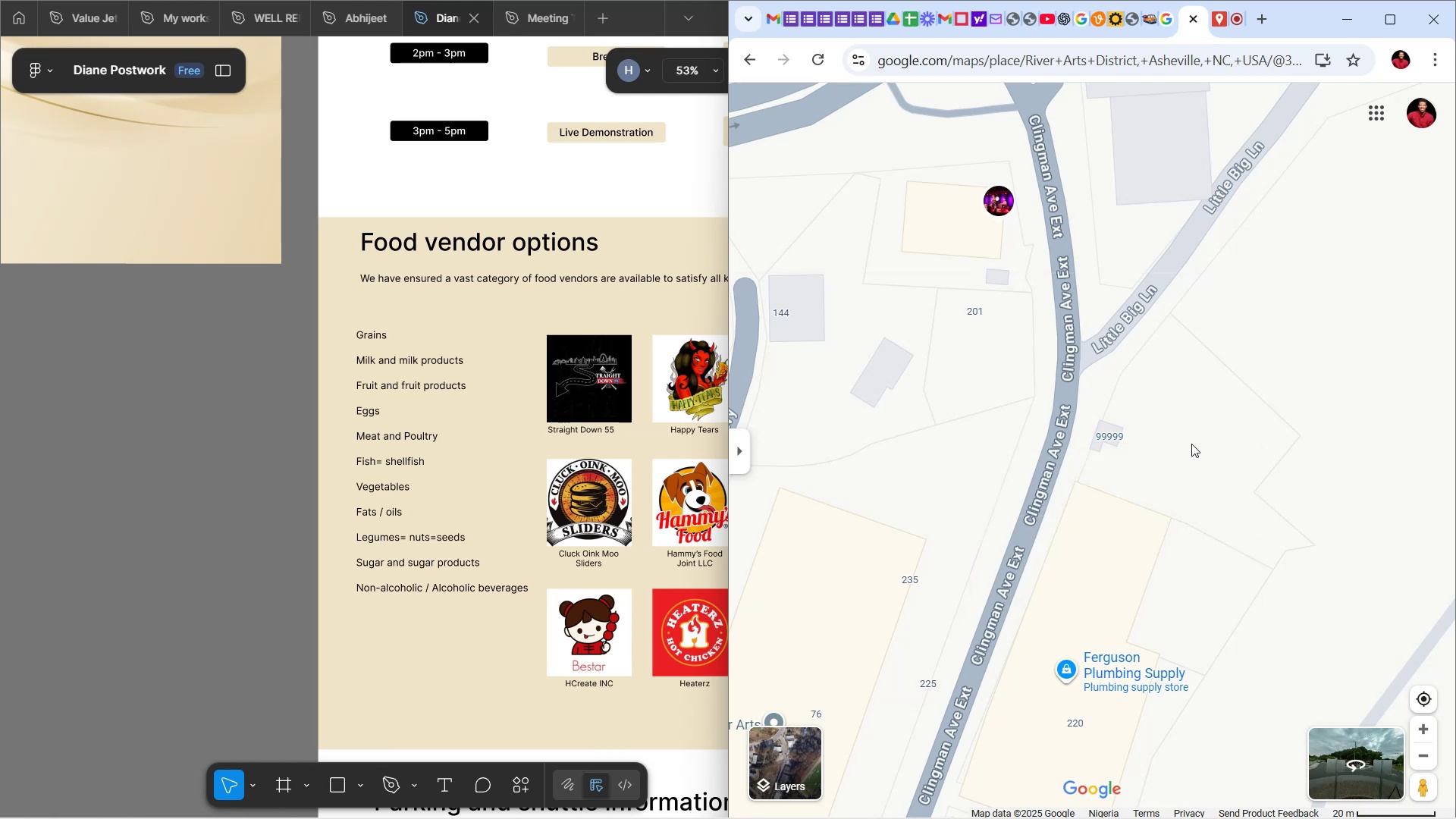 
left_click_drag(start_coordinate=[1208, 514], to_coordinate=[1145, 341])
 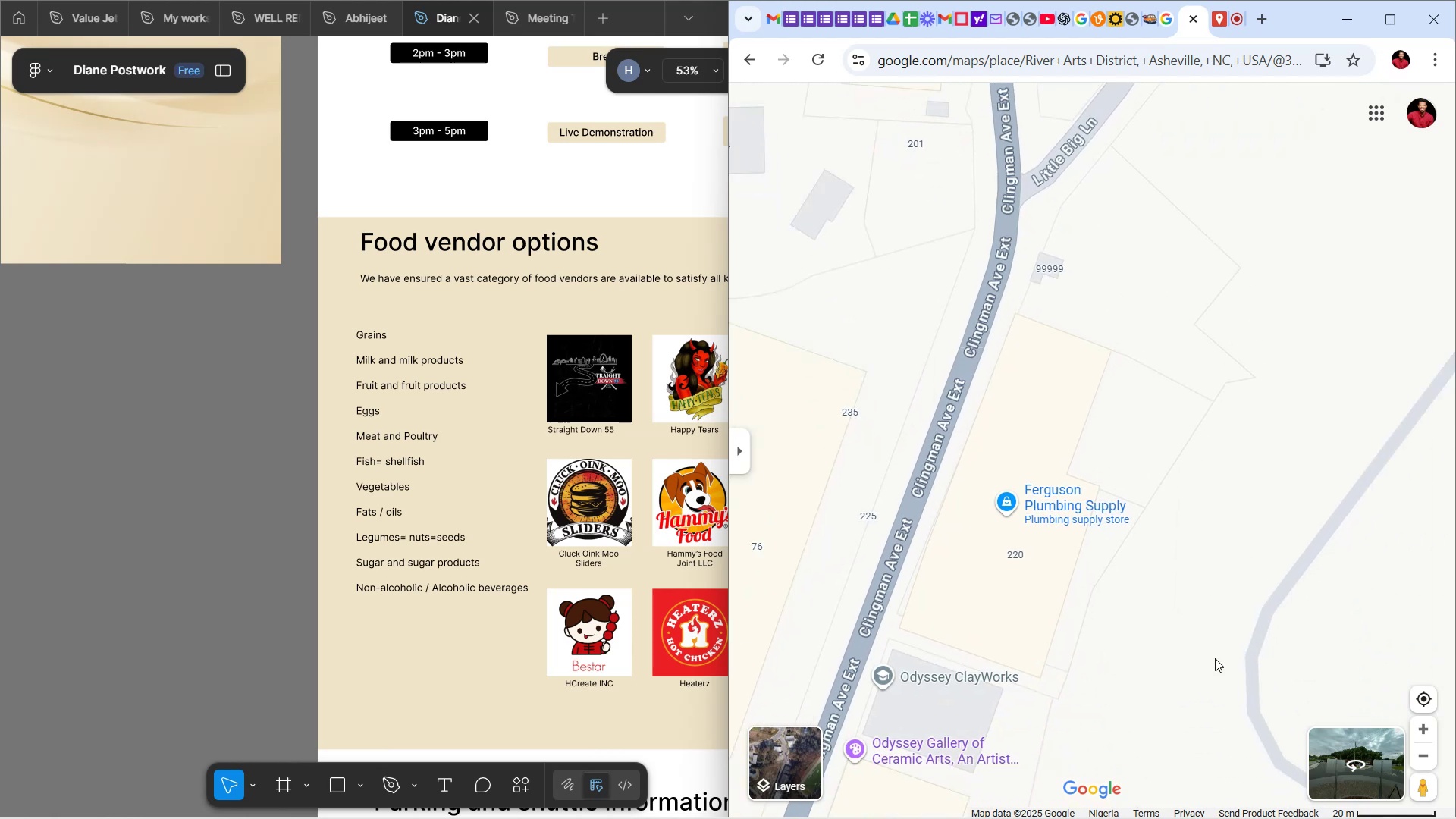 
left_click_drag(start_coordinate=[1215, 657], to_coordinate=[1247, 471])
 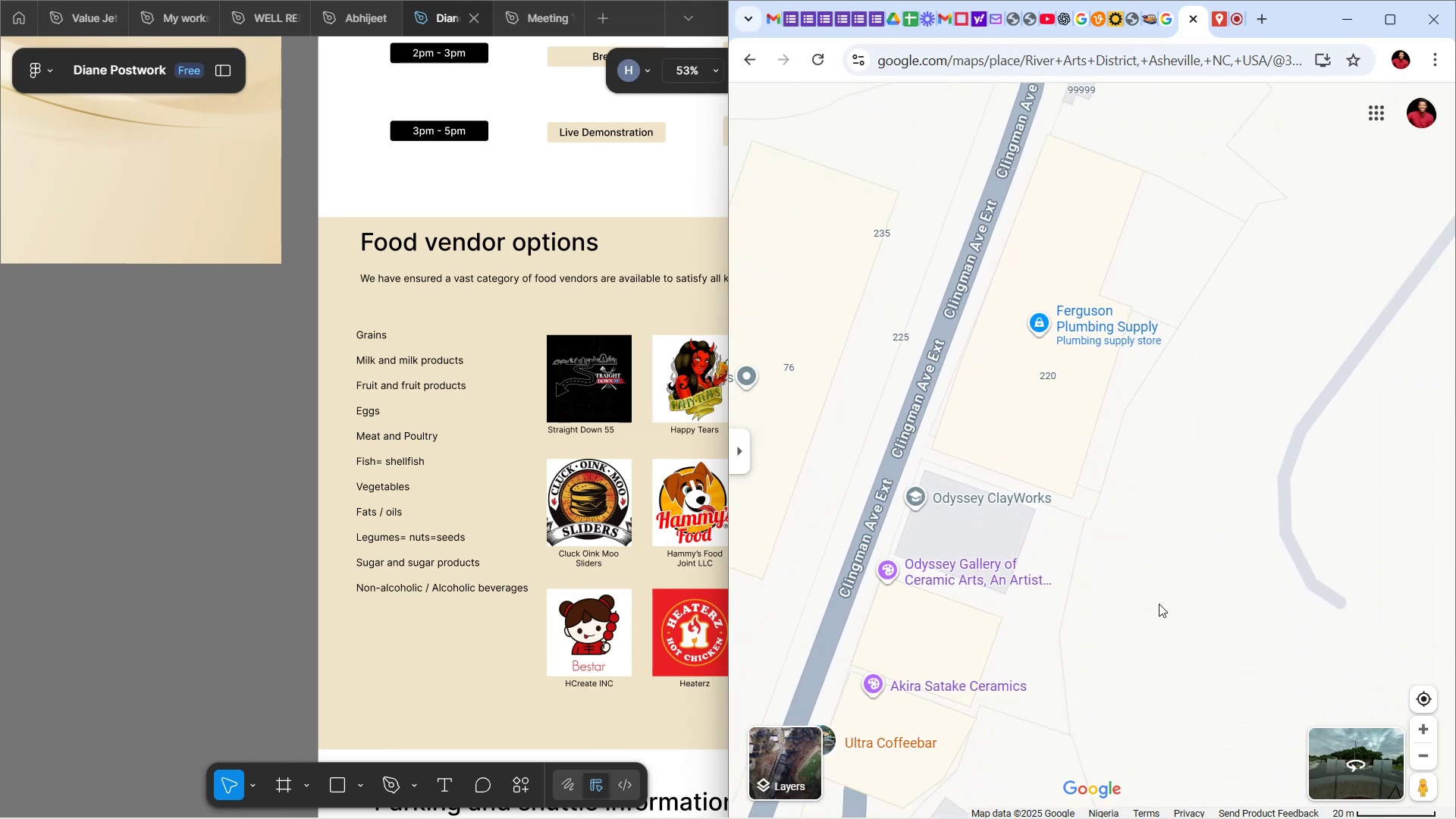 
left_click_drag(start_coordinate=[1159, 604], to_coordinate=[1279, 489])
 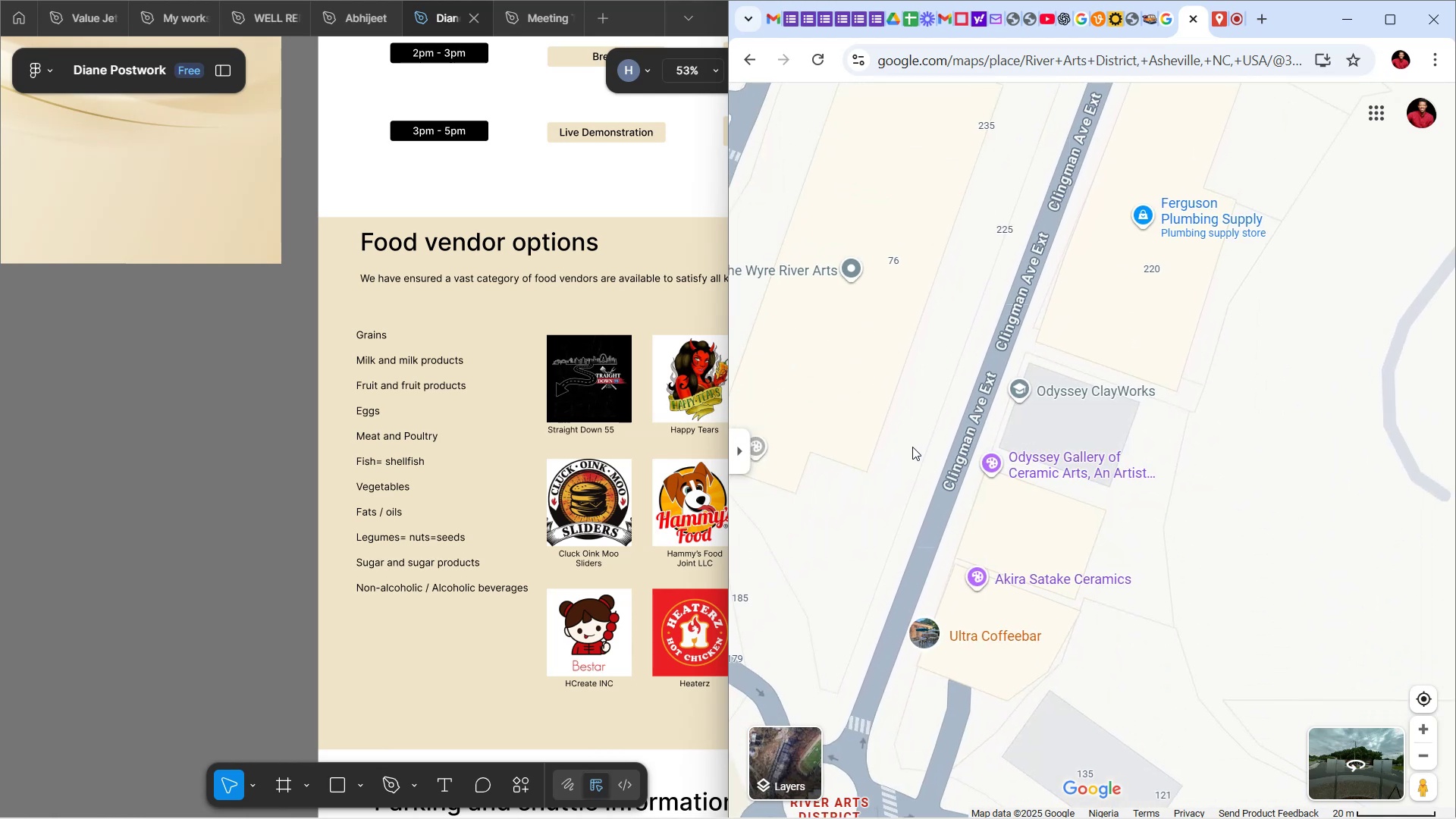 
left_click_drag(start_coordinate=[892, 451], to_coordinate=[997, 584])
 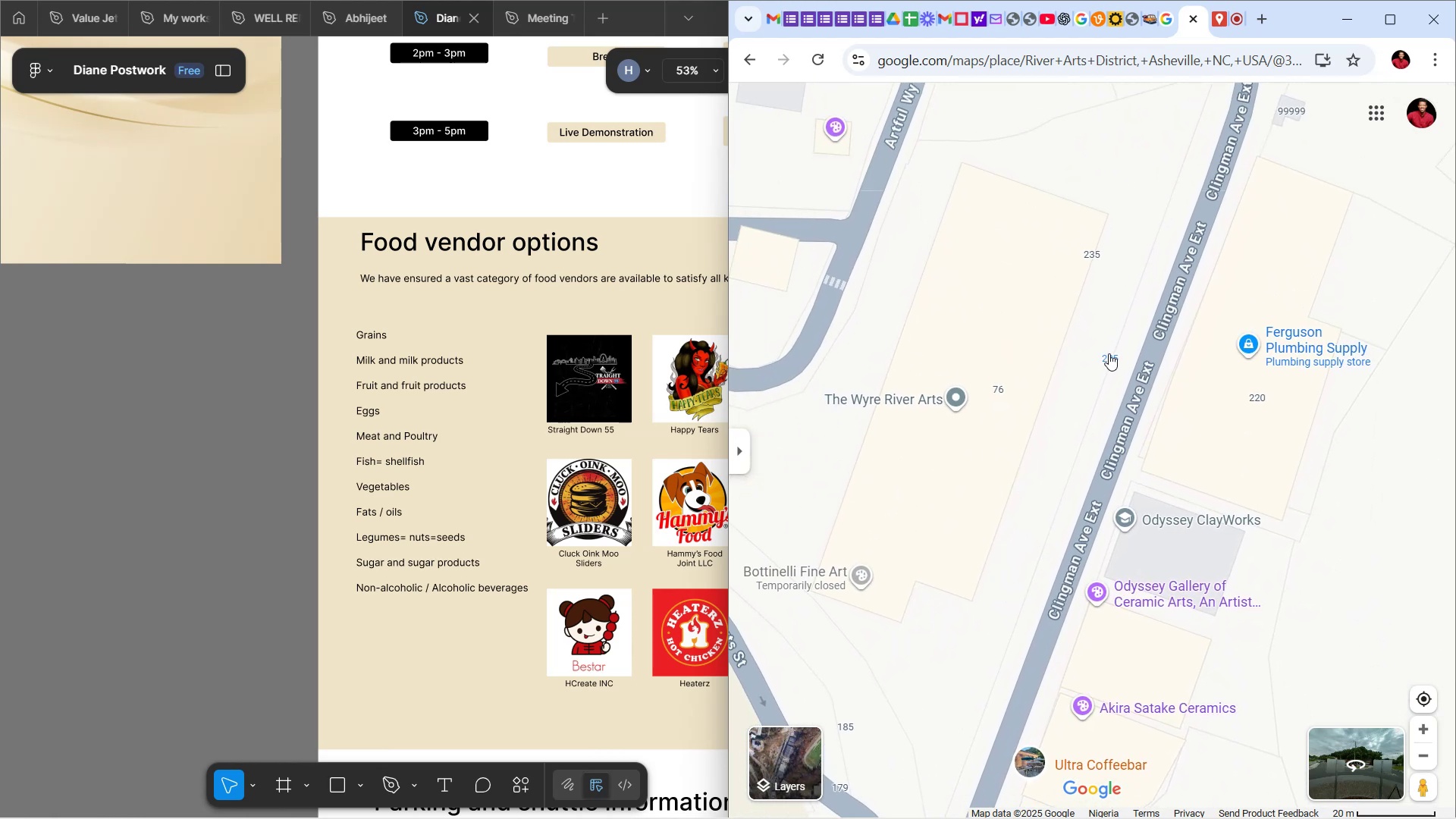 
left_click_drag(start_coordinate=[1105, 350], to_coordinate=[1103, 545])
 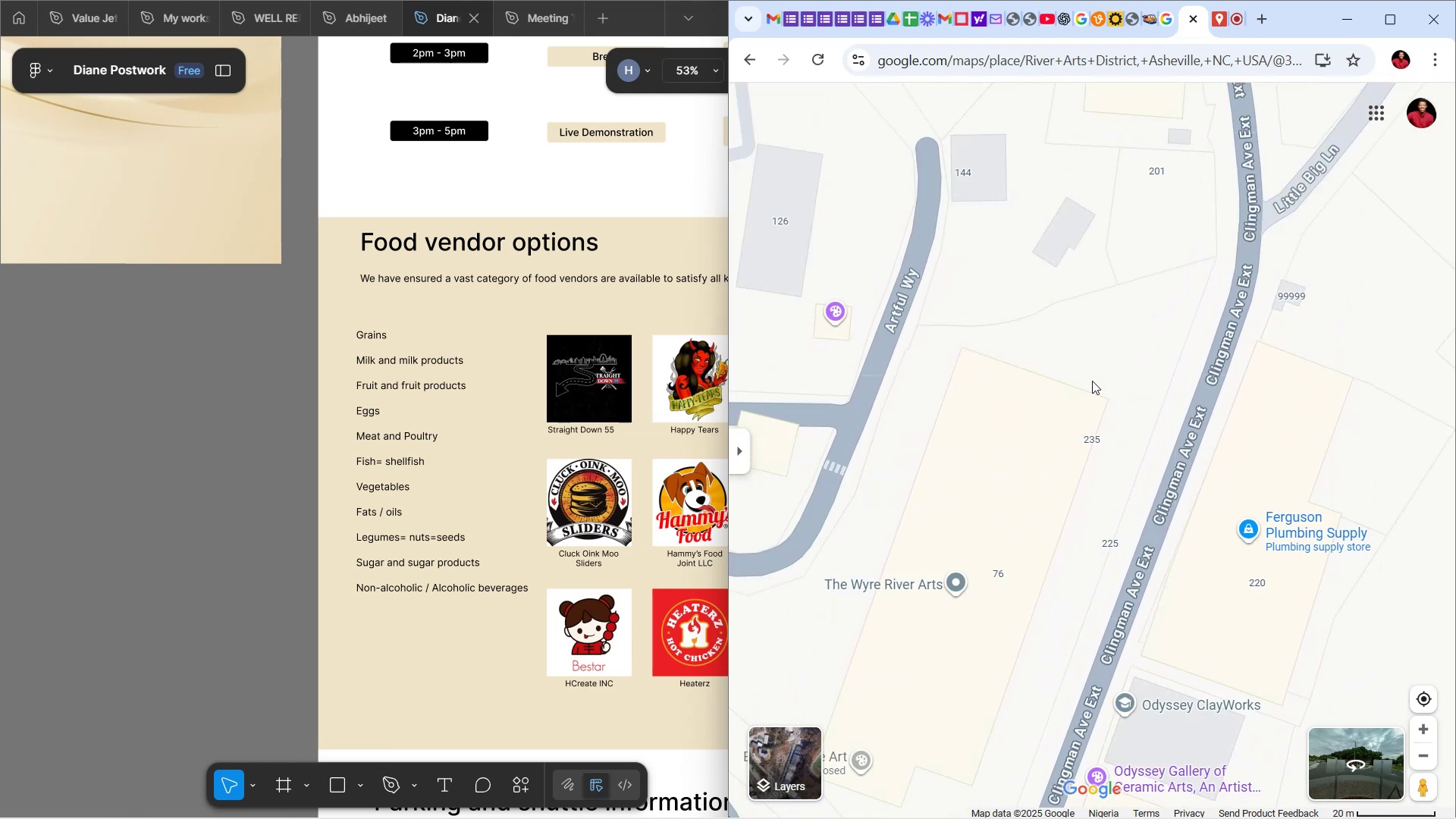 
left_click_drag(start_coordinate=[1092, 381], to_coordinate=[1214, 508])
 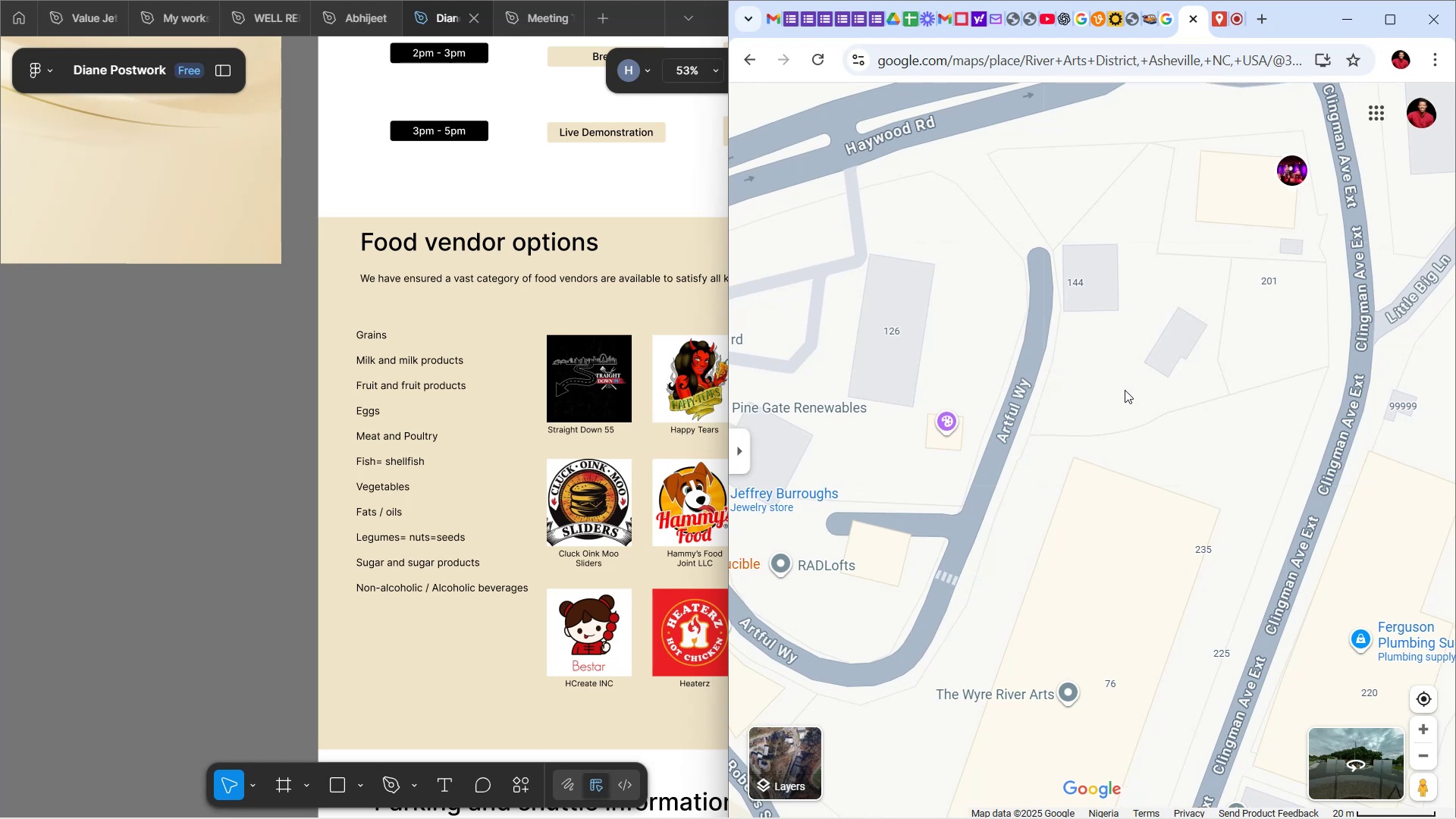 
left_click_drag(start_coordinate=[1124, 388], to_coordinate=[1197, 543])
 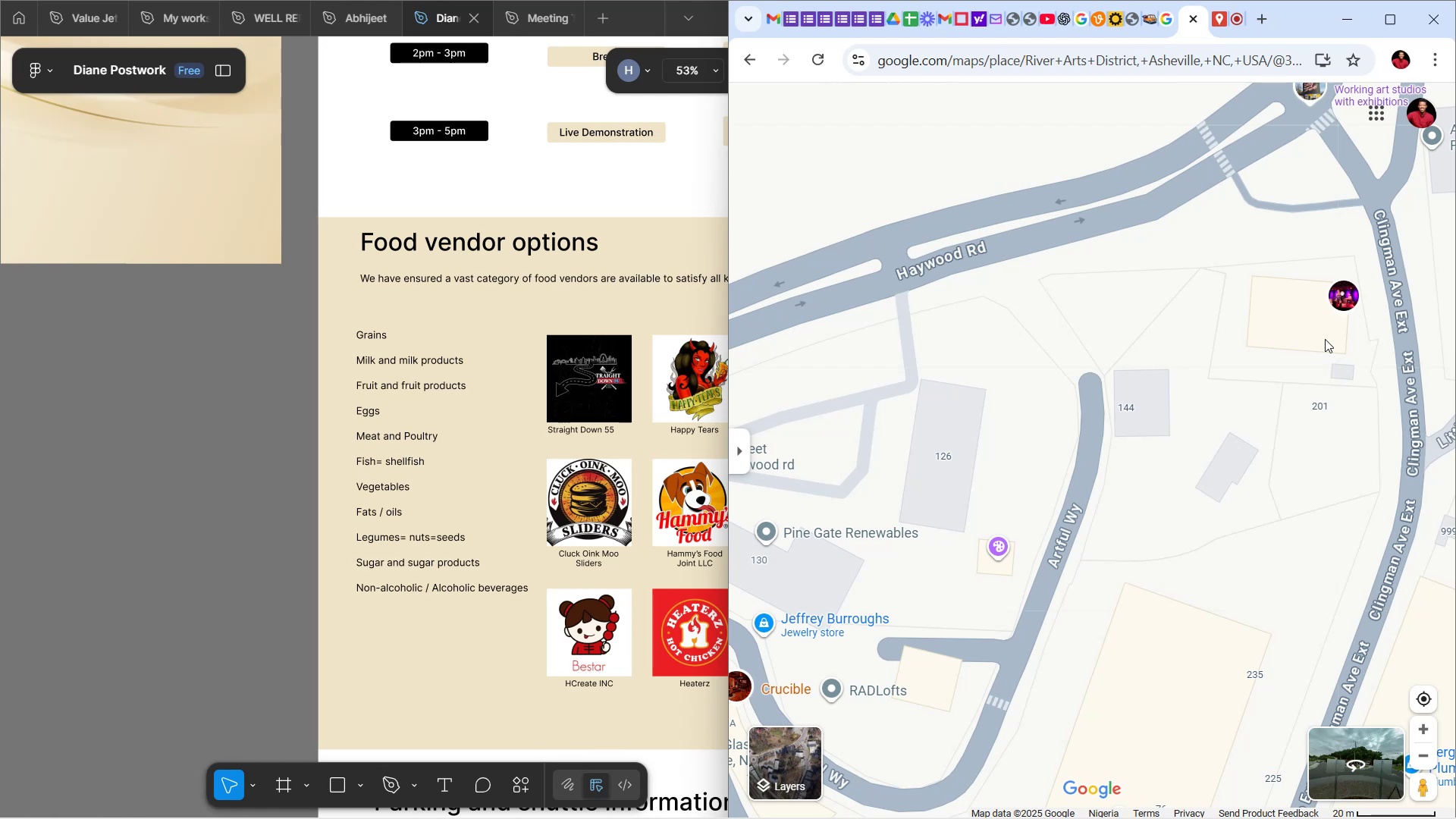 
wait(81.89)
 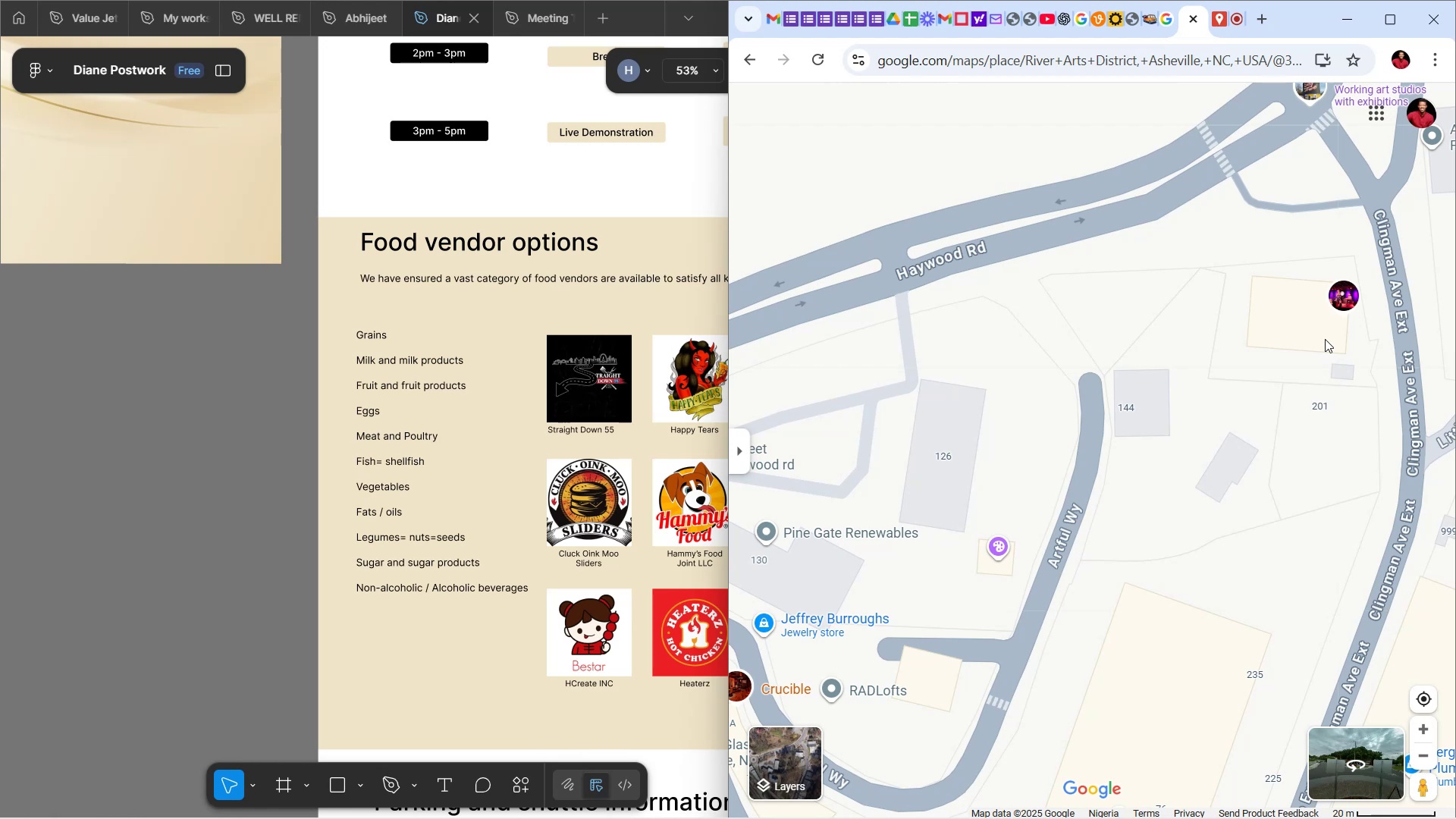 
left_click_drag(start_coordinate=[1125, 295], to_coordinate=[1033, 255])
 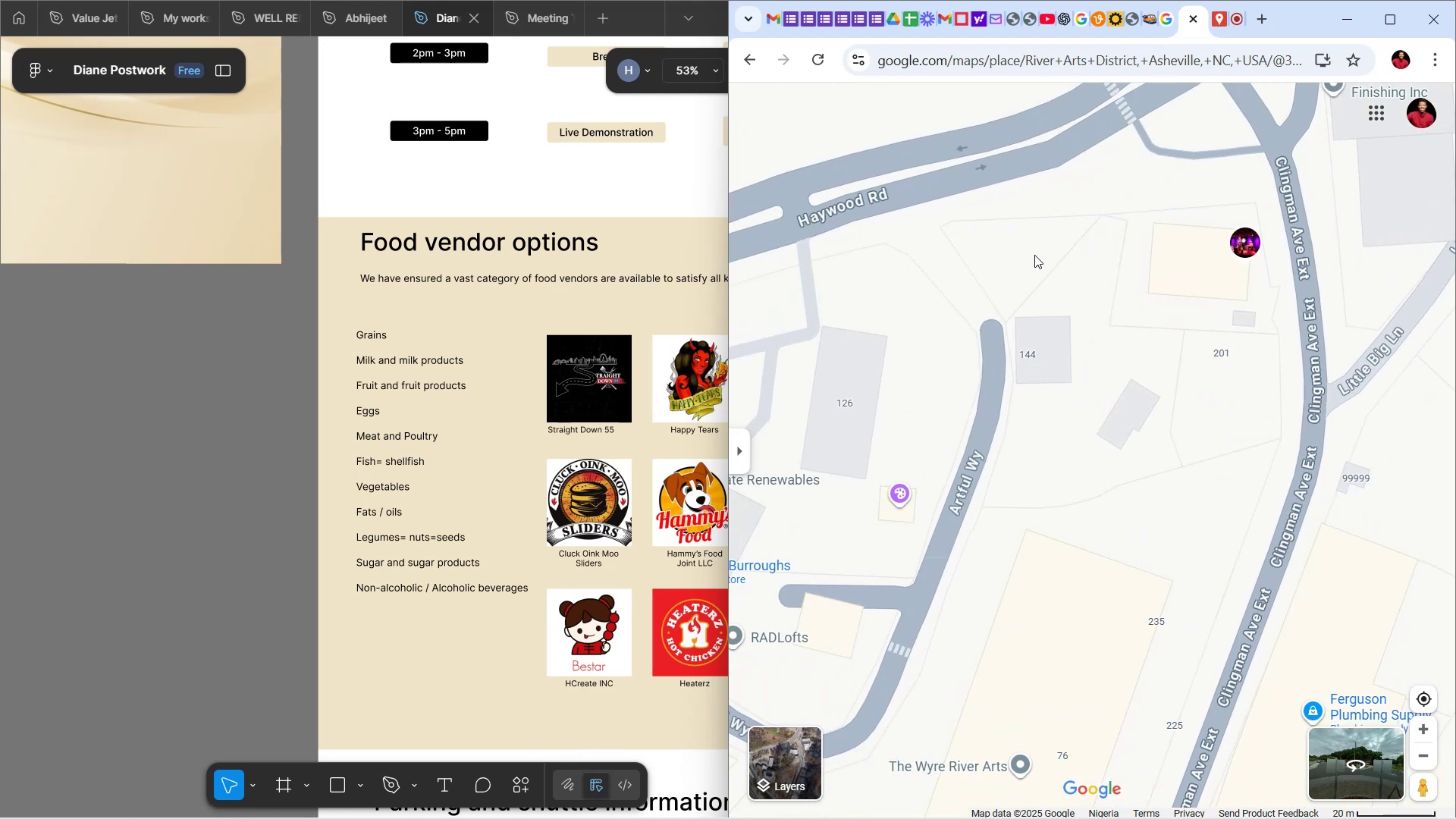 
left_click_drag(start_coordinate=[895, 400], to_coordinate=[976, 339])
 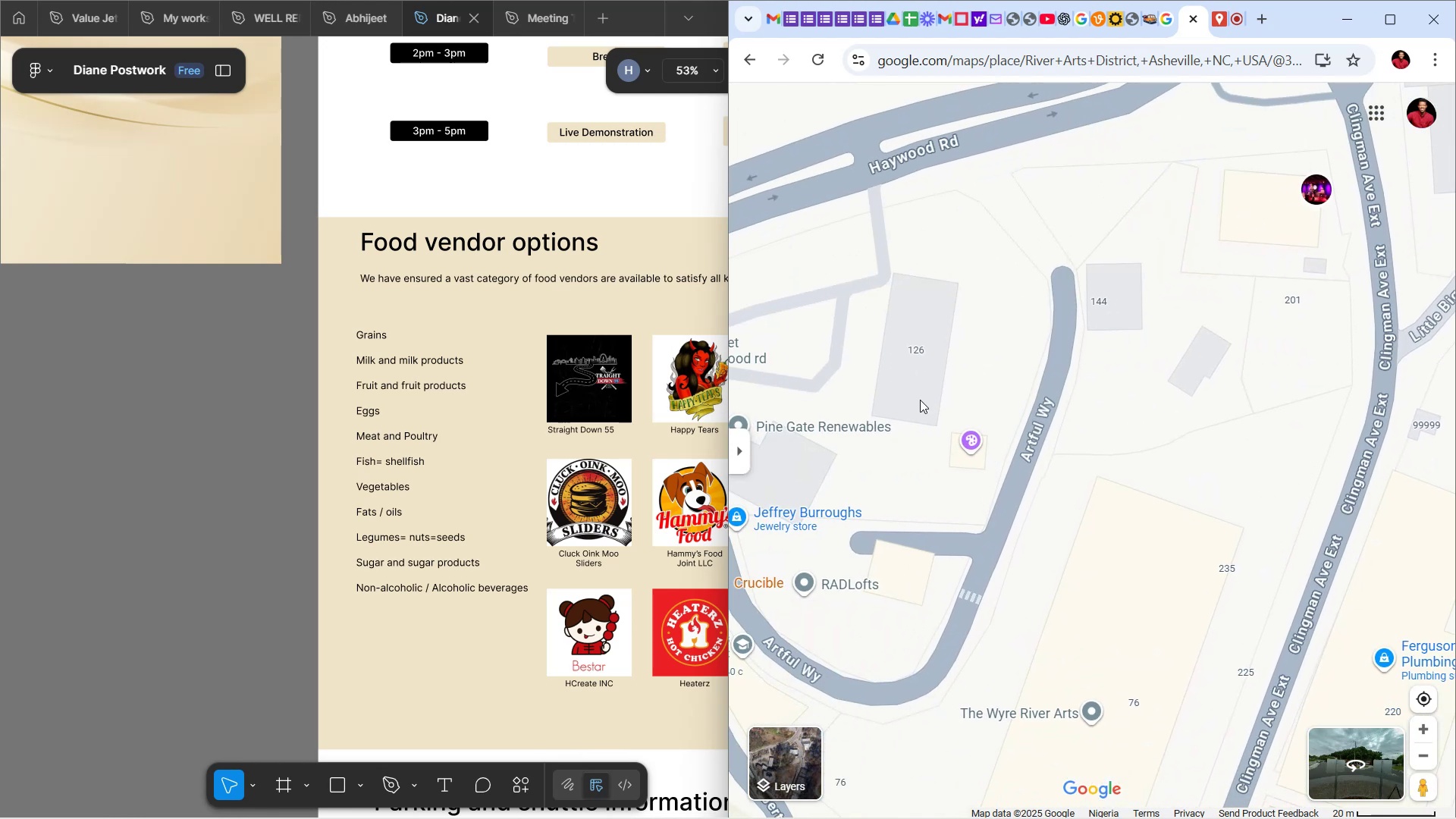 
left_click_drag(start_coordinate=[909, 416], to_coordinate=[1052, 343])
 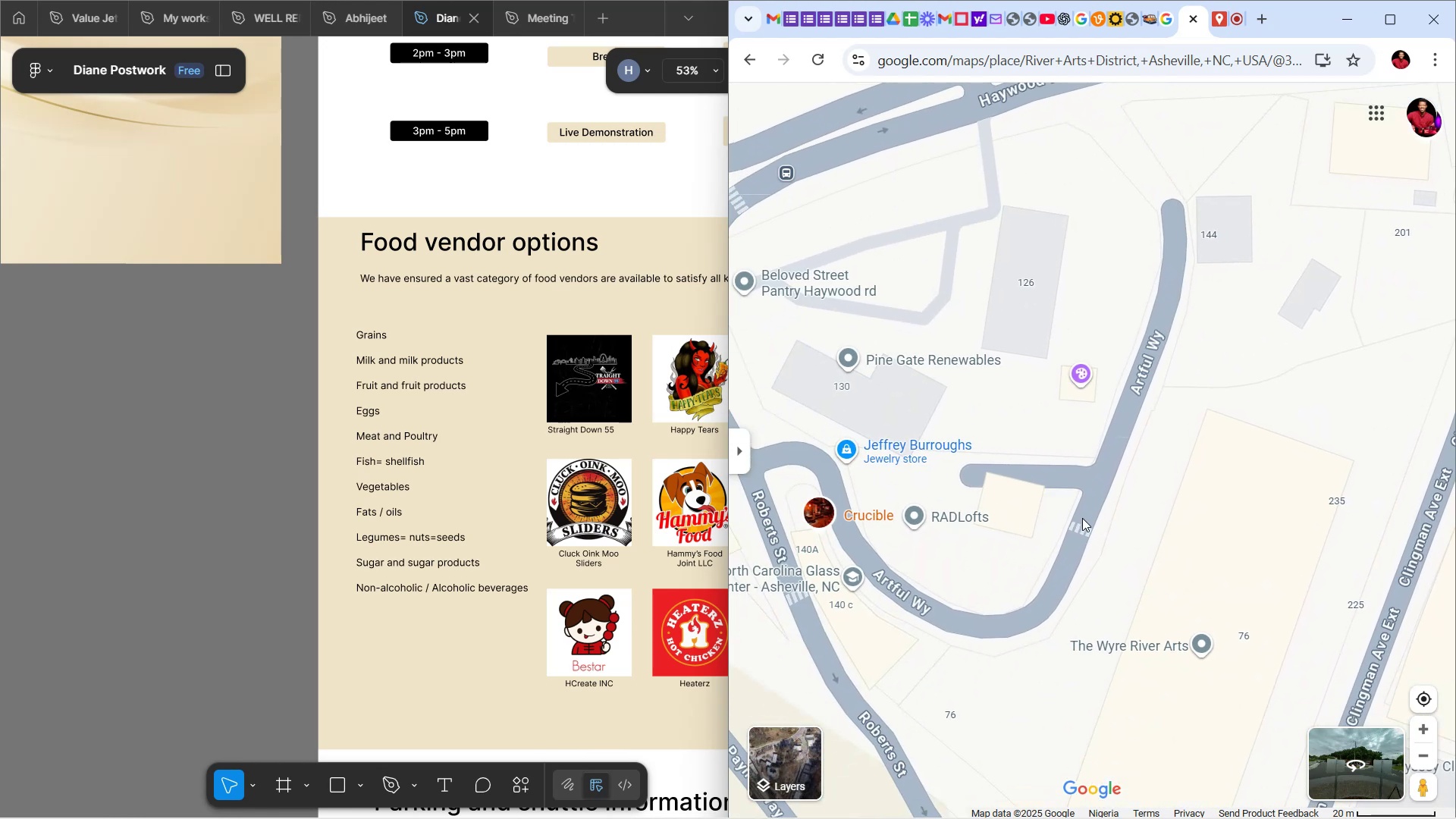 
left_click_drag(start_coordinate=[1082, 518], to_coordinate=[864, 460])
 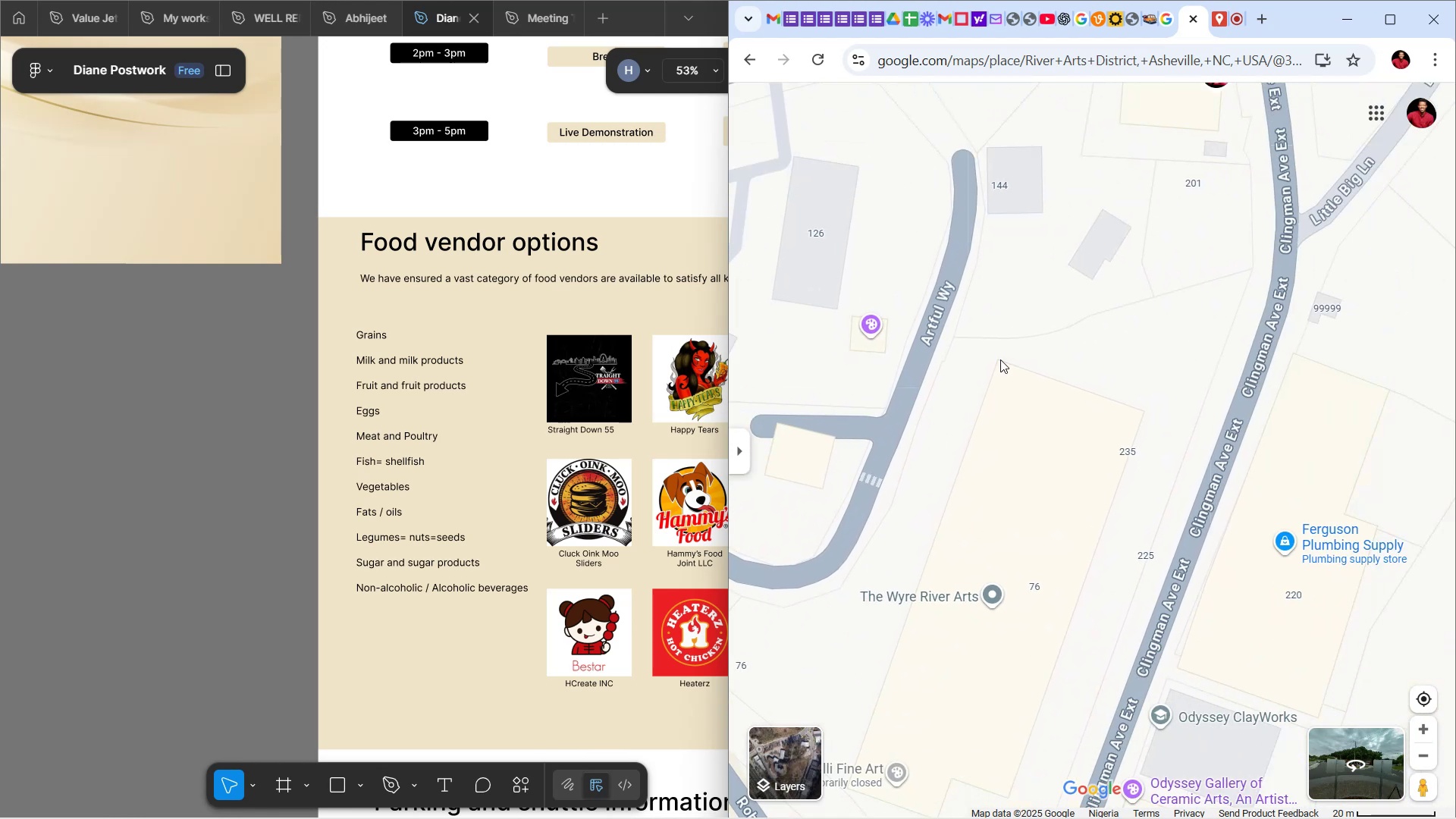 
left_click_drag(start_coordinate=[1000, 359], to_coordinate=[962, 443])
 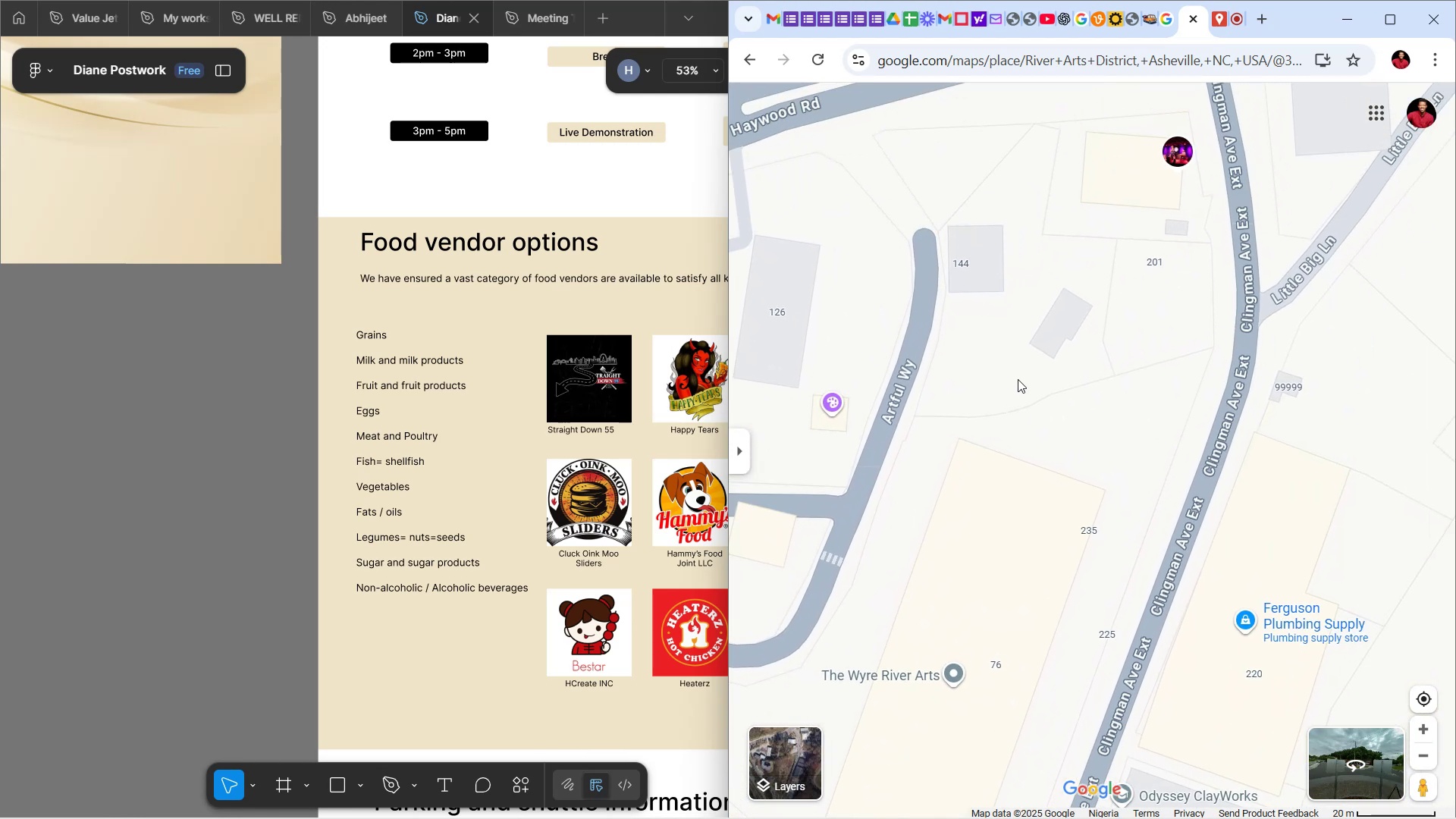 
left_click_drag(start_coordinate=[1018, 379], to_coordinate=[970, 452])
 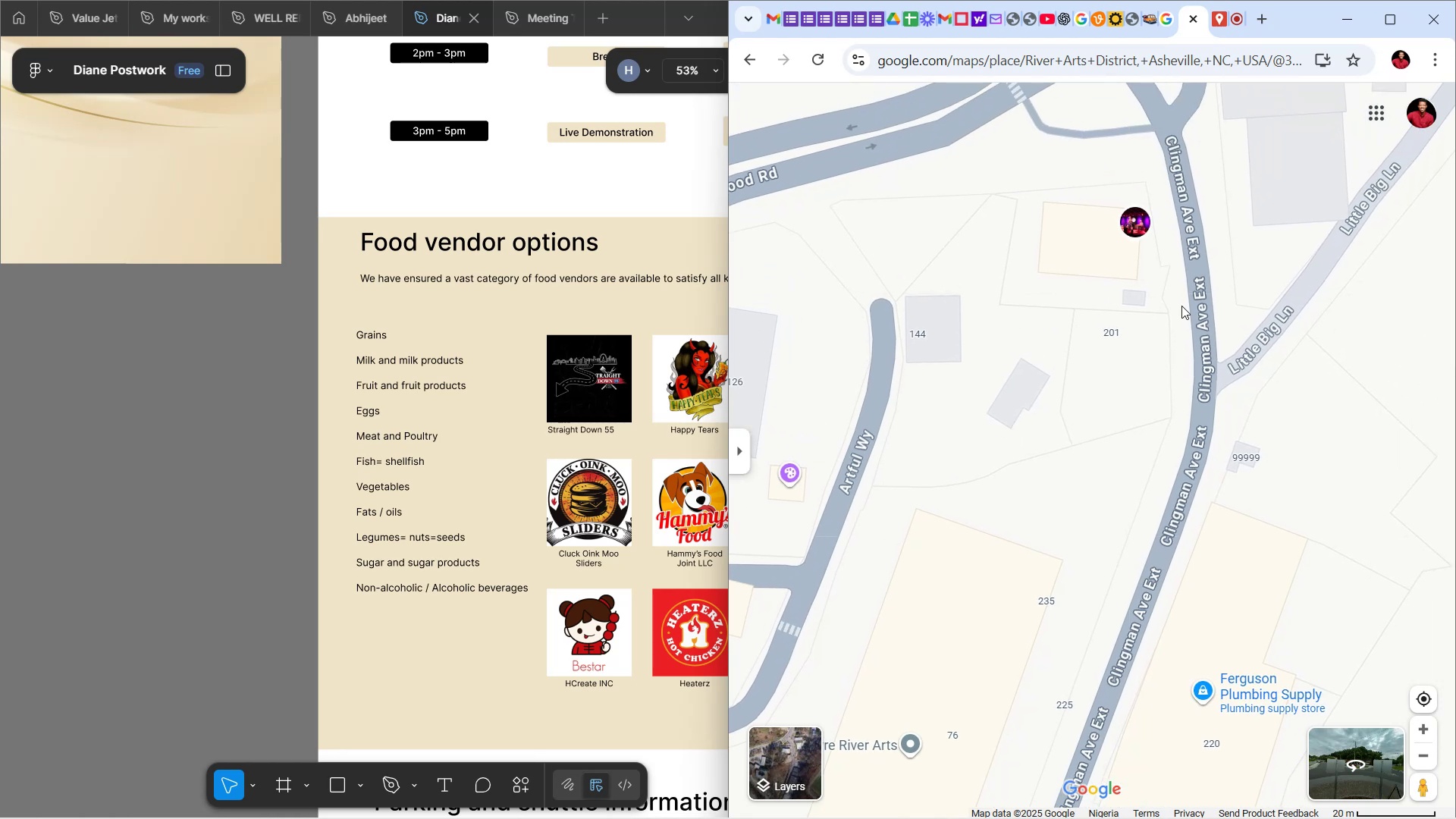 
left_click_drag(start_coordinate=[1073, 399], to_coordinate=[1073, 464])
 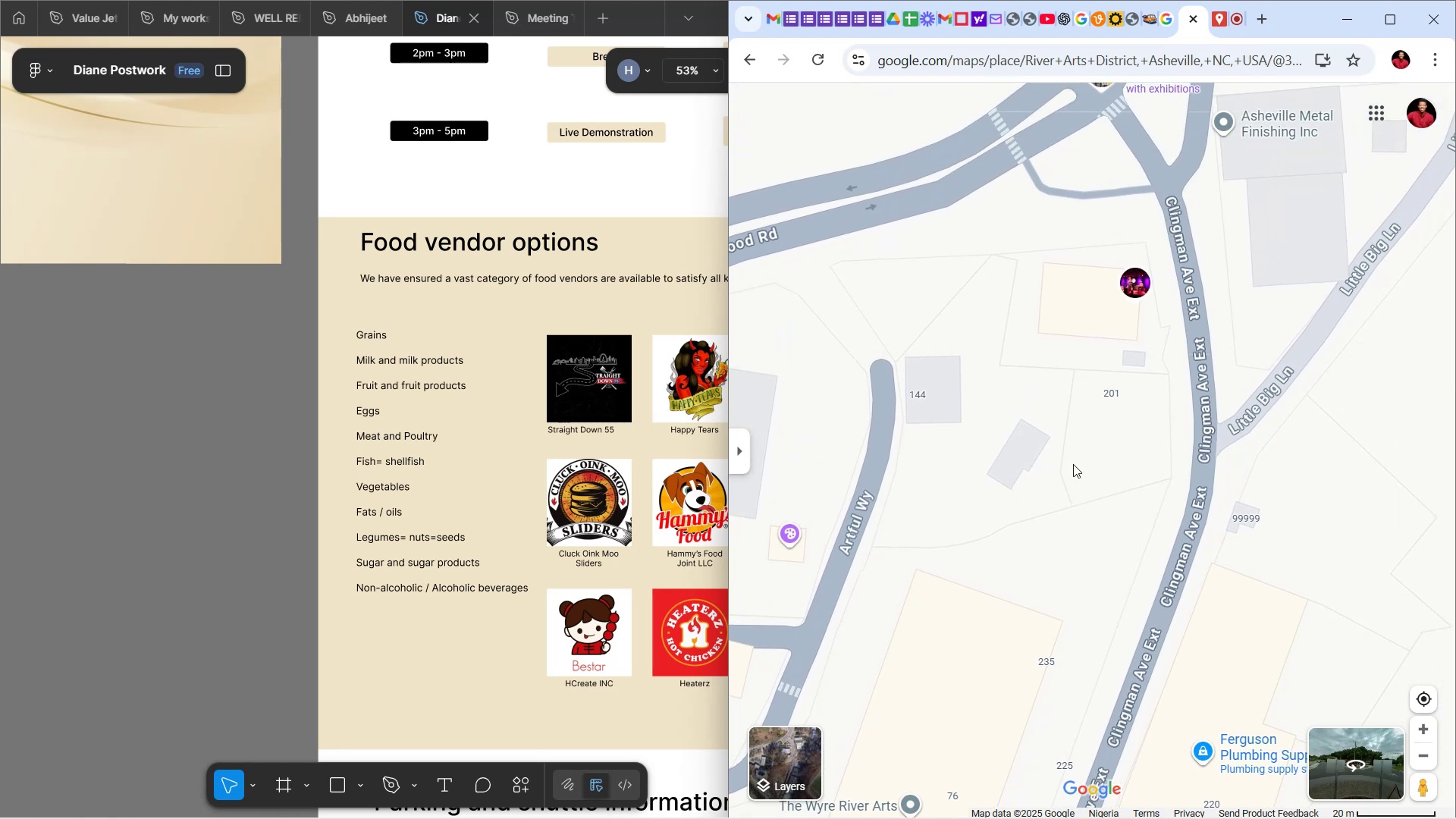 
left_click_drag(start_coordinate=[1073, 464], to_coordinate=[1199, 467])
 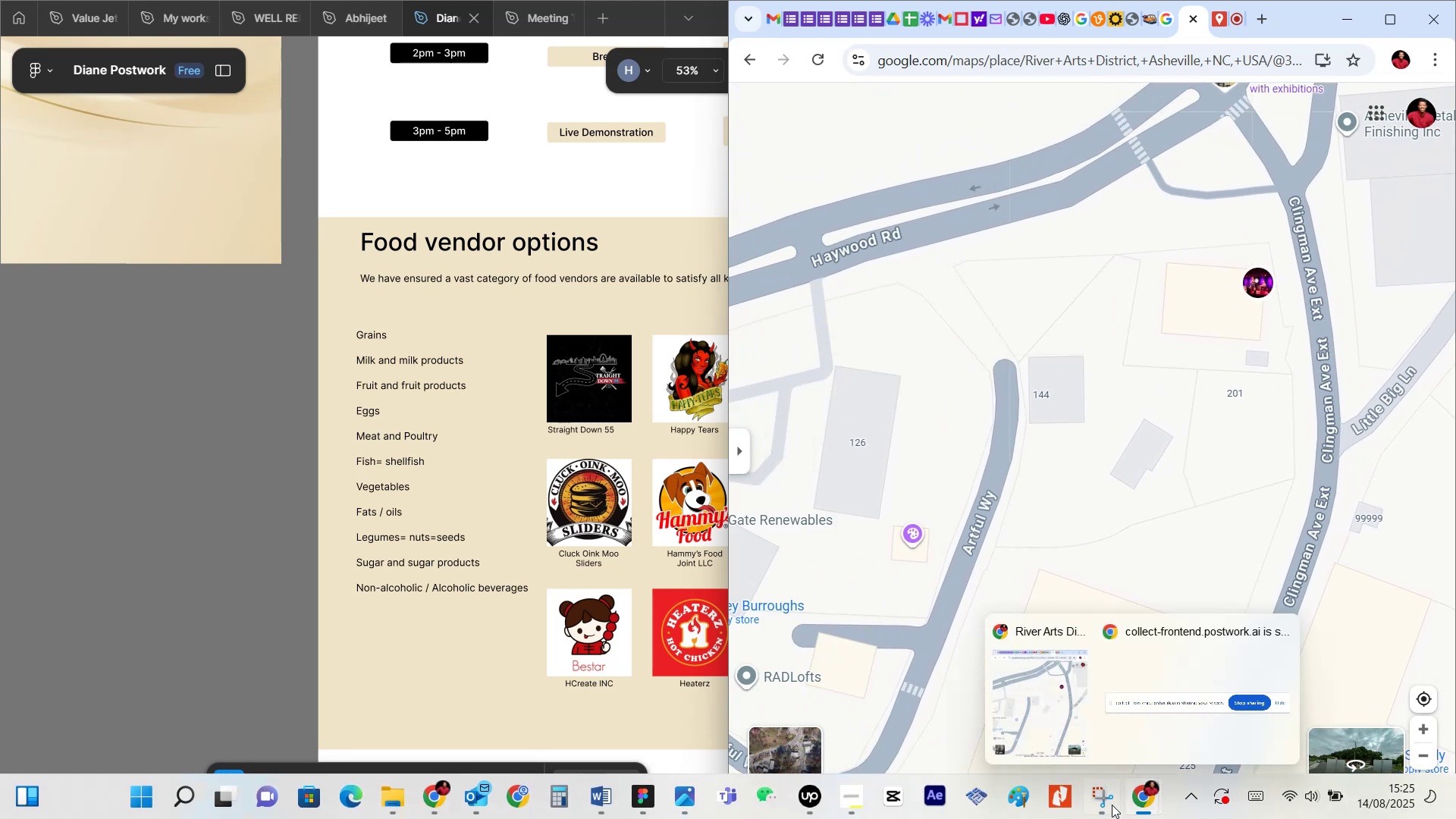 
left_click([1112, 805])
 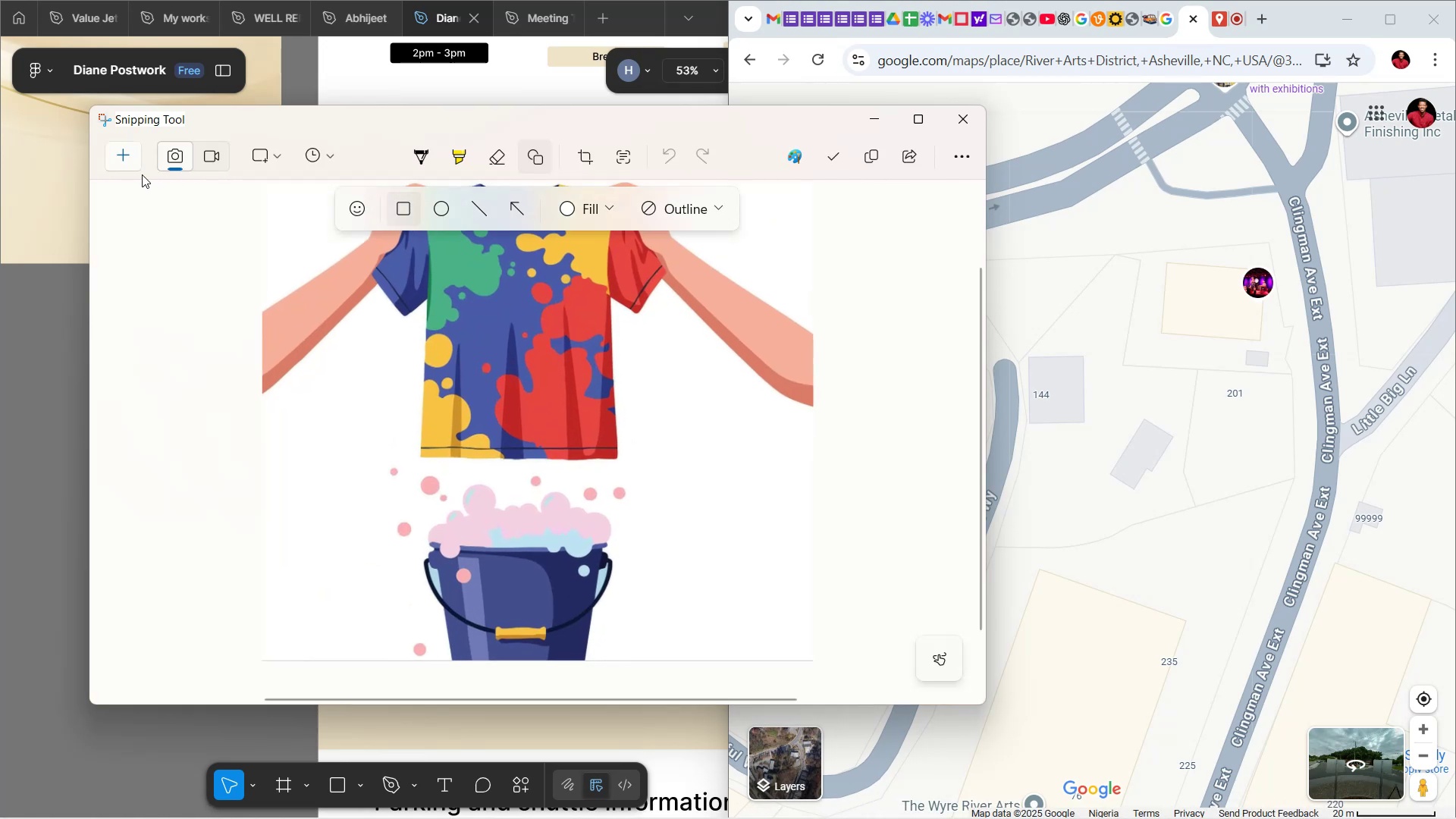 
left_click([127, 164])
 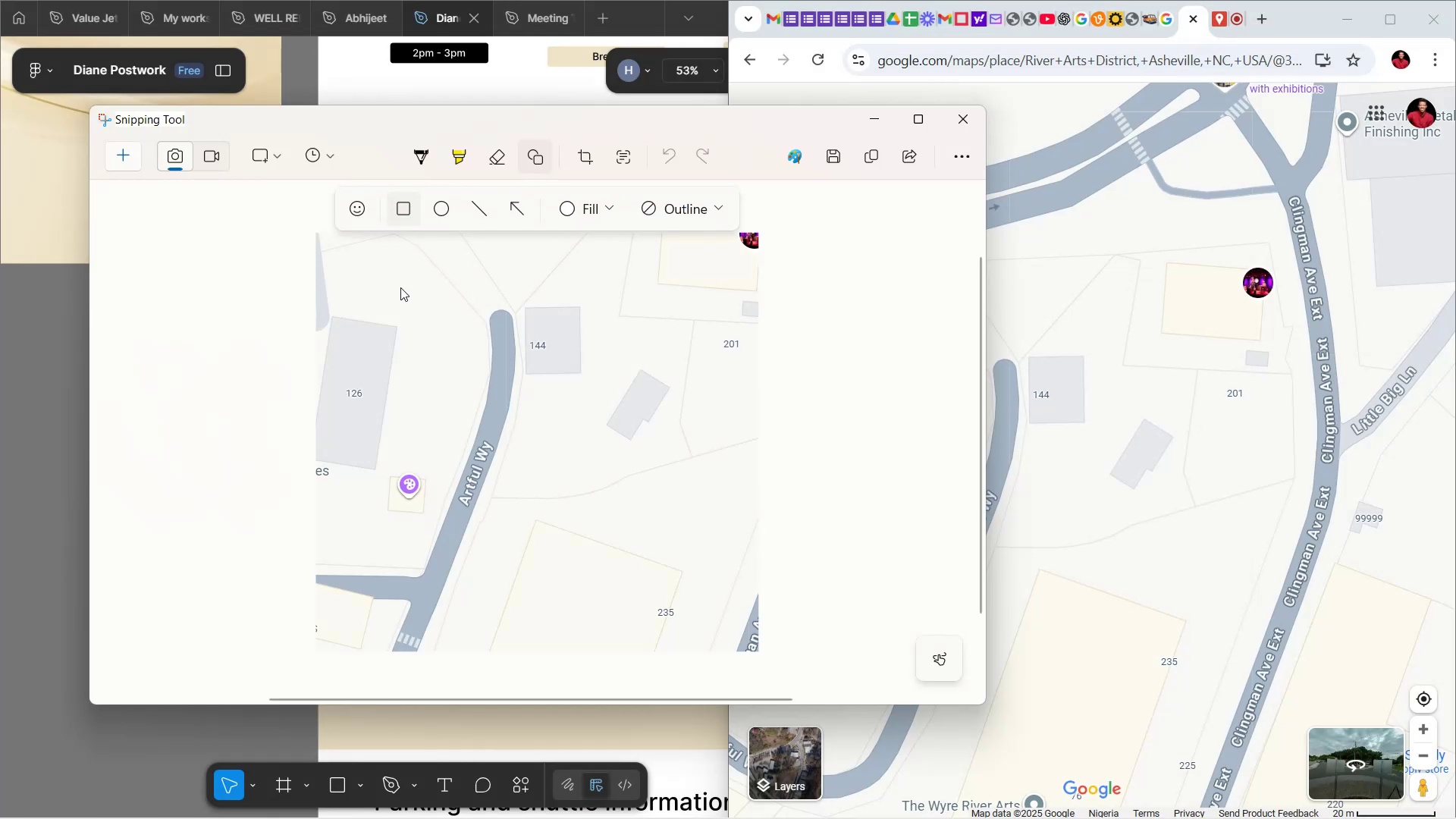 
wait(22.87)
 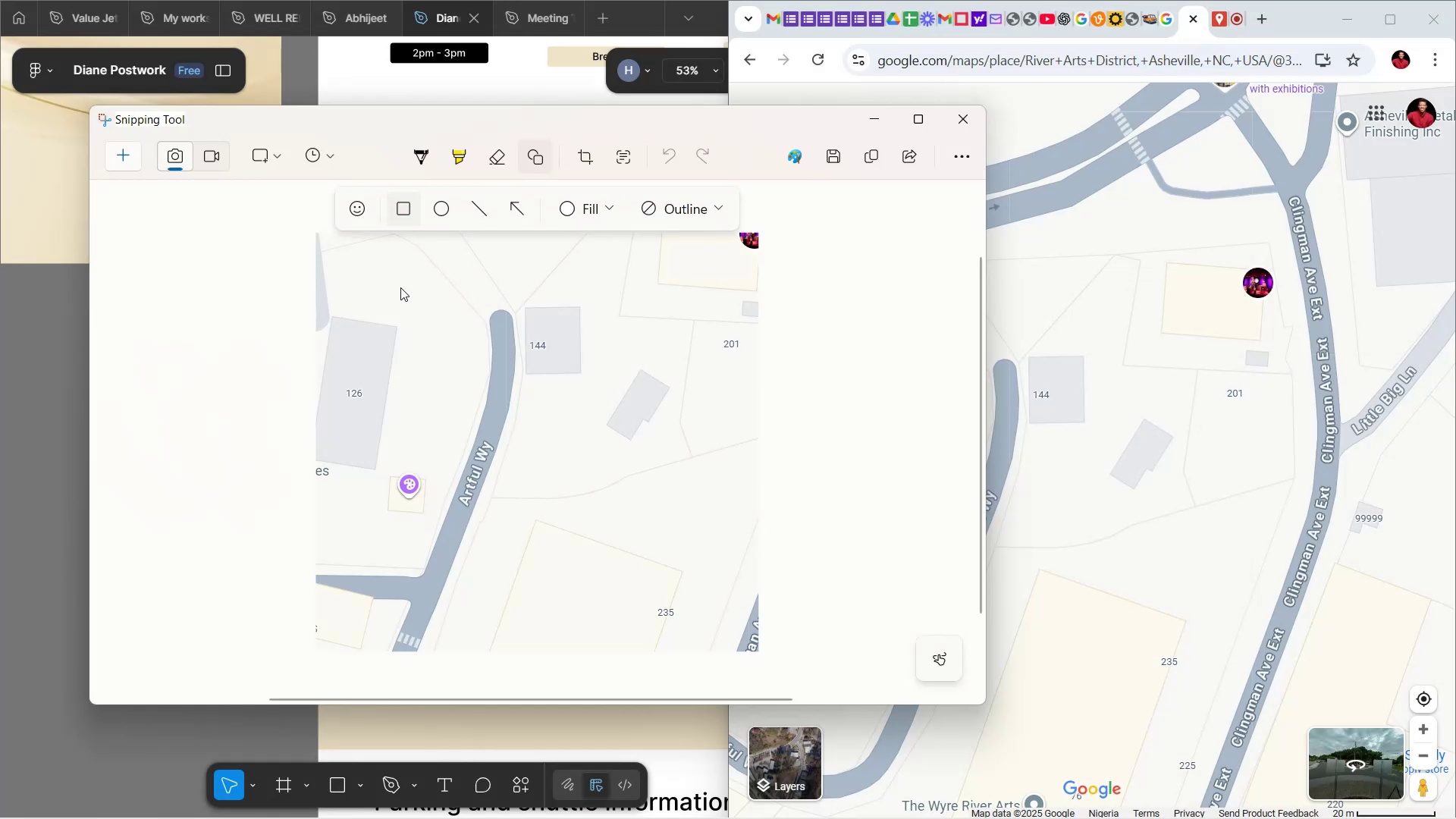 
left_click_drag(start_coordinate=[406, 325], to_coordinate=[469, 448])
 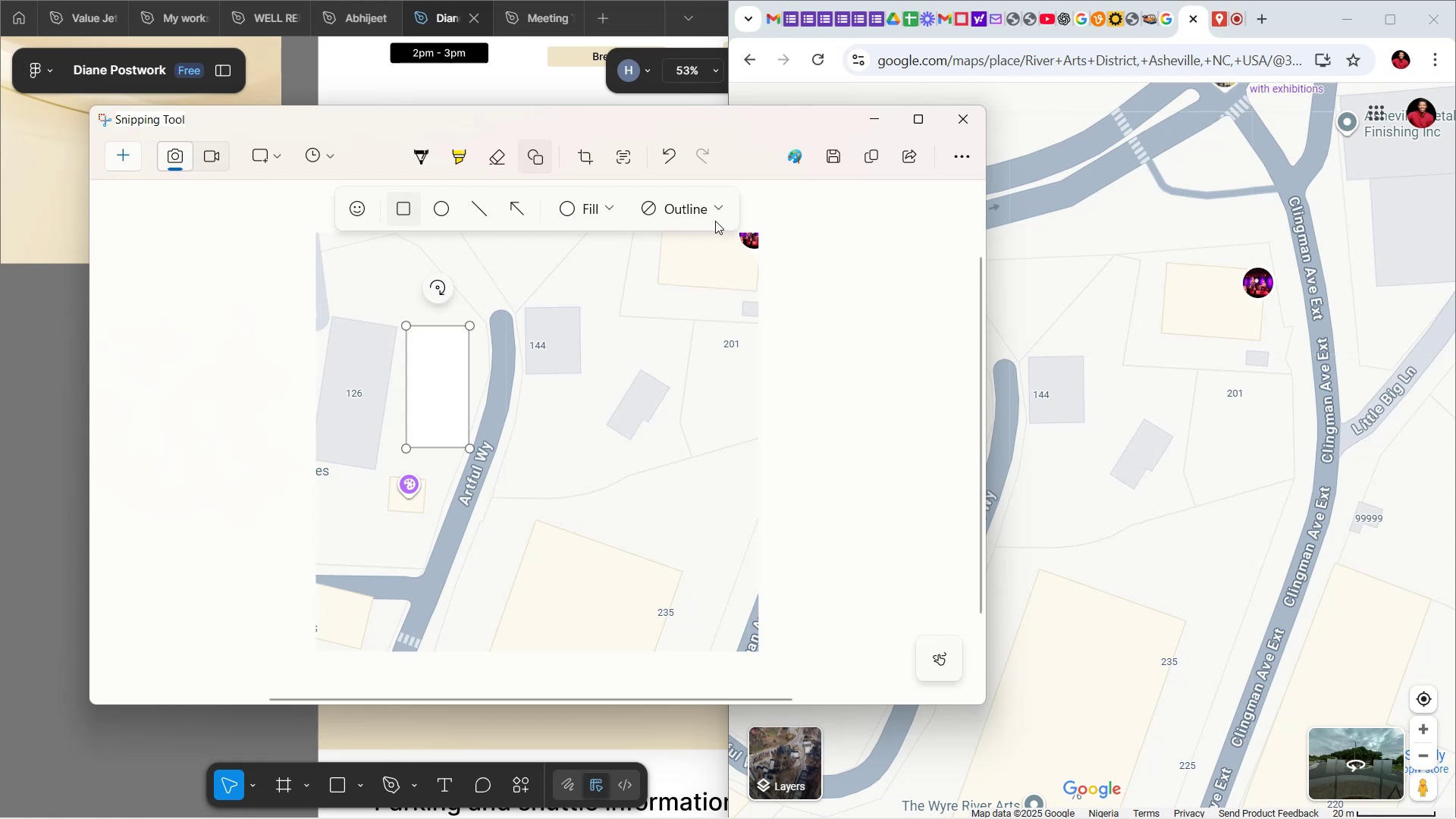 
left_click([604, 206])
 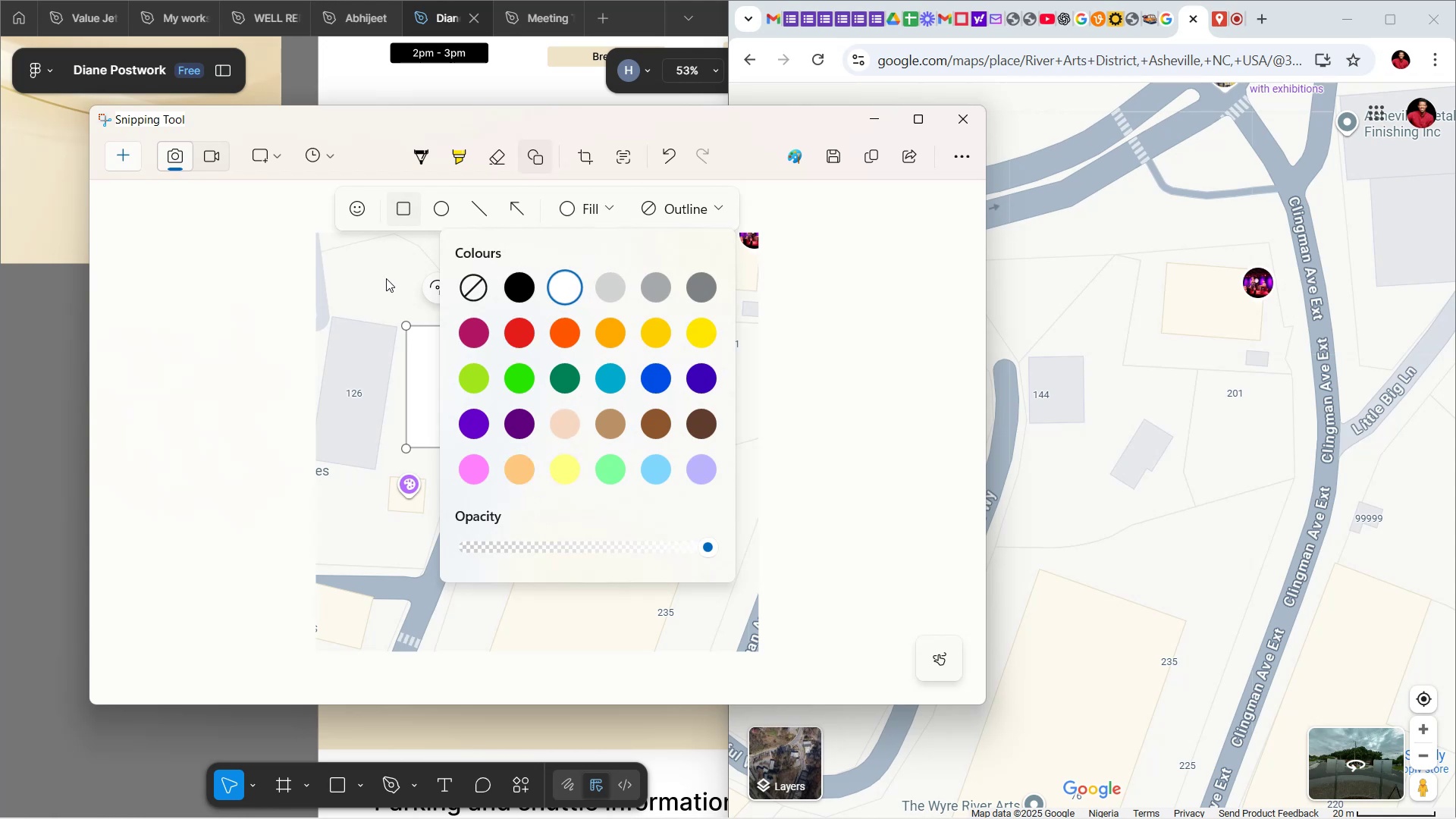 
left_click([479, 290])
 